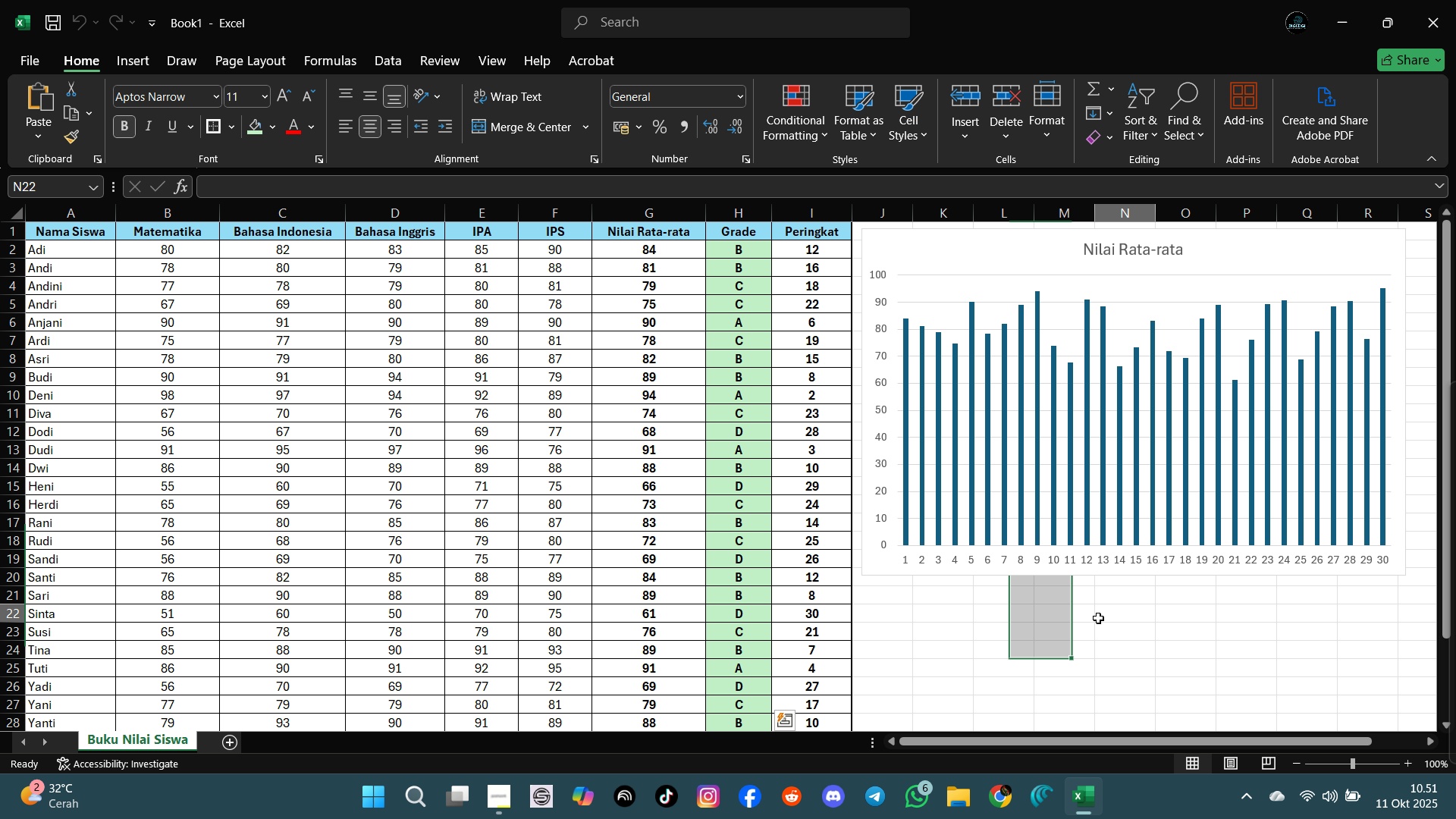 
left_click([1098, 618])
 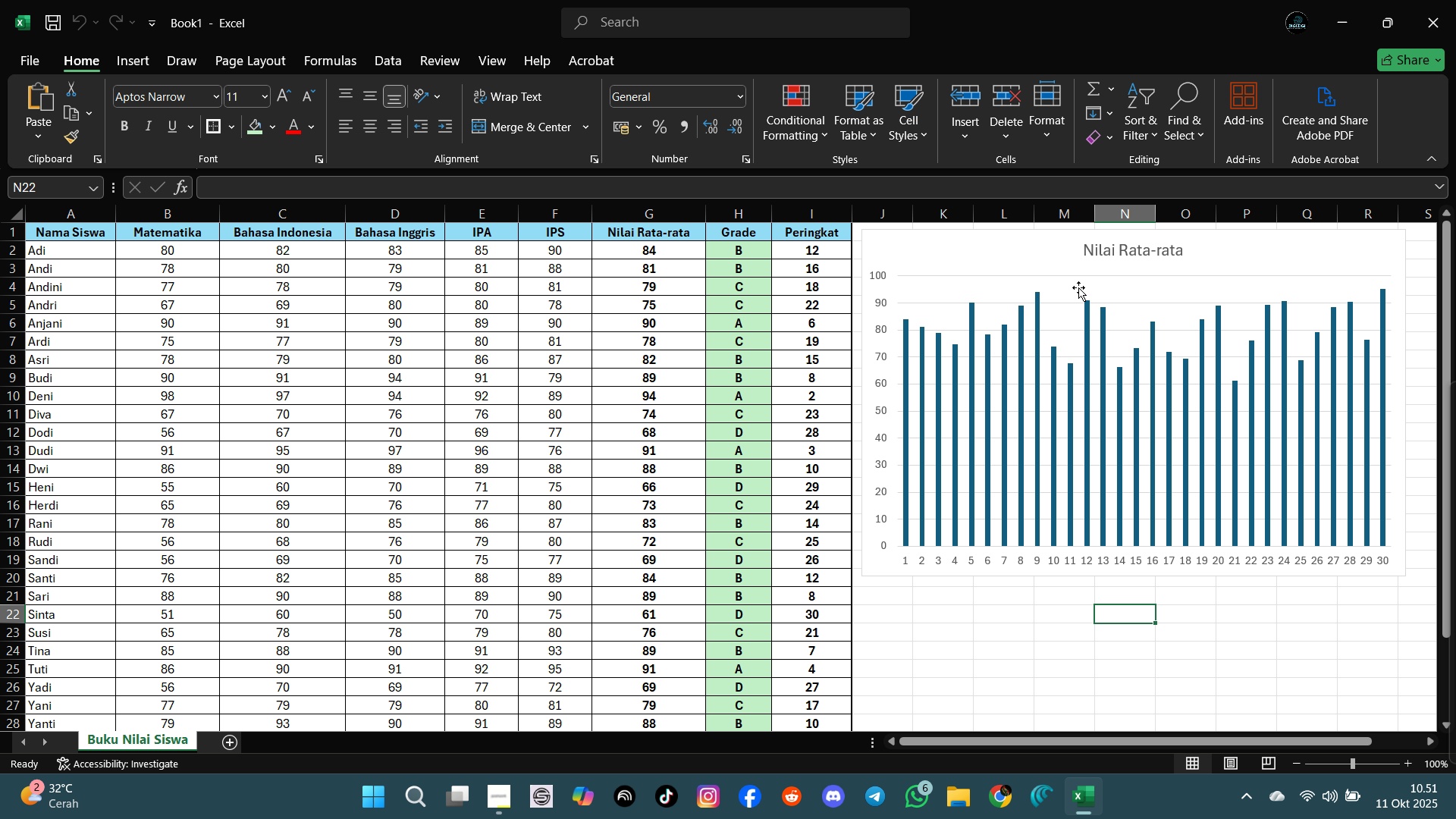 
left_click([1078, 287])
 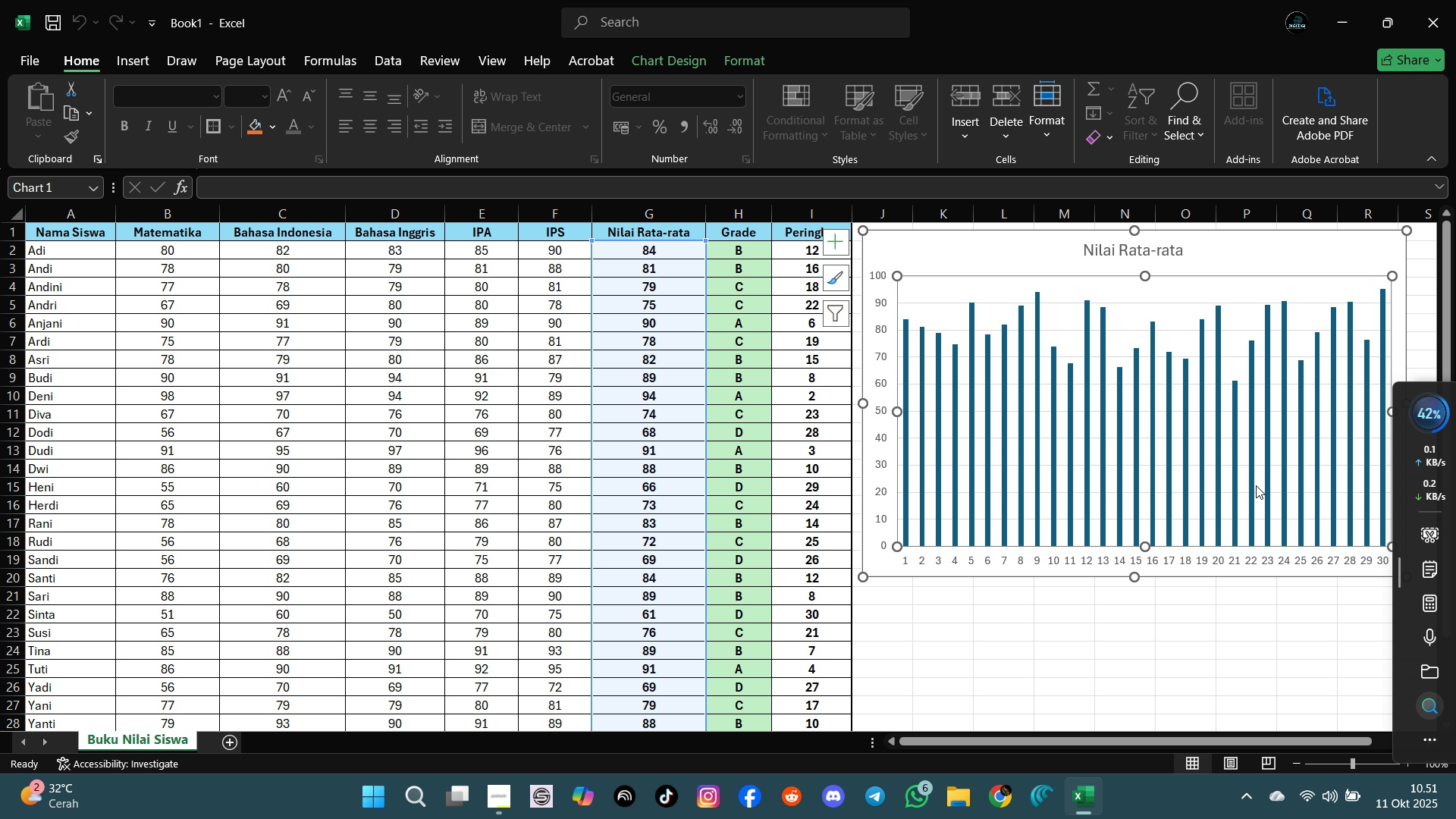 
scroll: coordinate [1178, 468], scroll_direction: down, amount: 1.0
 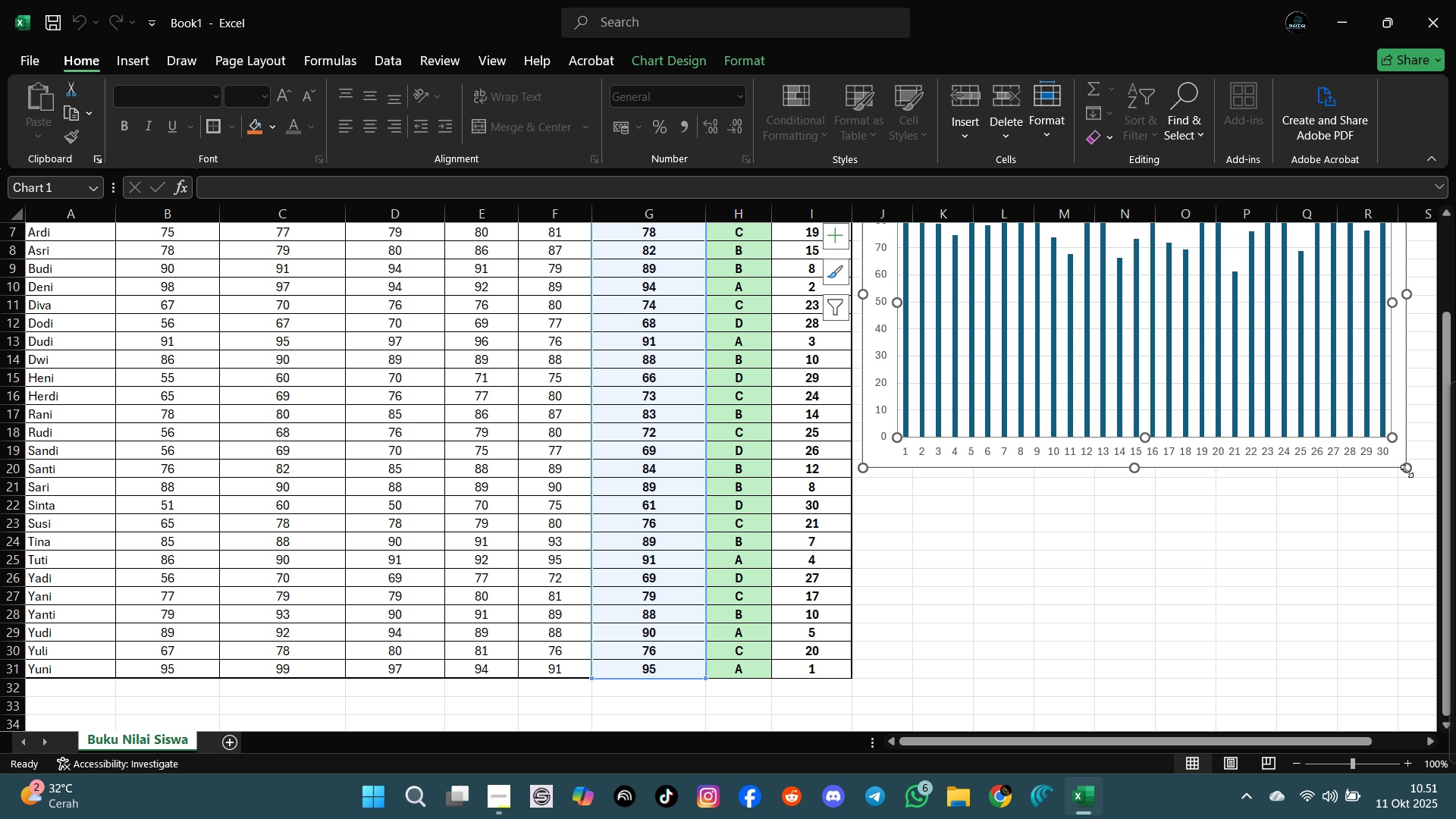 
left_click_drag(start_coordinate=[1407, 471], to_coordinate=[1398, 677])
 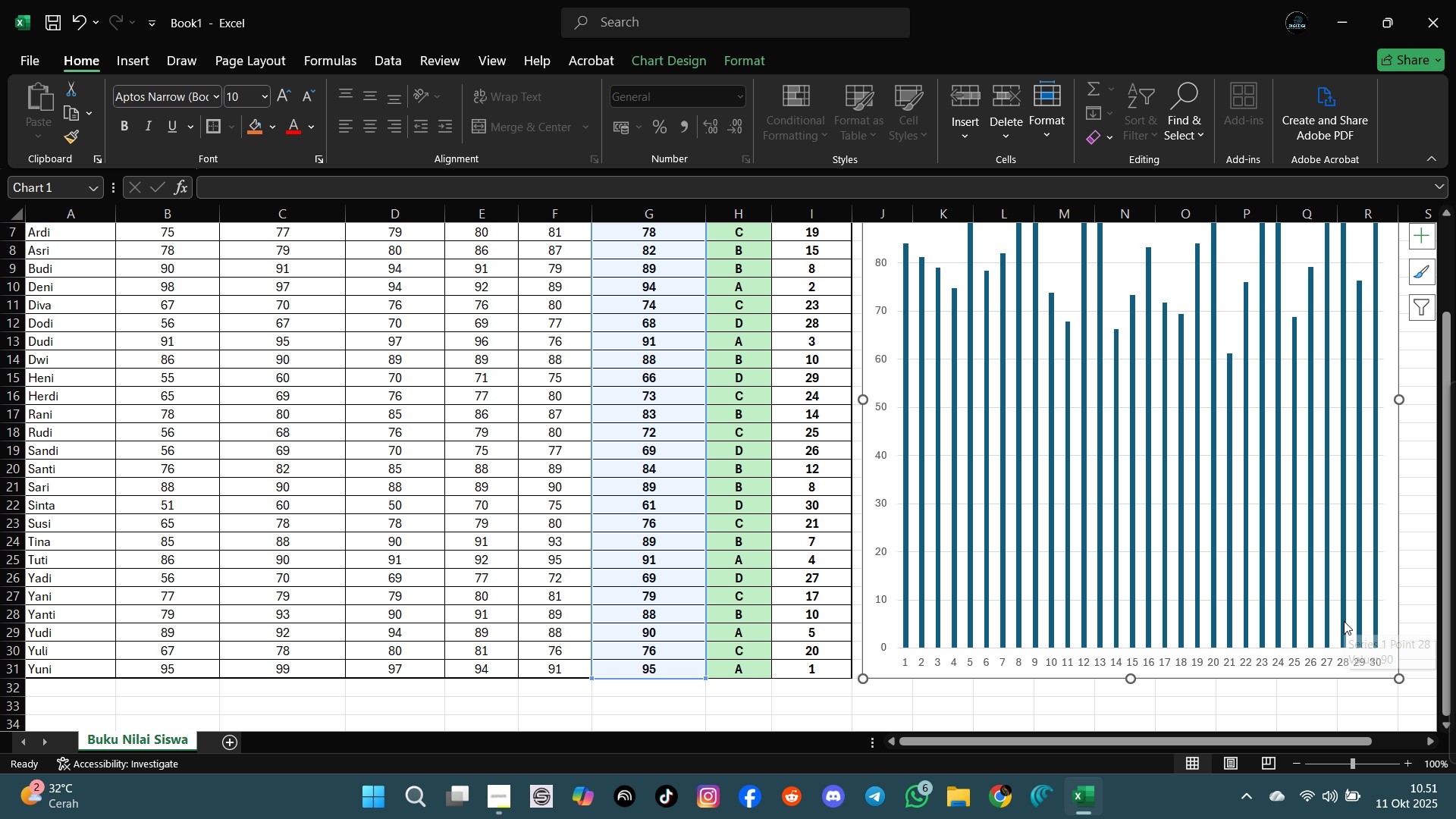 
scroll: coordinate [1344, 621], scroll_direction: up, amount: 4.0
 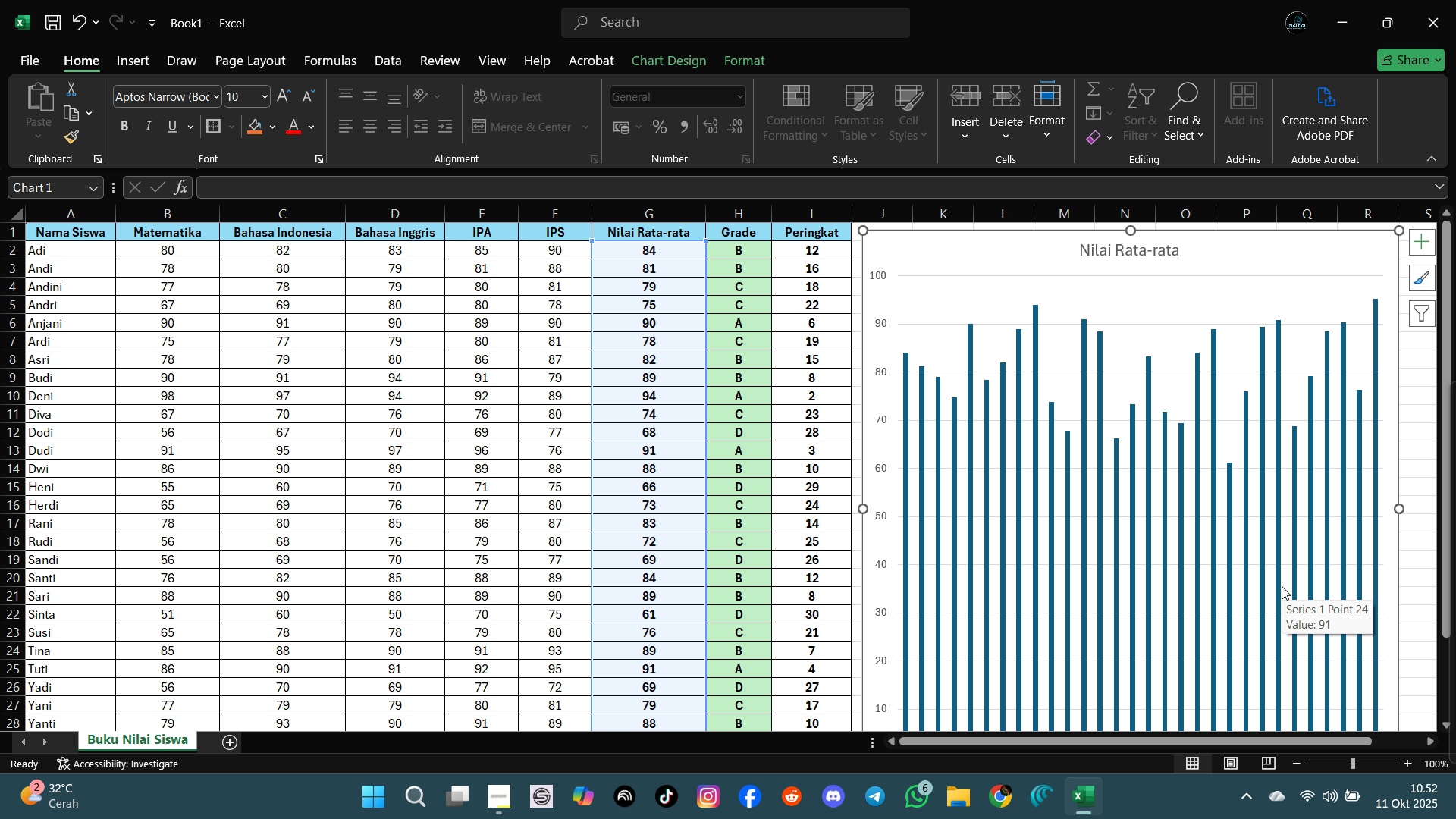 
mouse_move([1311, 539])
 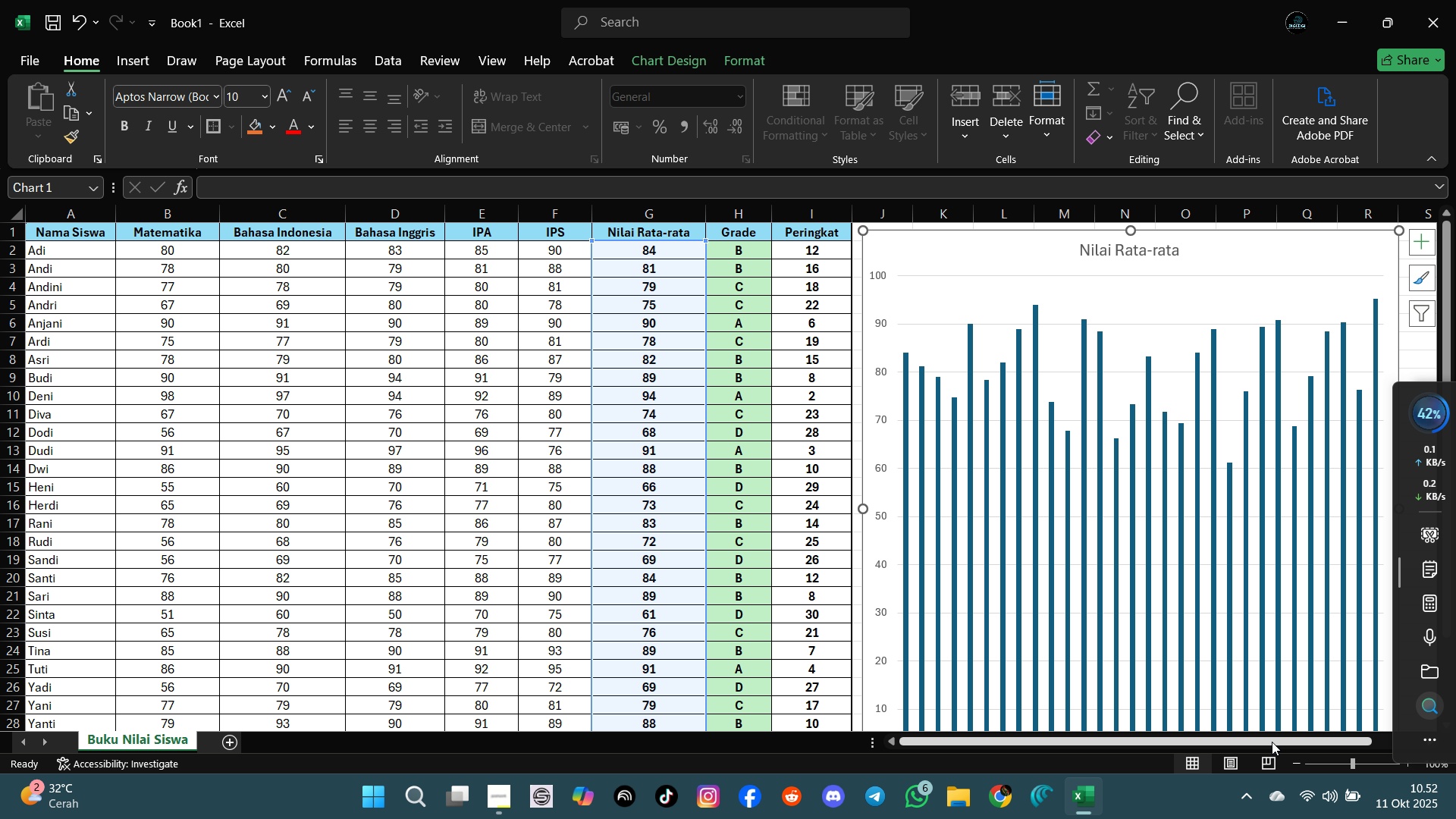 
left_click_drag(start_coordinate=[1272, 742], to_coordinate=[1313, 744])
 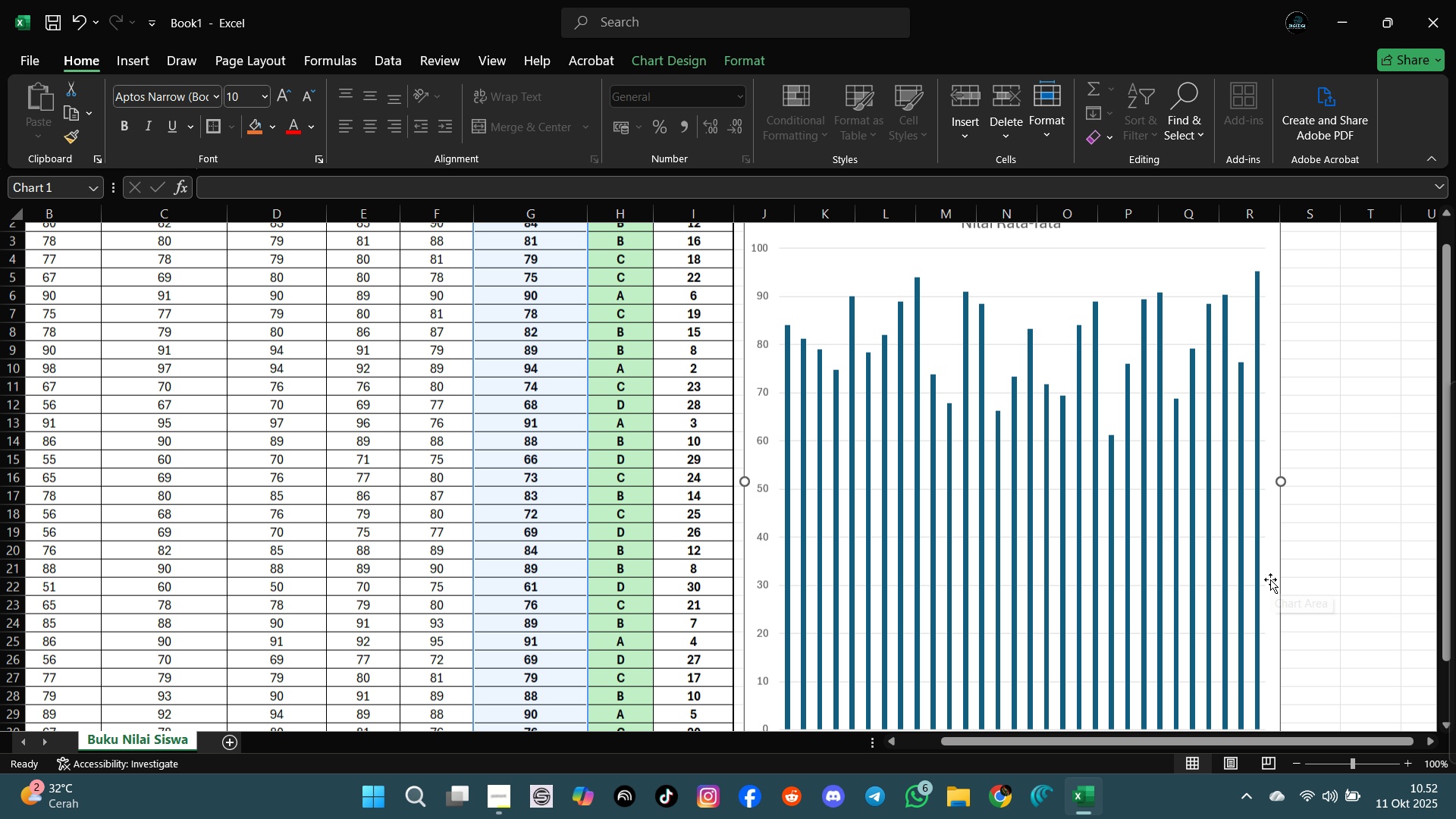 
scroll: coordinate [1270, 579], scroll_direction: down, amount: 2.0
 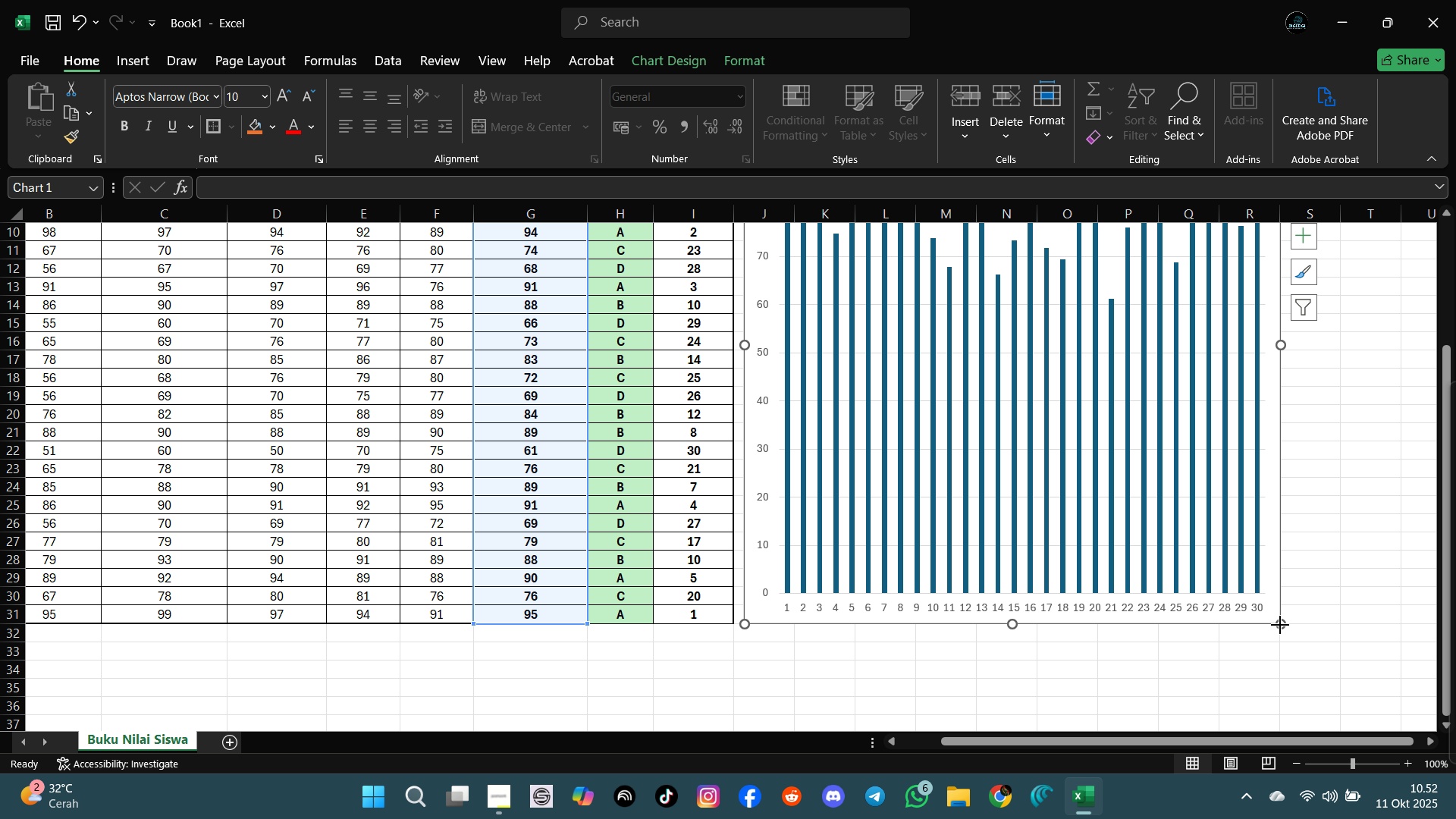 
left_click_drag(start_coordinate=[1280, 625], to_coordinate=[1338, 623])
 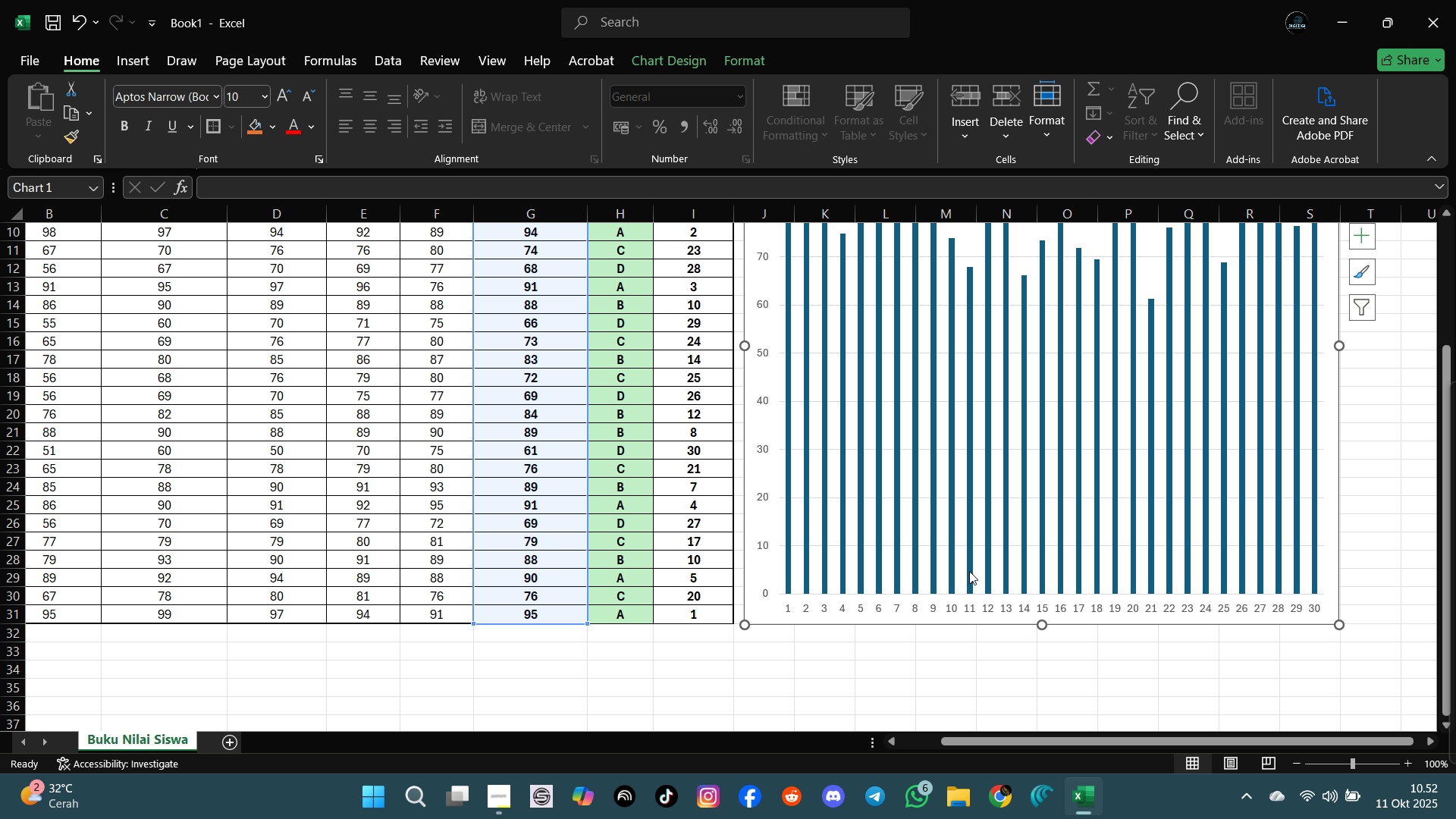 
scroll: coordinate [971, 568], scroll_direction: up, amount: 5.0
 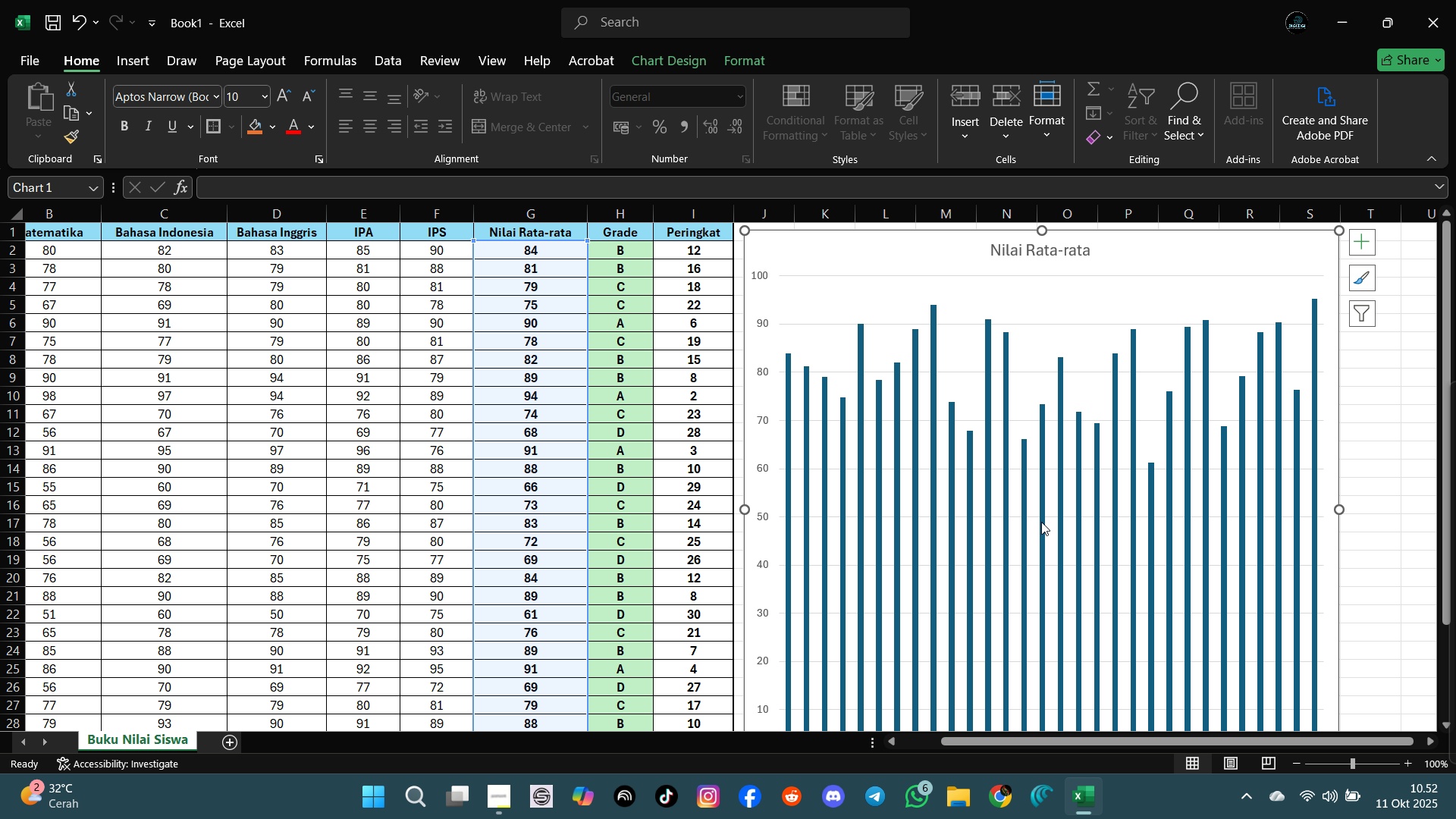 
scroll: coordinate [1041, 515], scroll_direction: down, amount: 3.0
 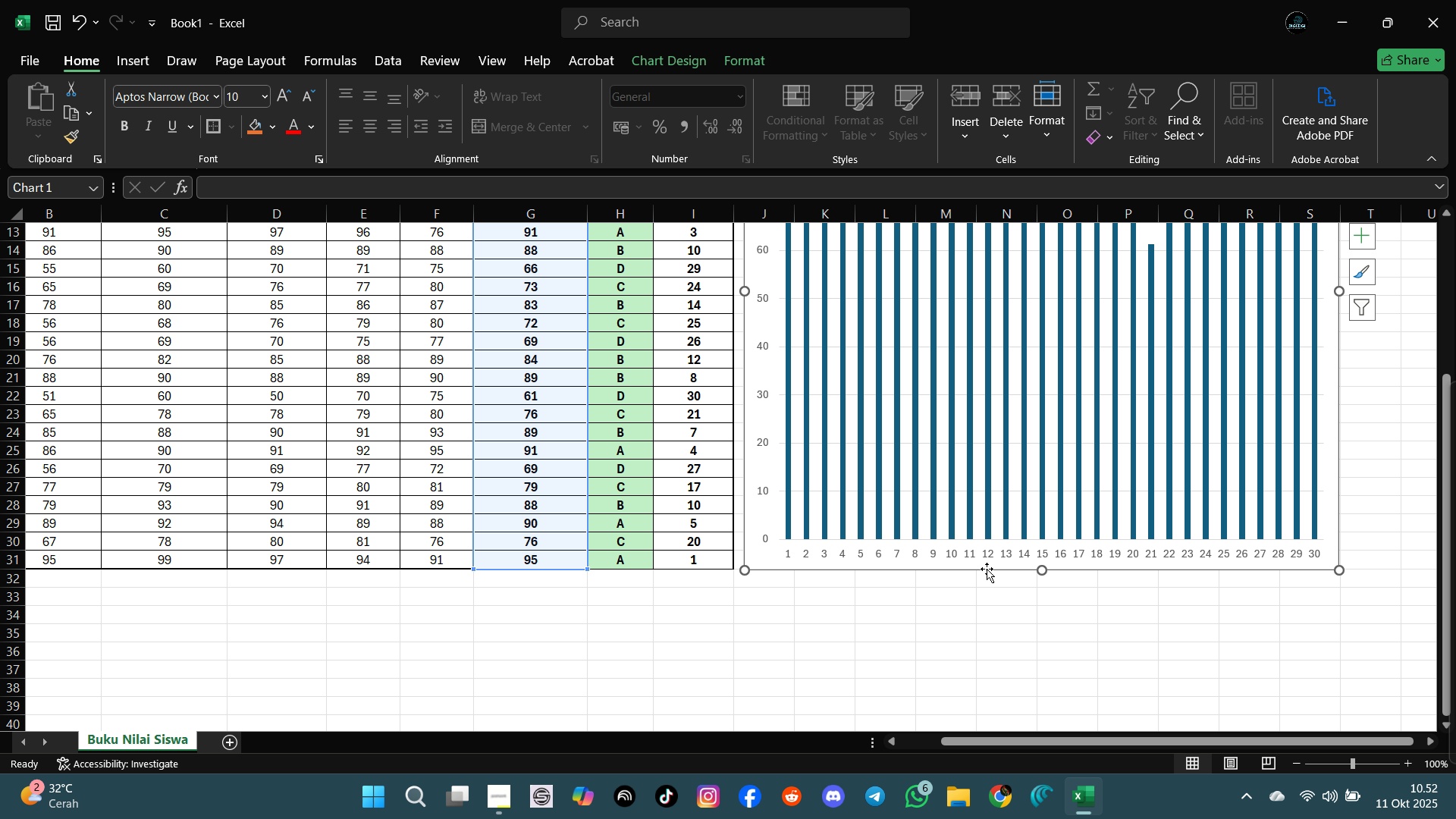 
scroll: coordinate [987, 564], scroll_direction: up, amount: 8.0
 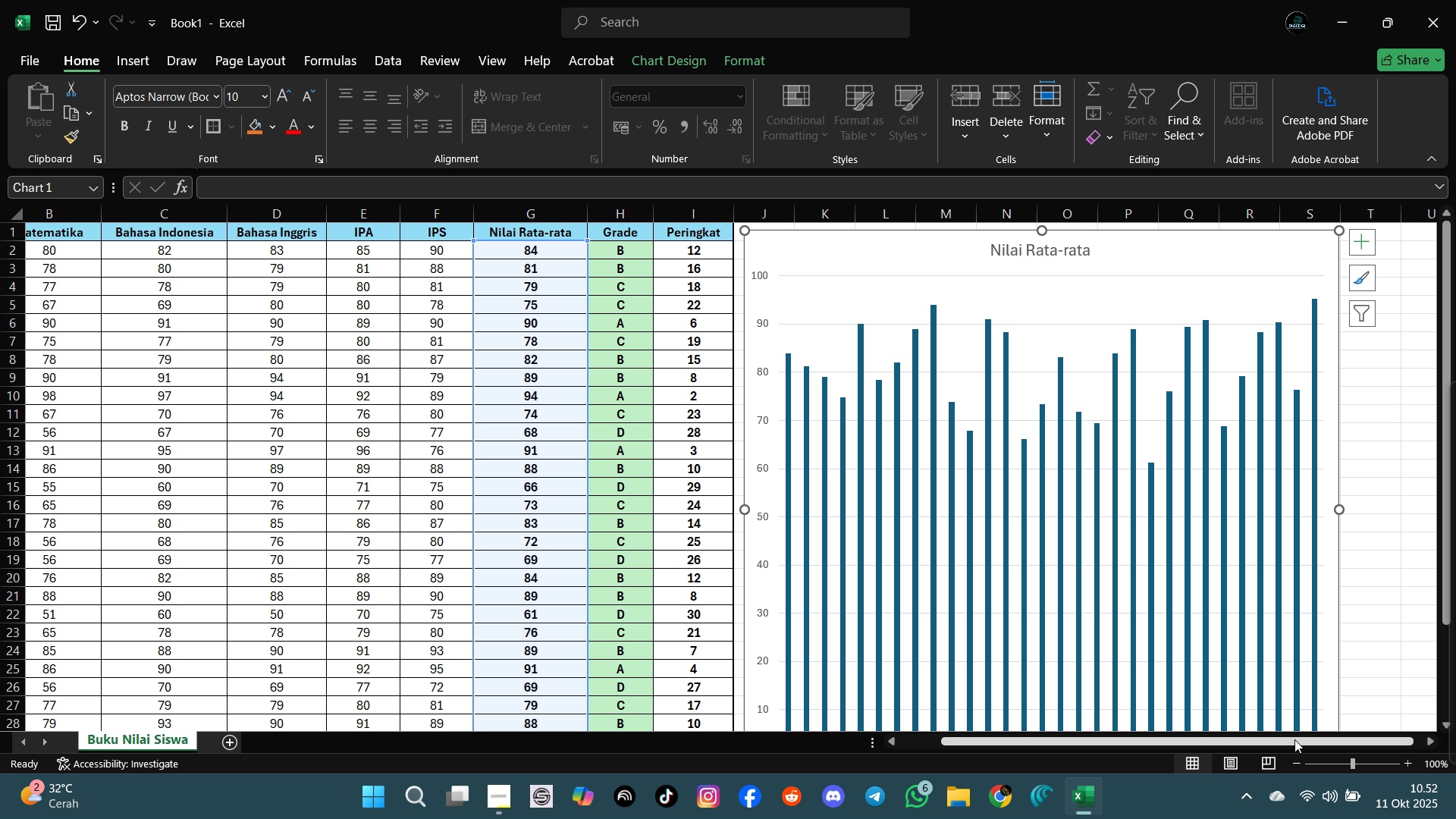 
left_click_drag(start_coordinate=[1298, 742], to_coordinate=[1113, 743])
 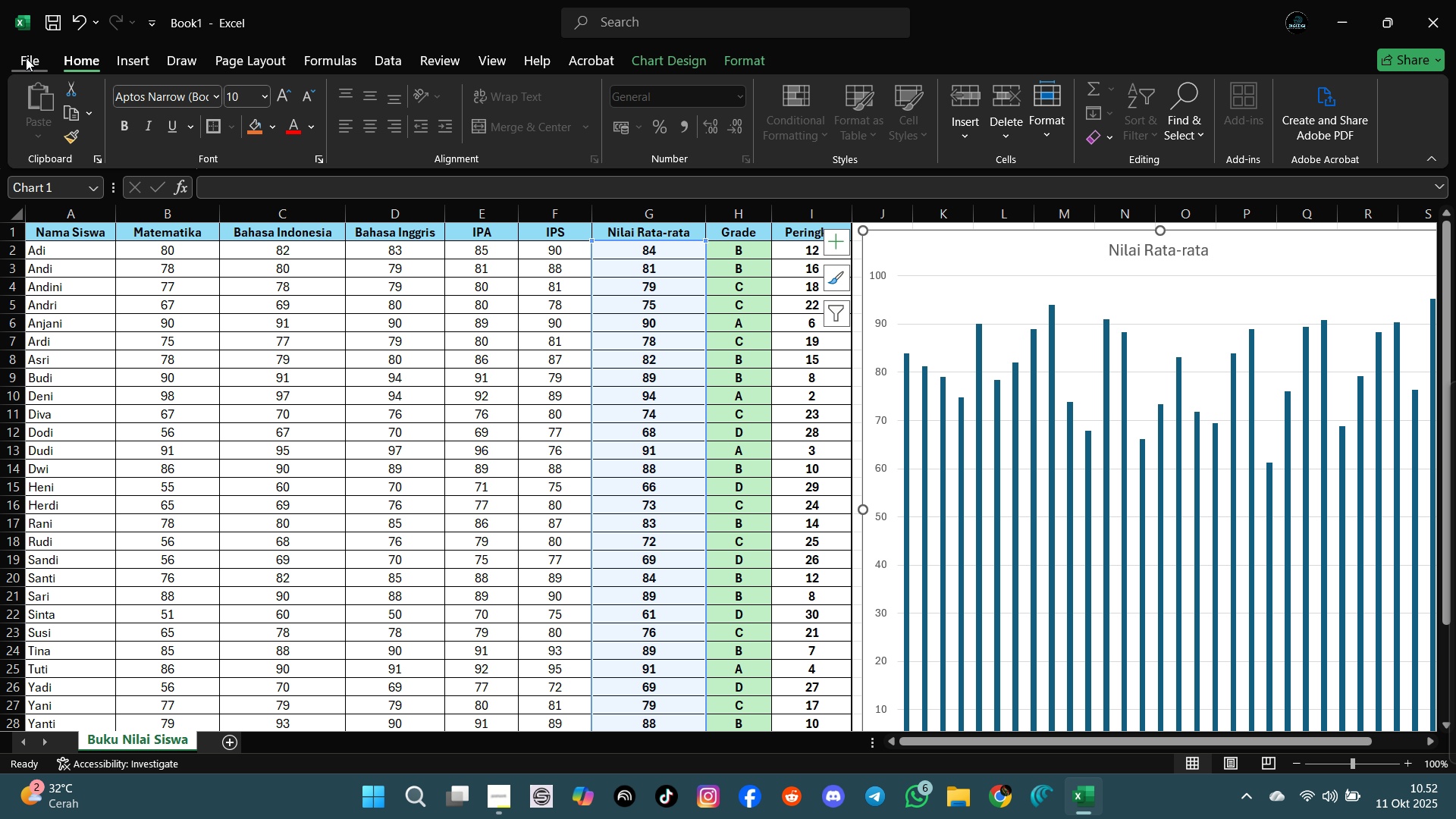 
left_click([27, 57])
 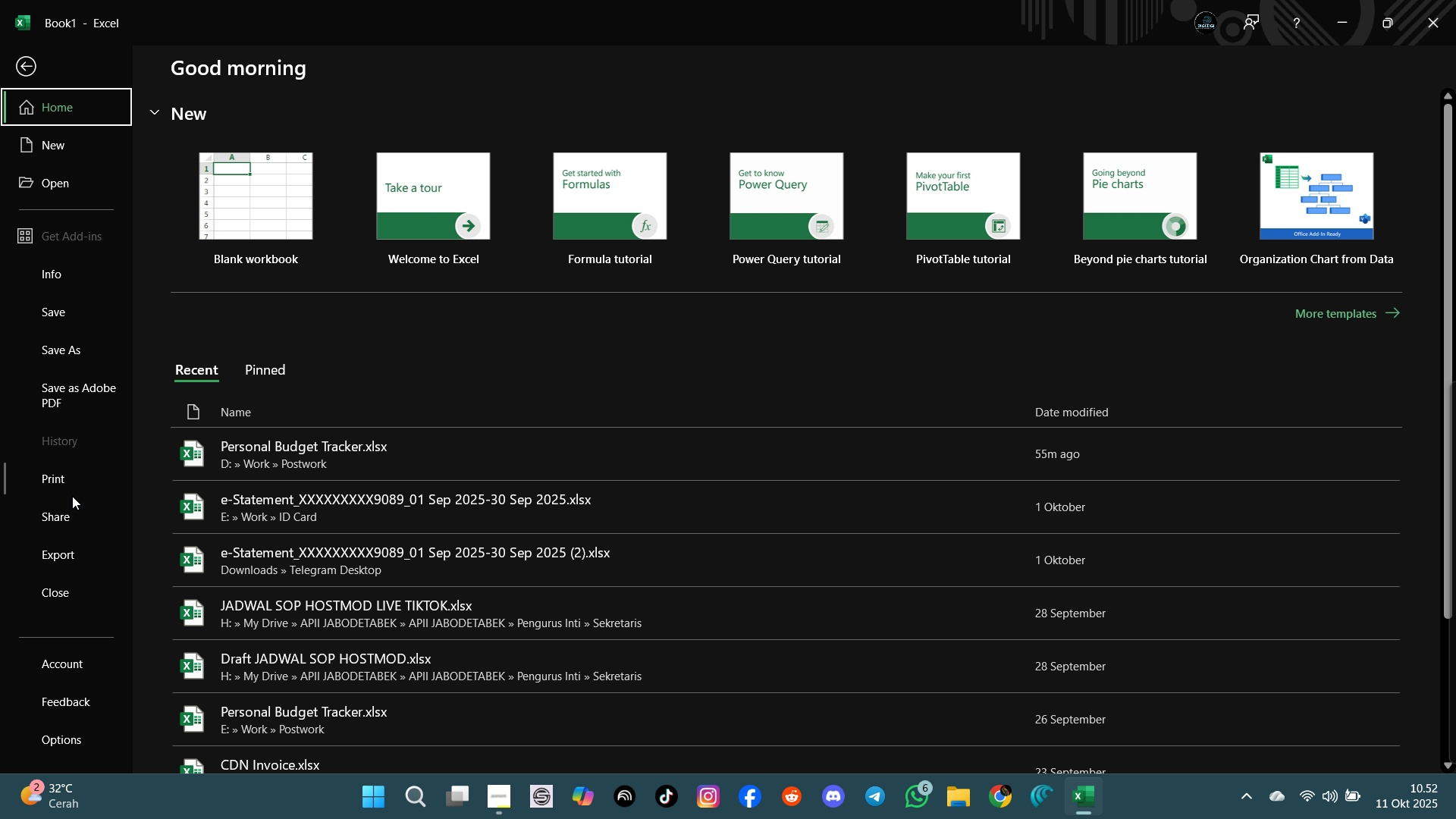 
left_click([73, 481])
 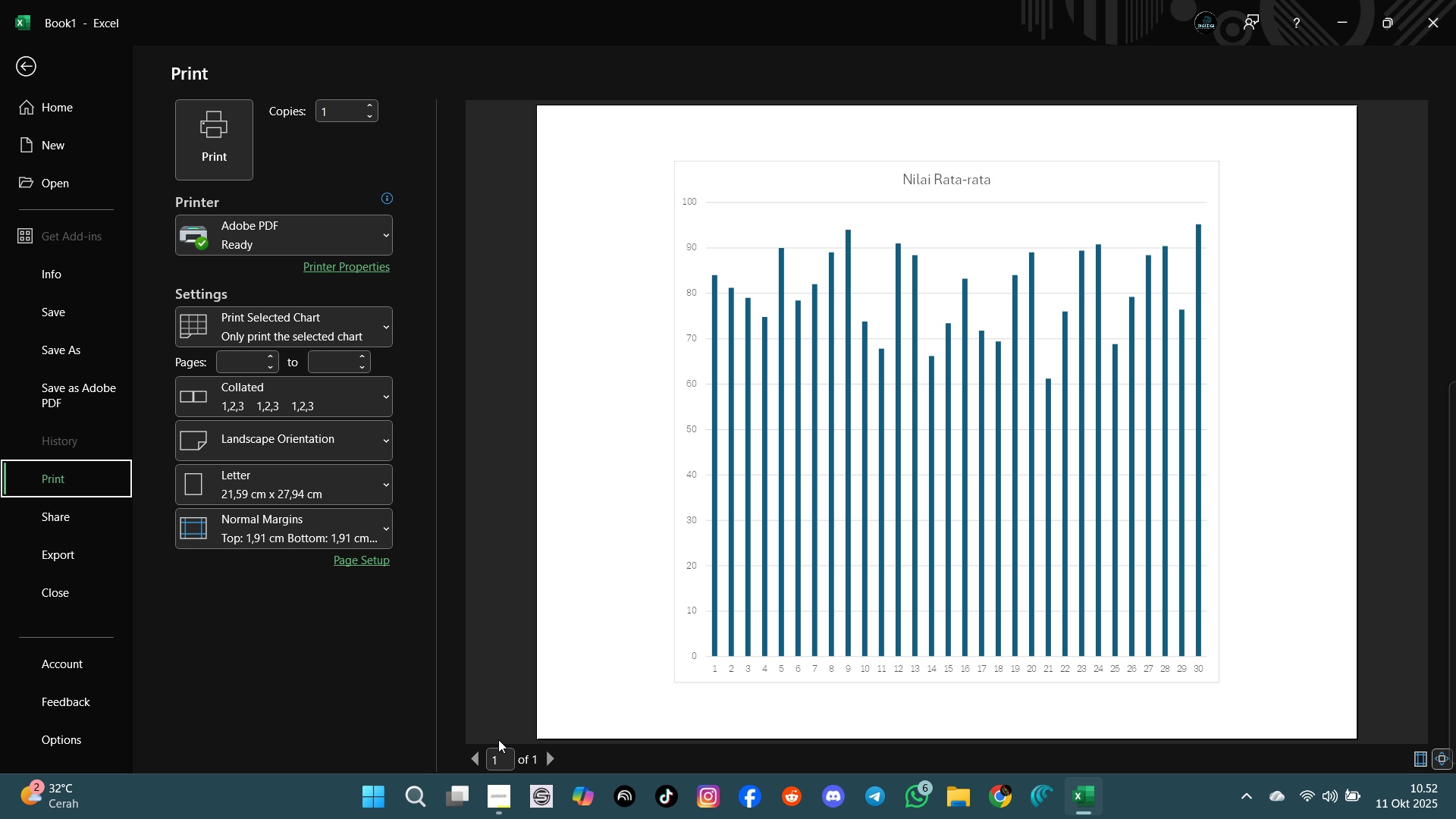 
scroll: coordinate [584, 675], scroll_direction: up, amount: 3.0
 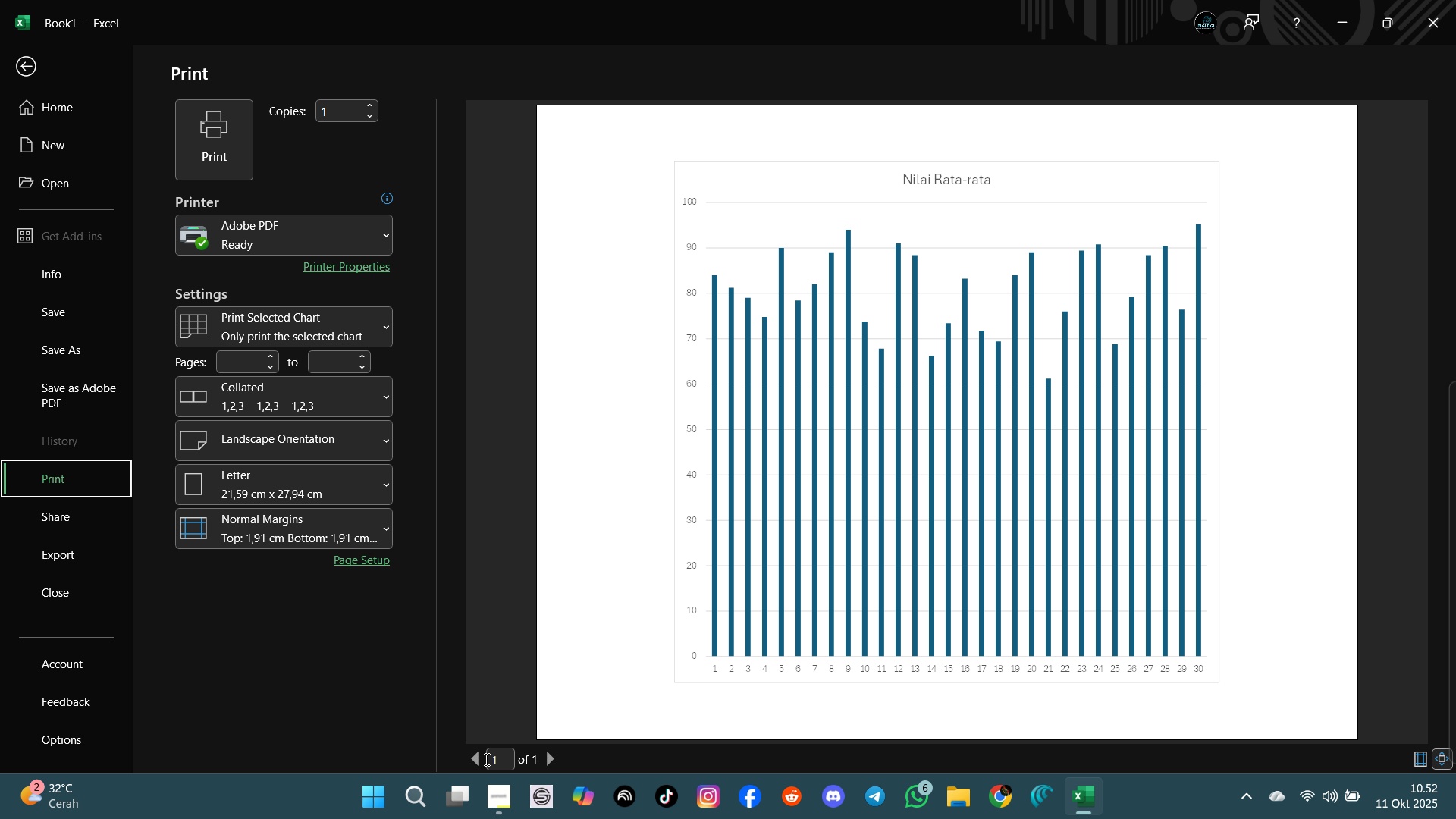 
left_click([475, 755])
 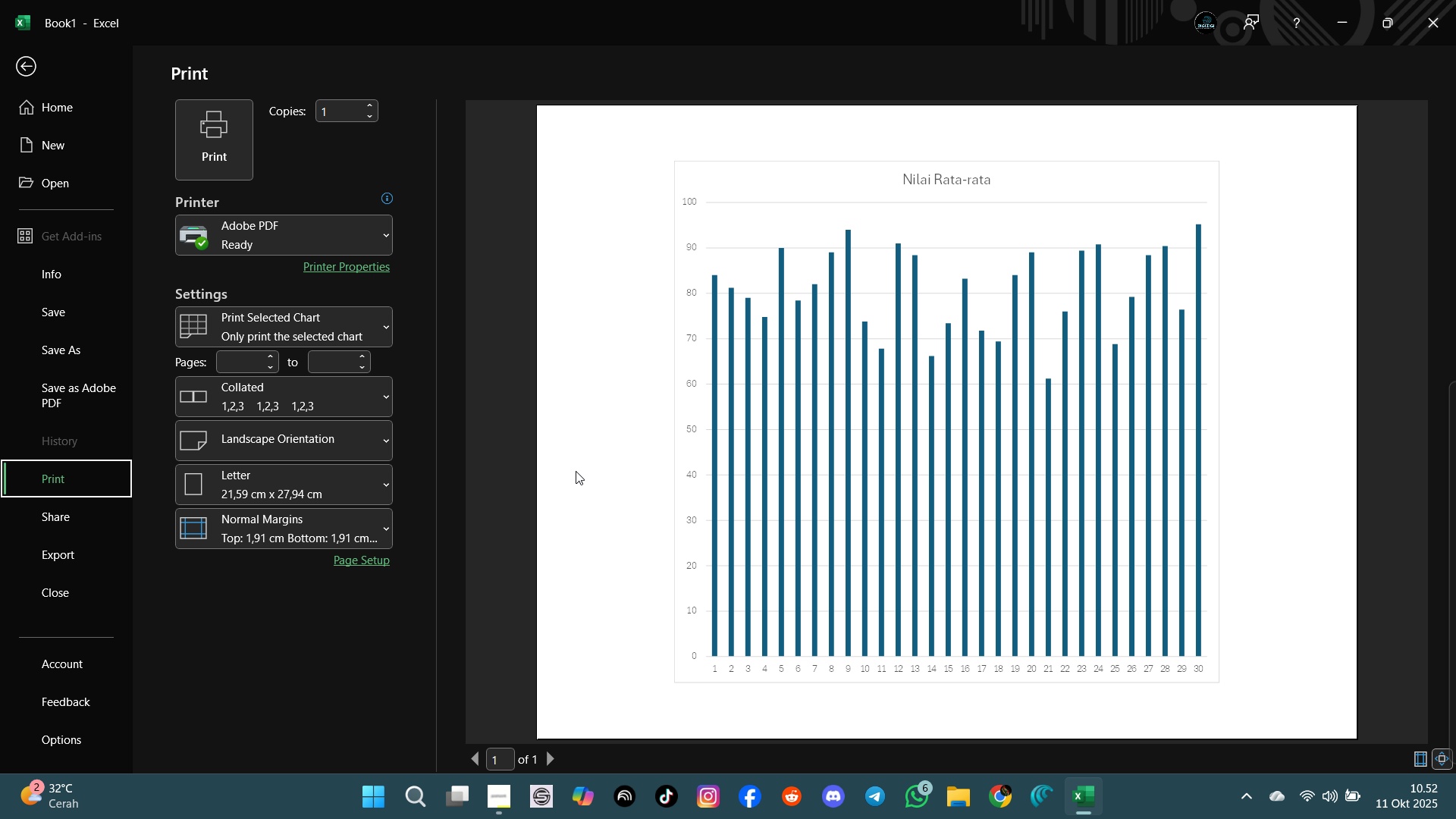 
key(Escape)
 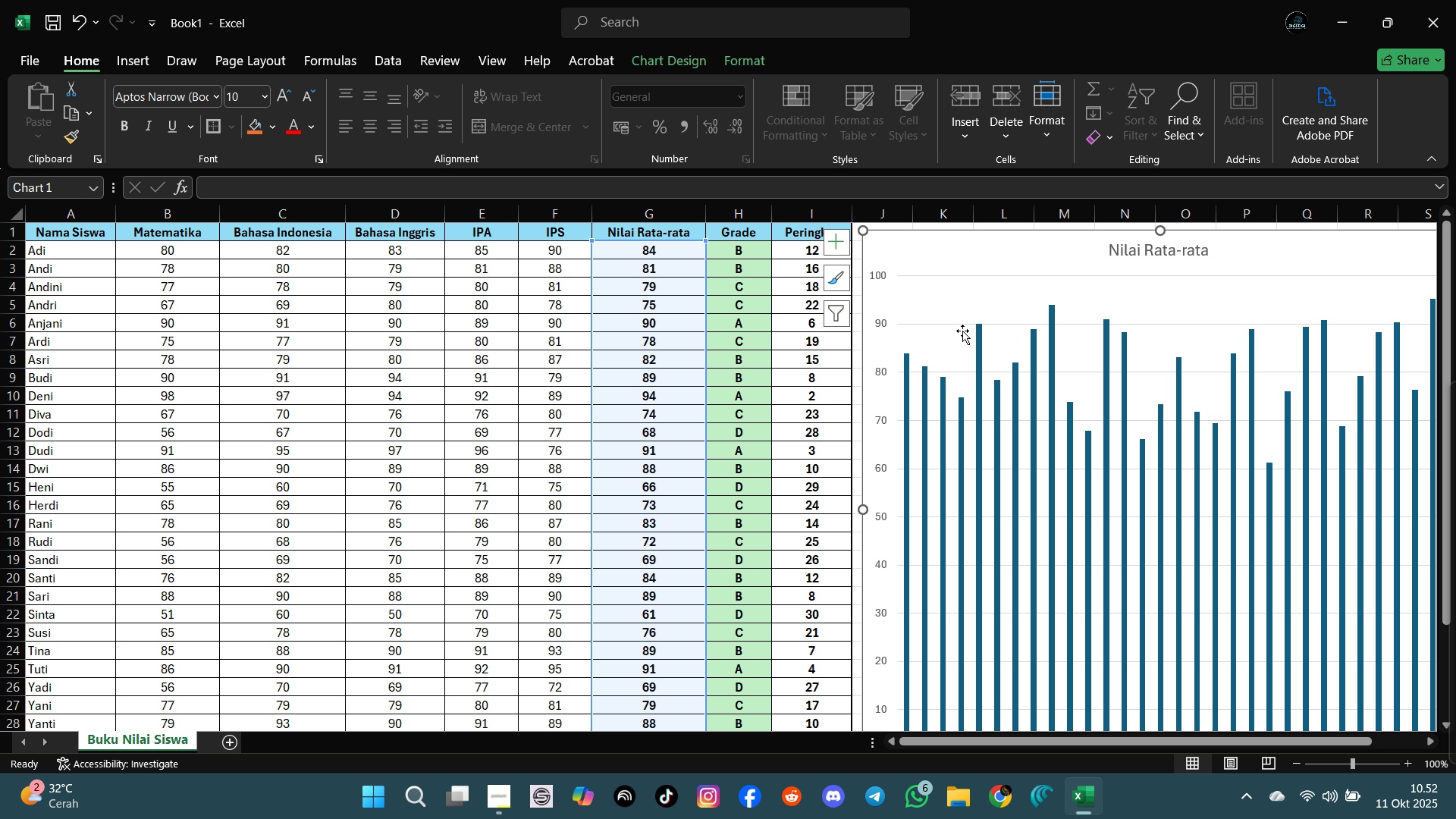 
left_click([737, 329])
 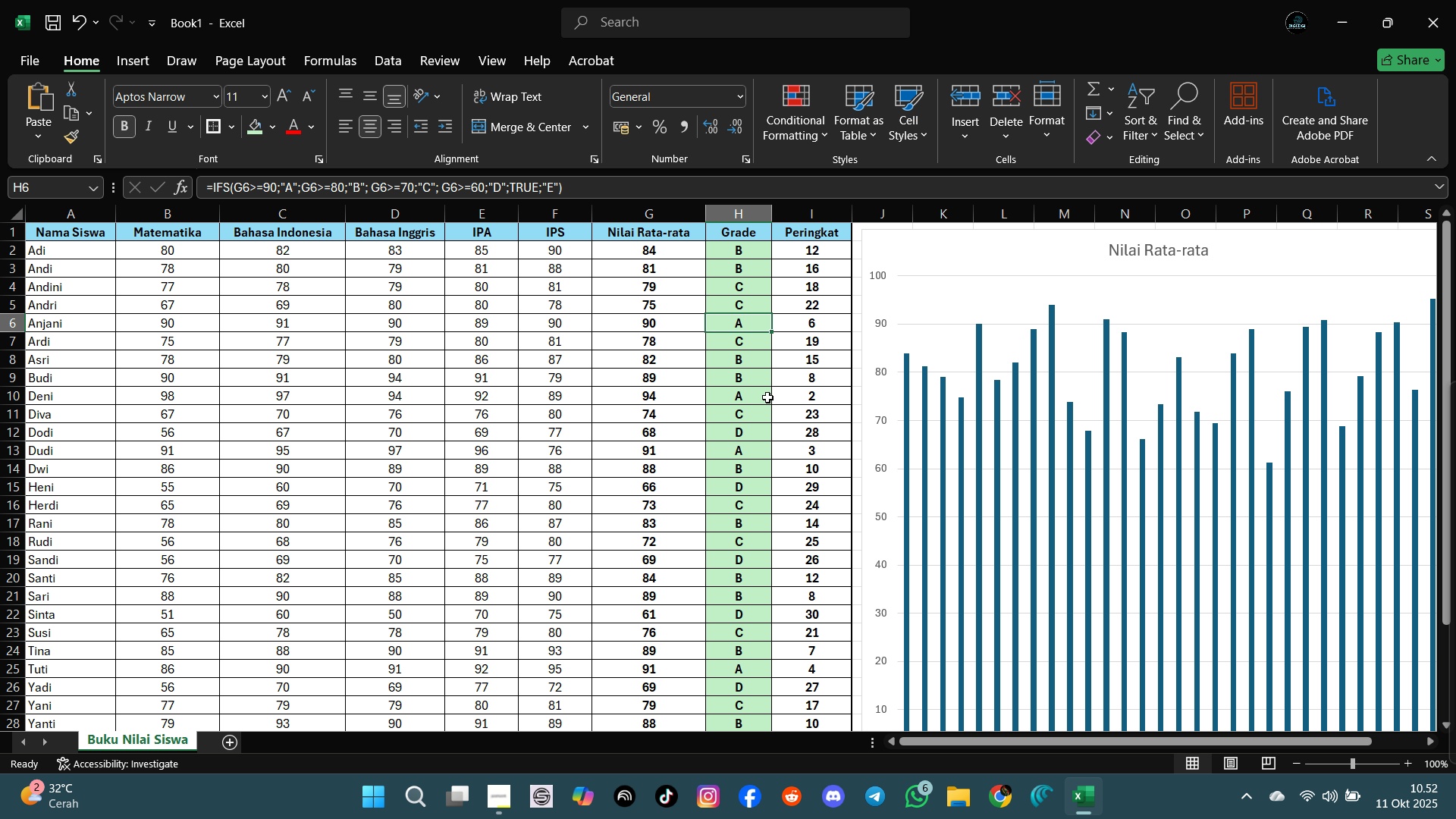 
key(Control+A)
 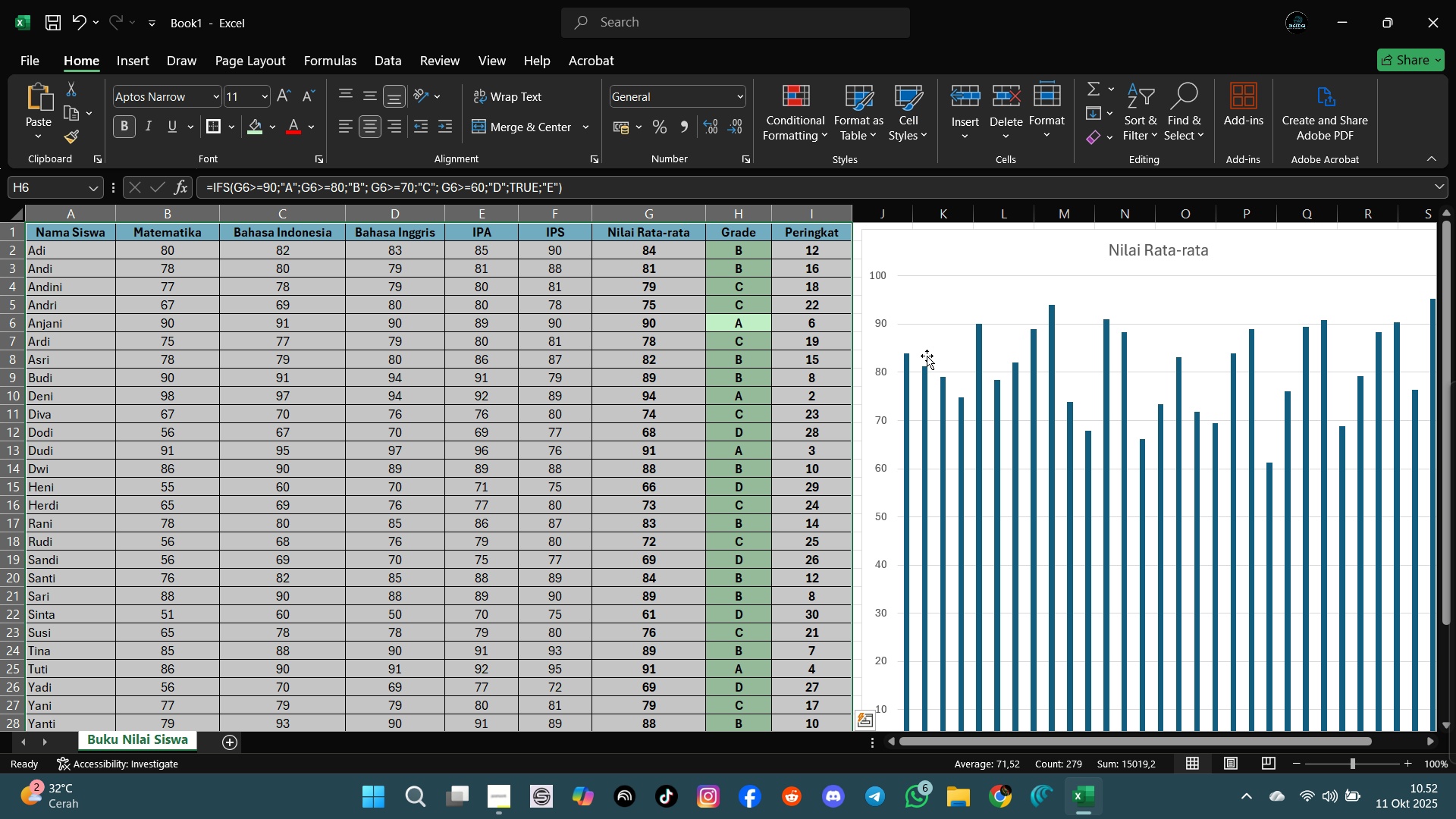 
scroll: coordinate [927, 358], scroll_direction: down, amount: 2.0
 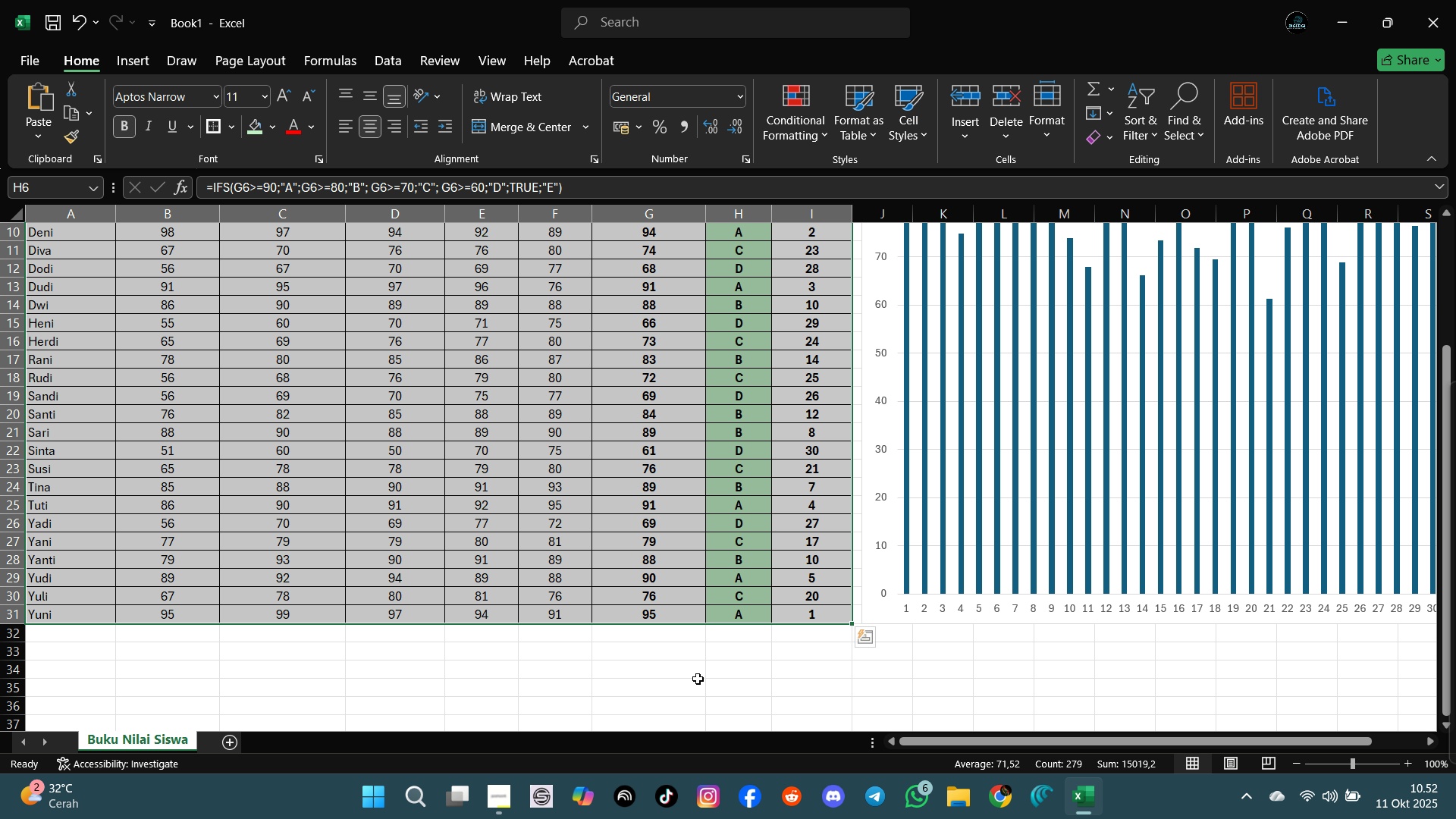 
left_click([660, 672])
 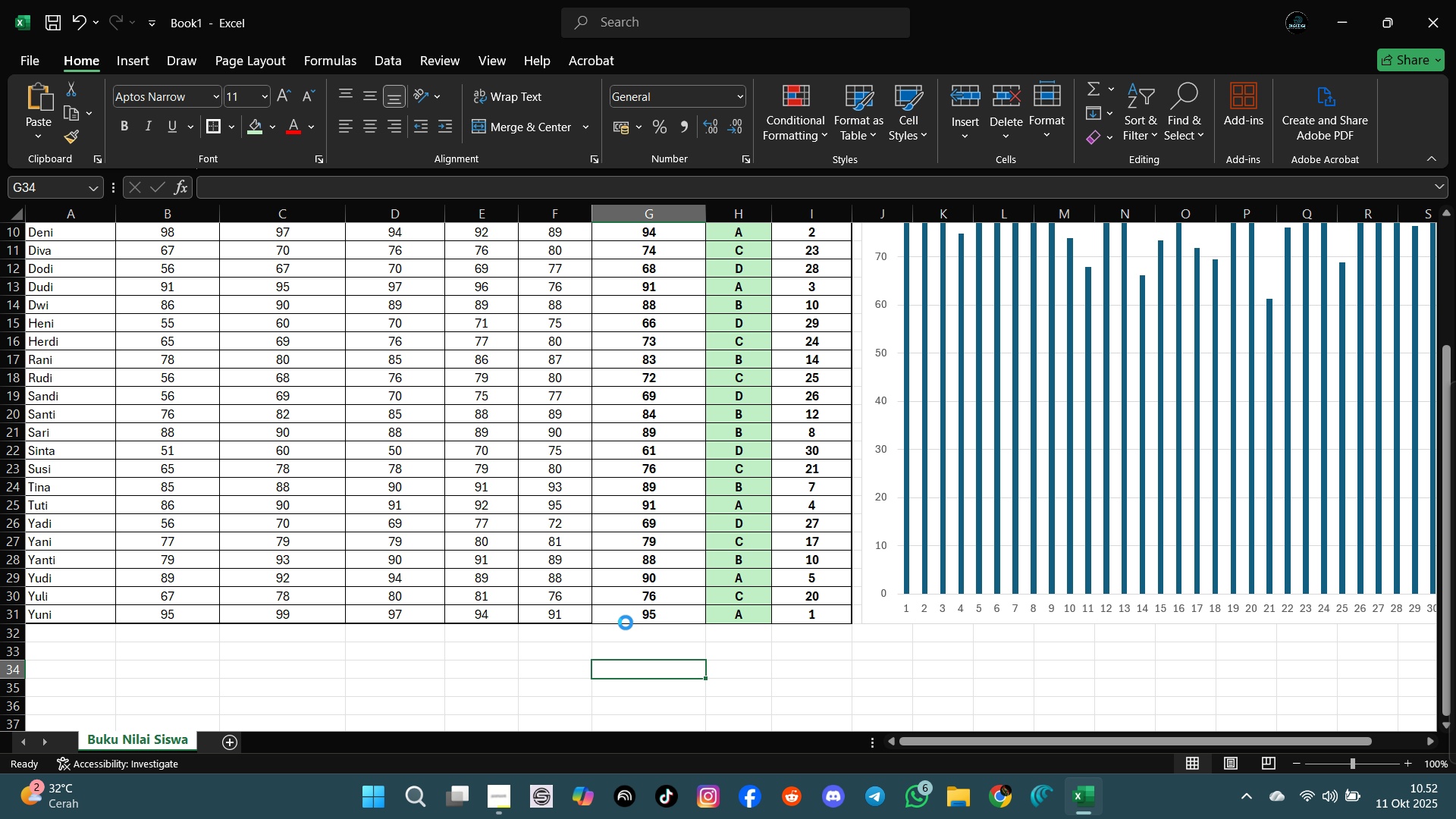 
hold_key(key=ControlLeft, duration=0.67)
scroll: coordinate [626, 623], scroll_direction: down, amount: 3.0
 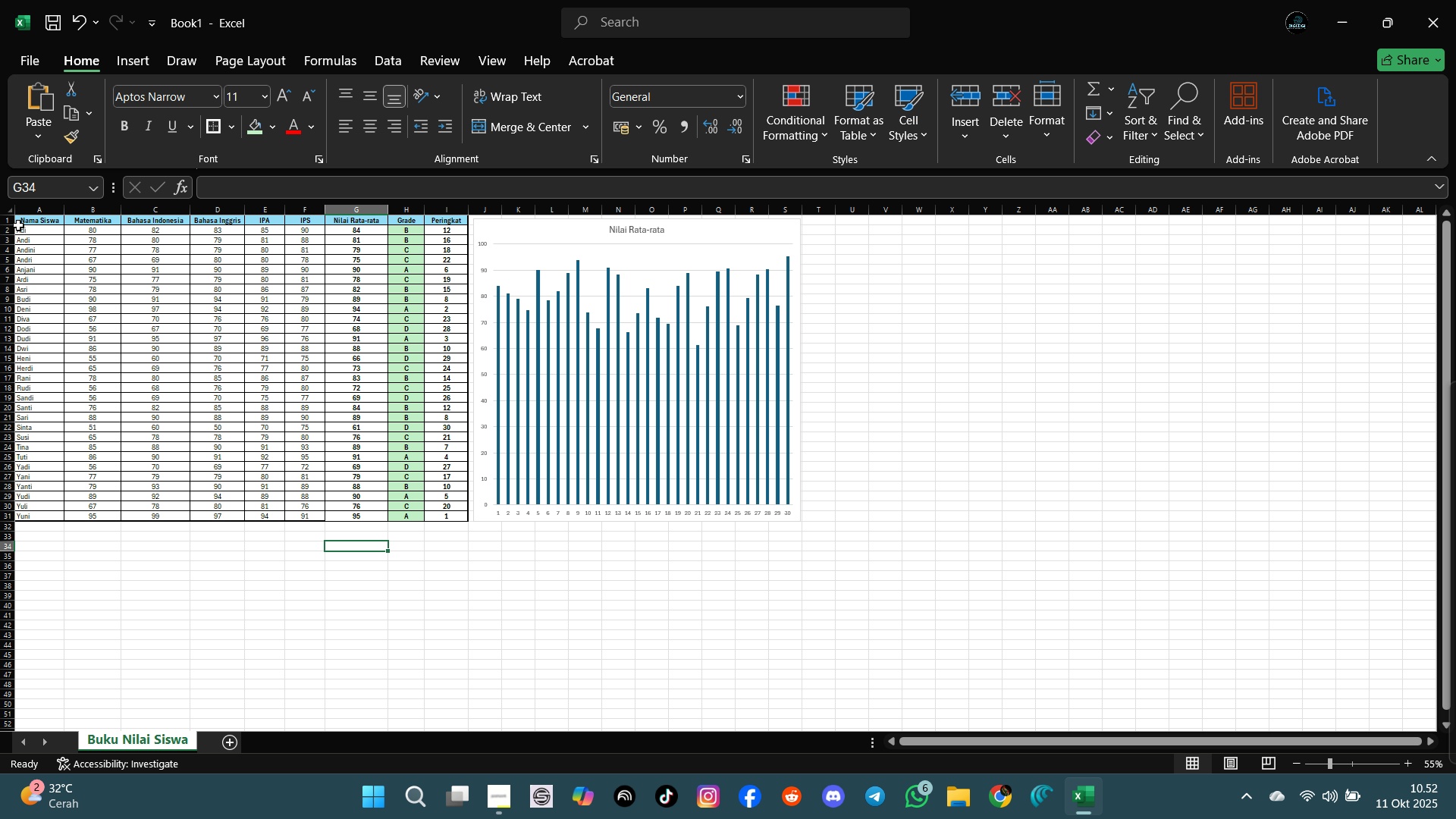 
left_click_drag(start_coordinate=[30, 220], to_coordinate=[788, 521])
 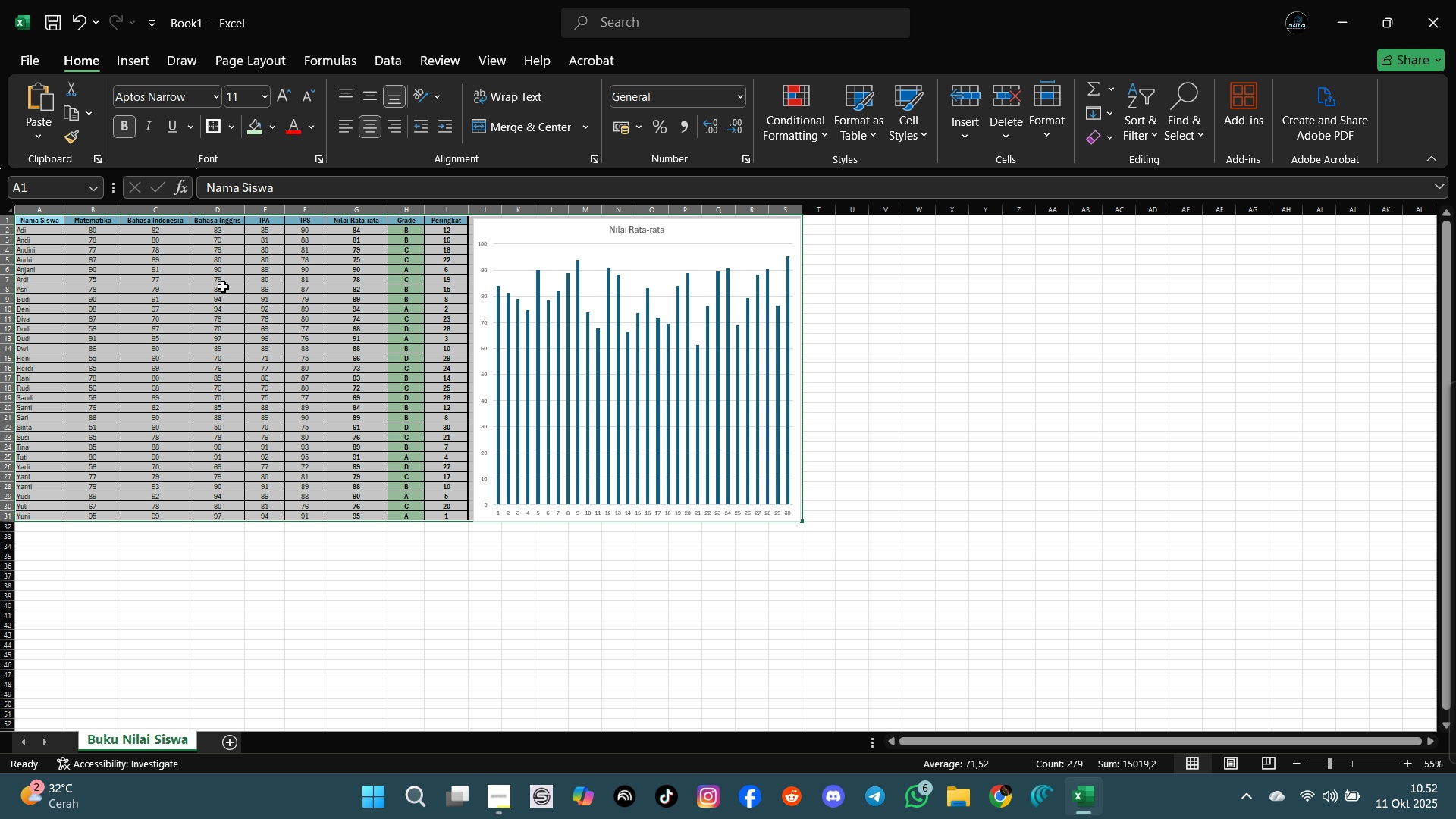 
right_click([223, 287])
 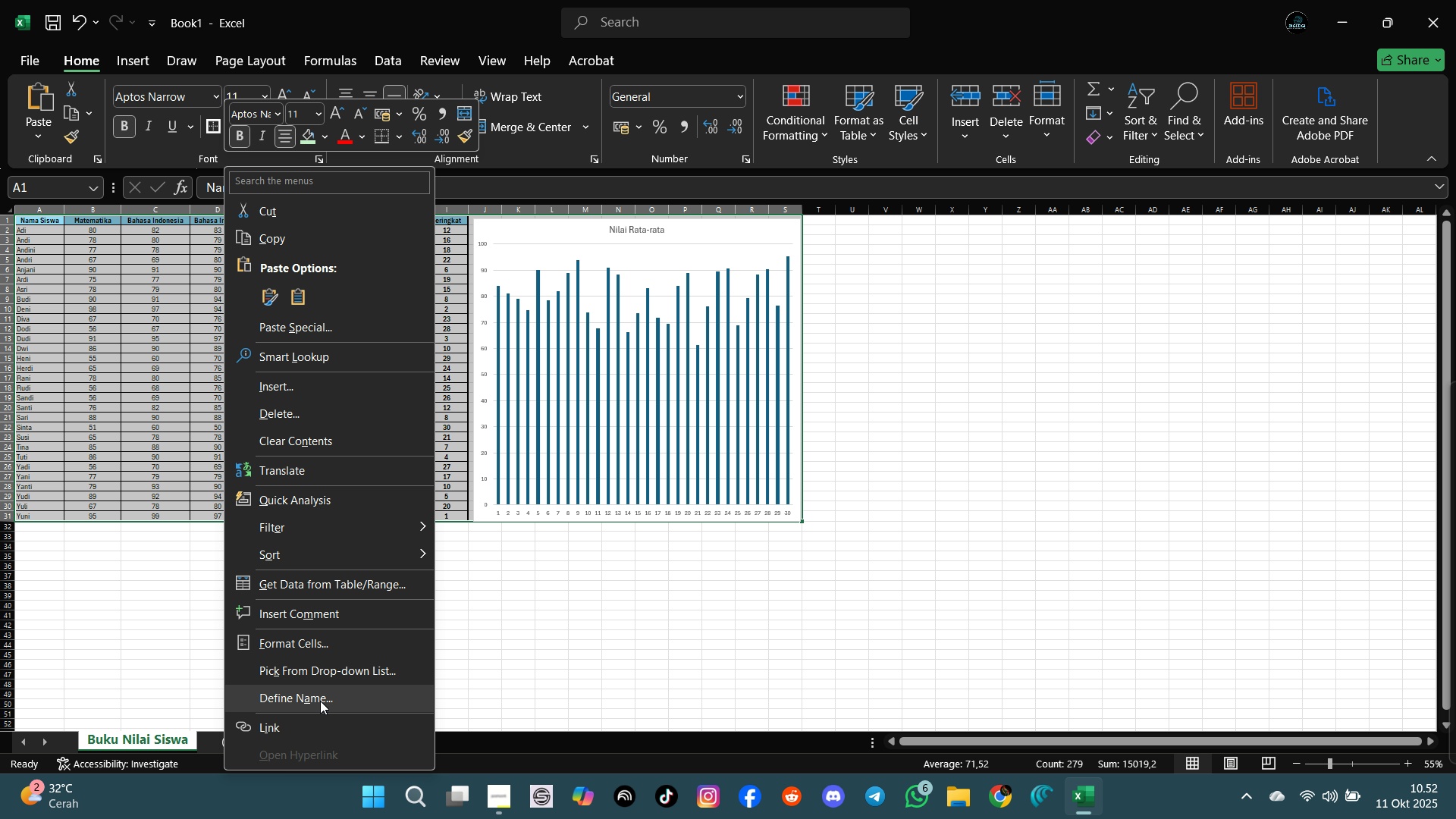 
scroll: coordinate [319, 726], scroll_direction: down, amount: 2.0
 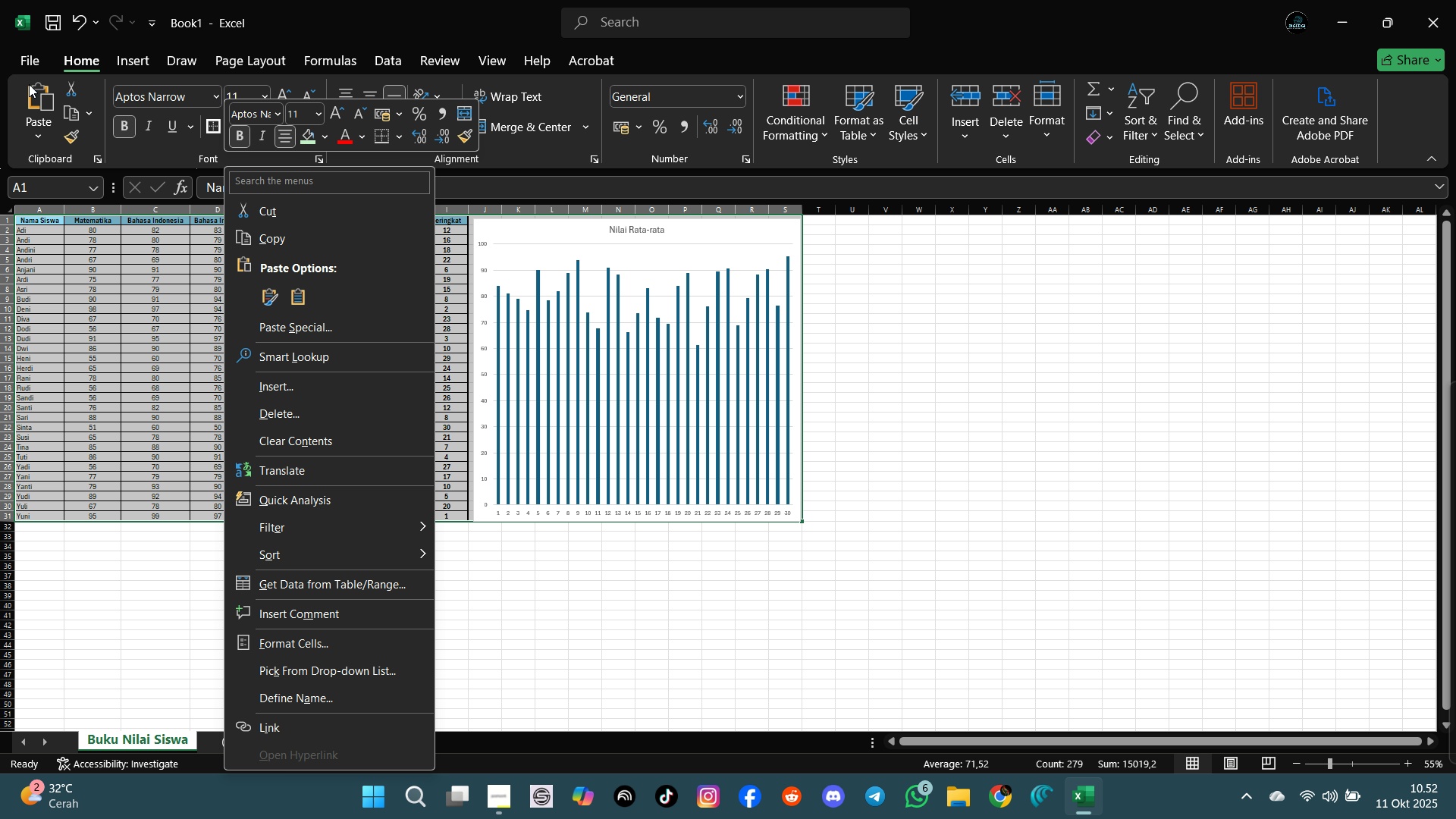 
left_click([26, 64])
 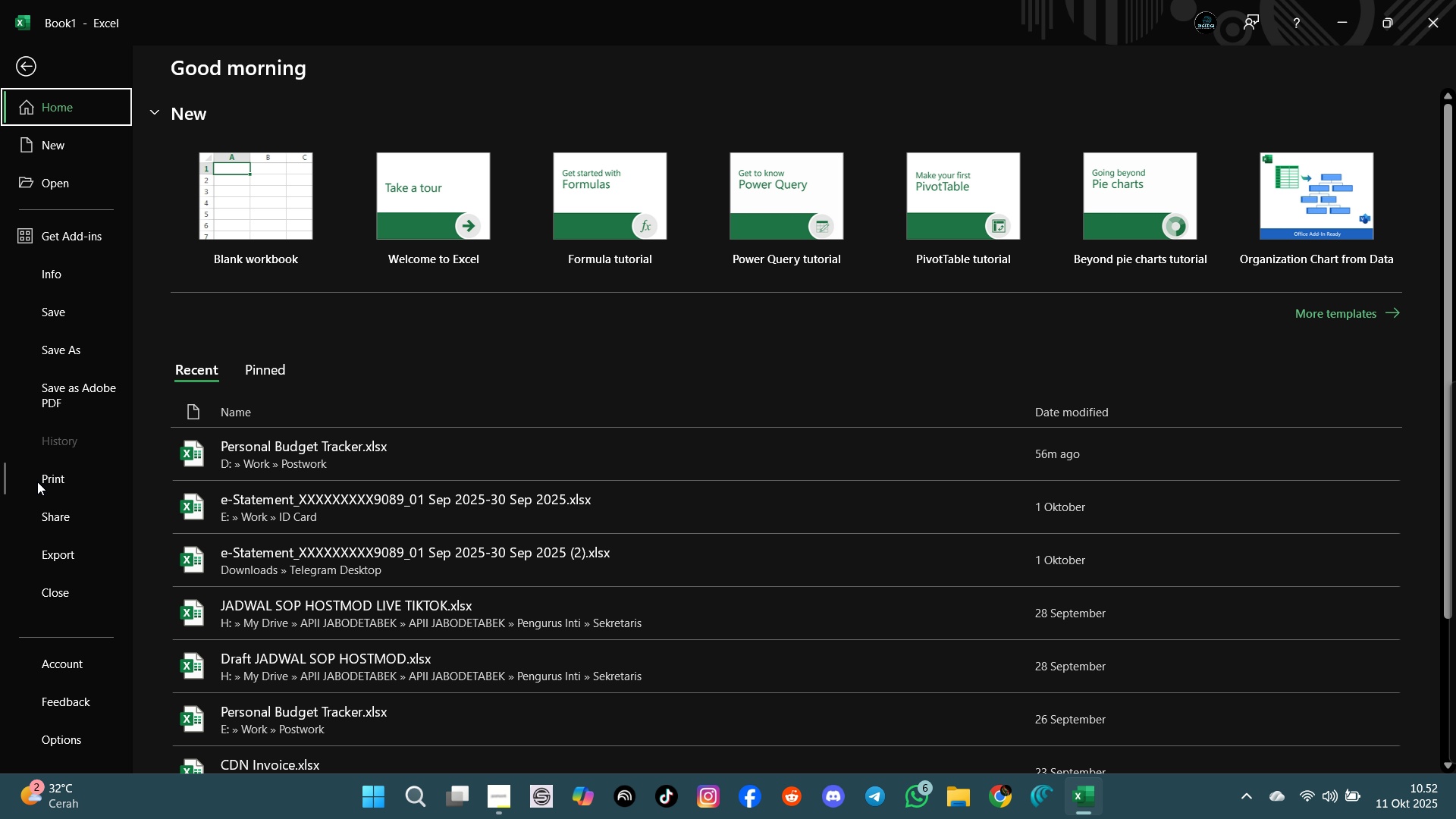 
left_click([42, 476])
 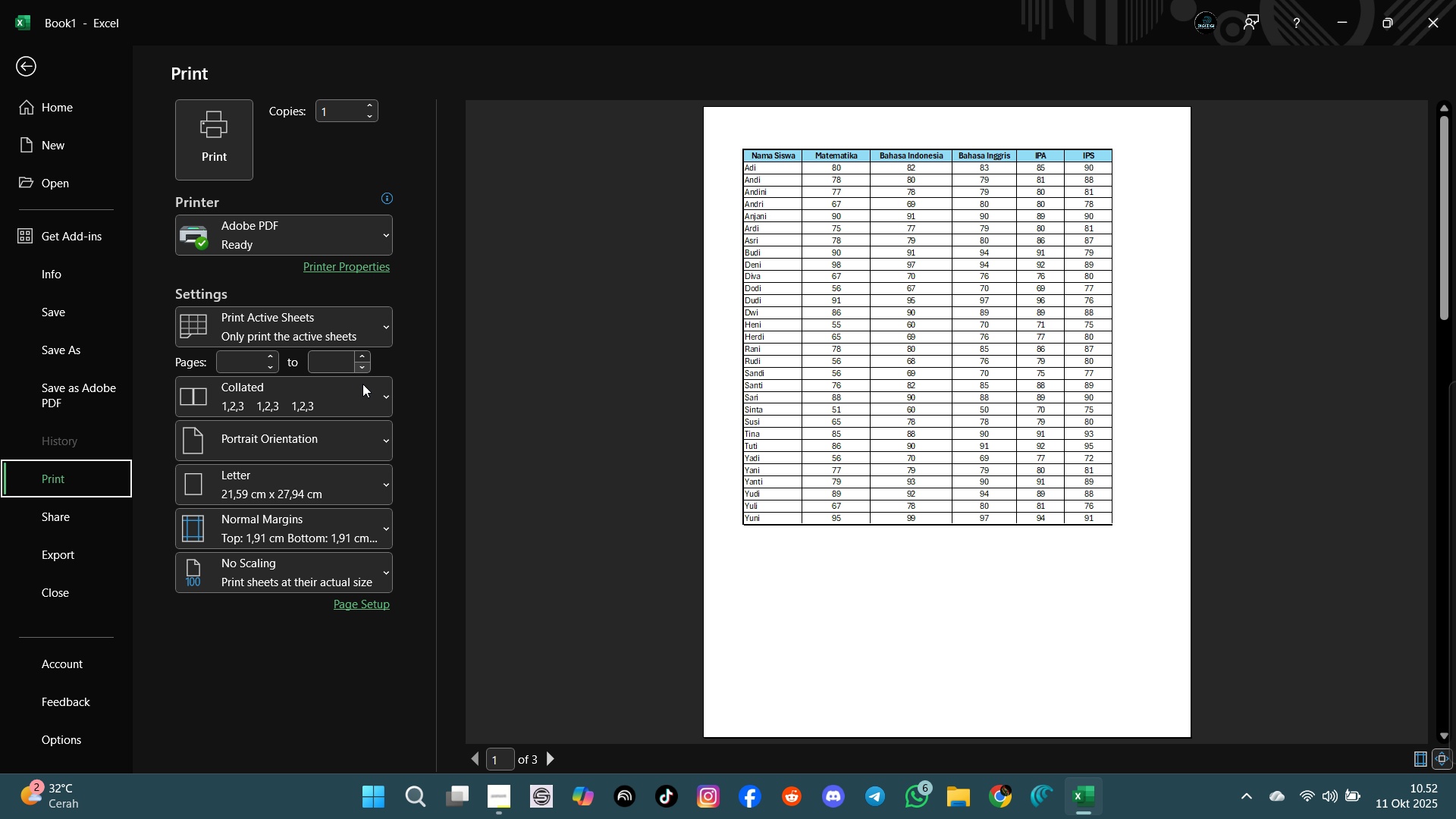 
left_click([365, 479])
 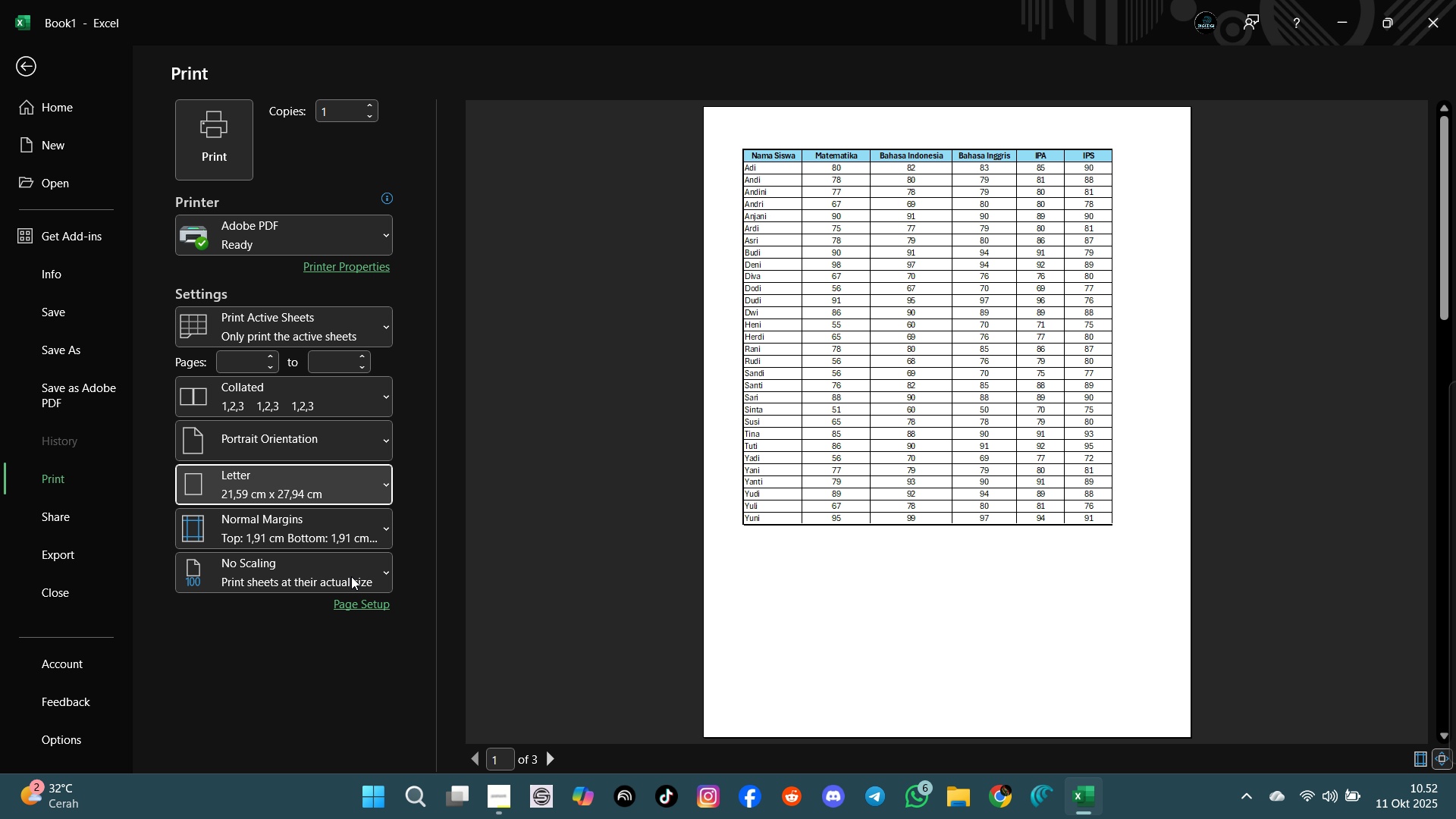 
double_click([351, 576])
 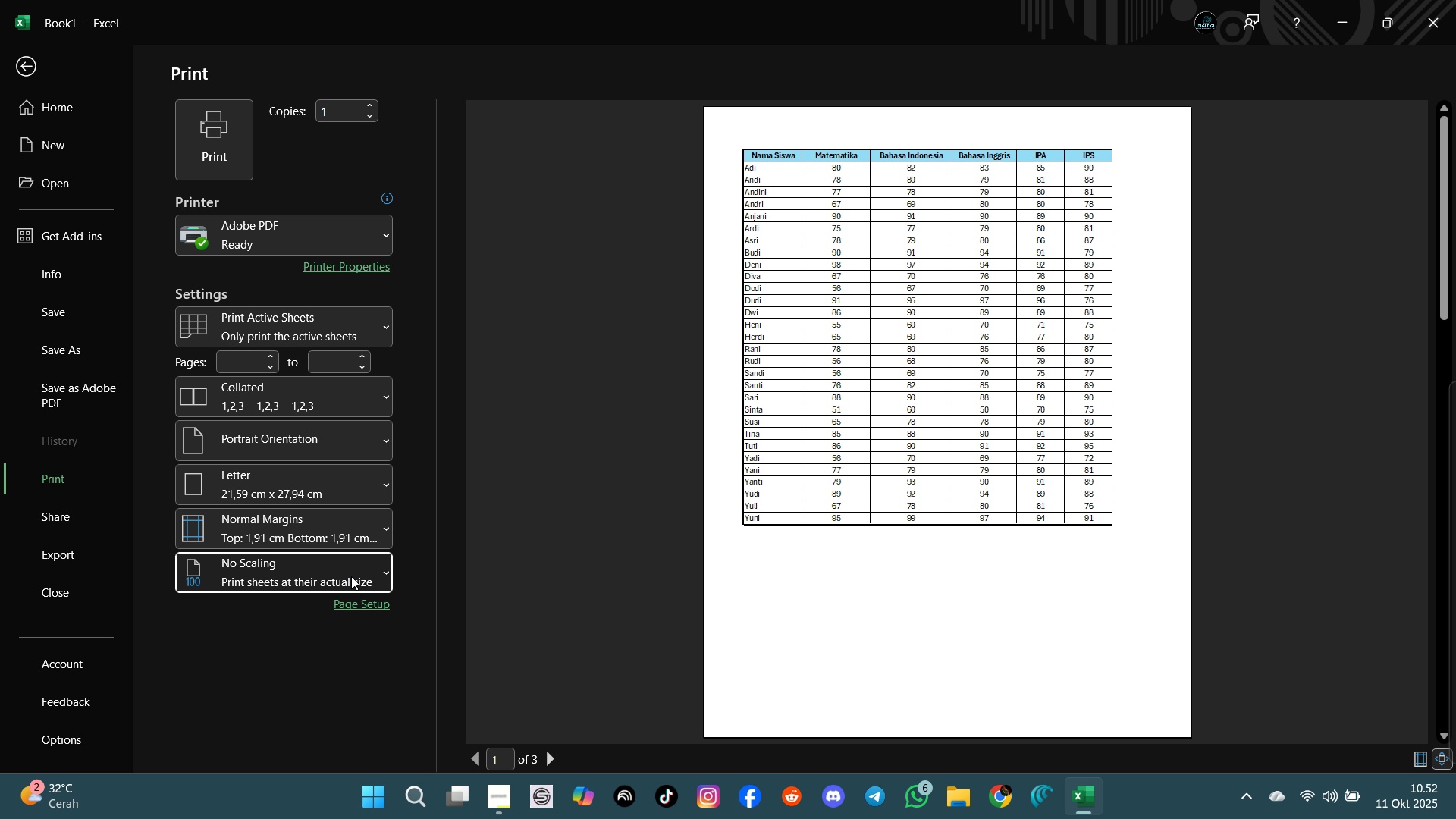 
triple_click([351, 576])
 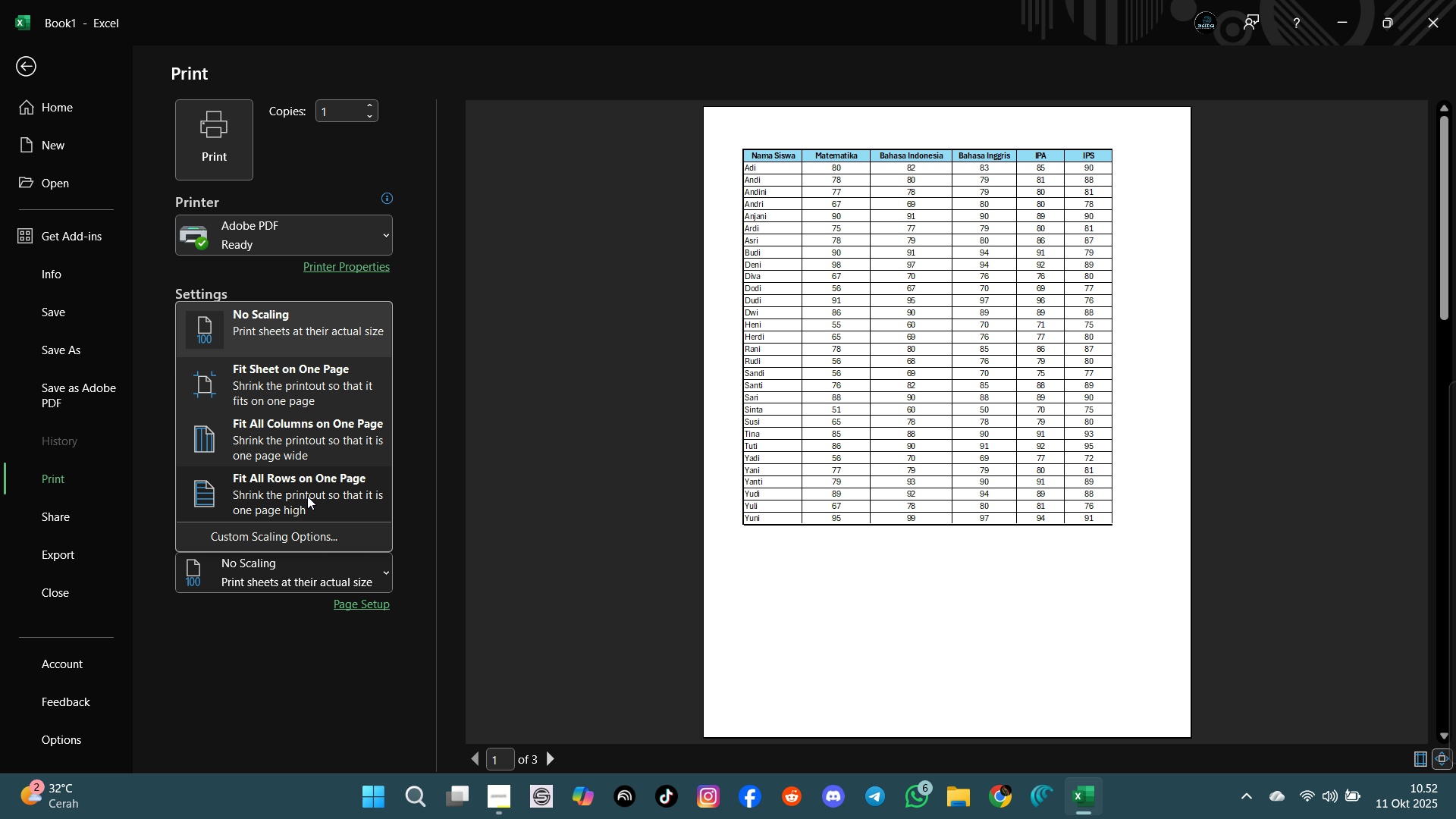 
left_click([307, 496])
 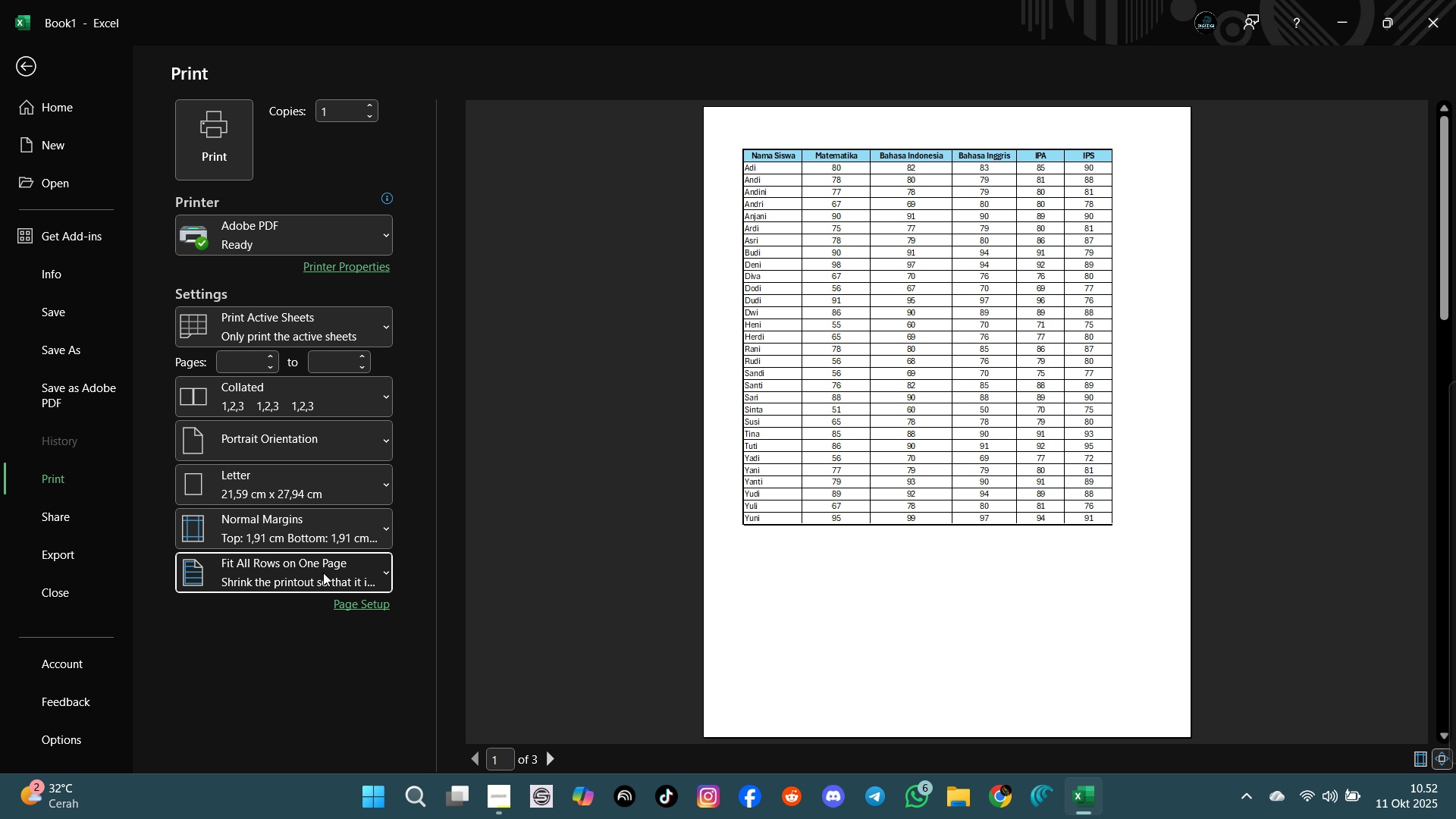 
left_click([323, 573])
 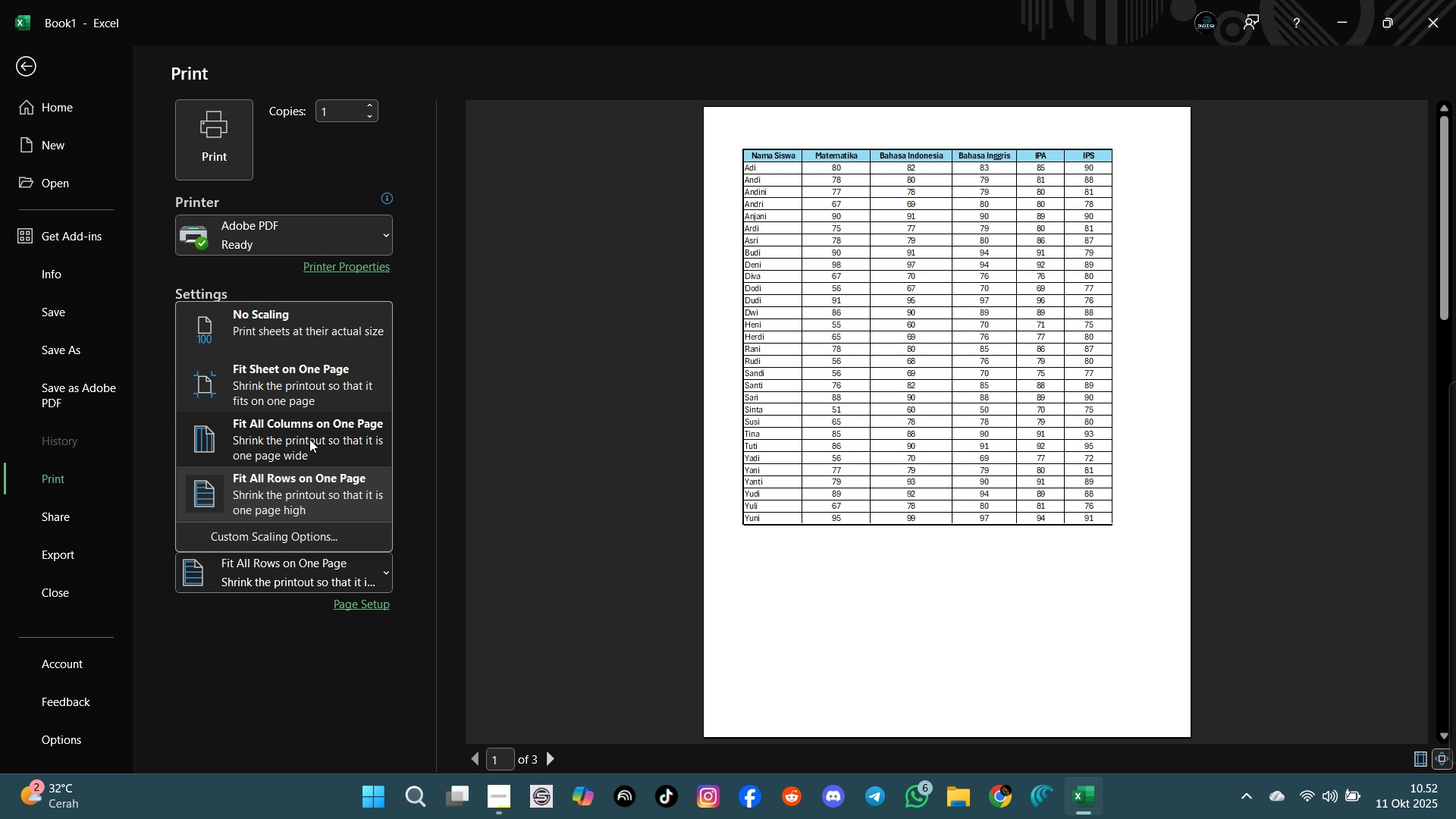 
left_click([309, 439])
 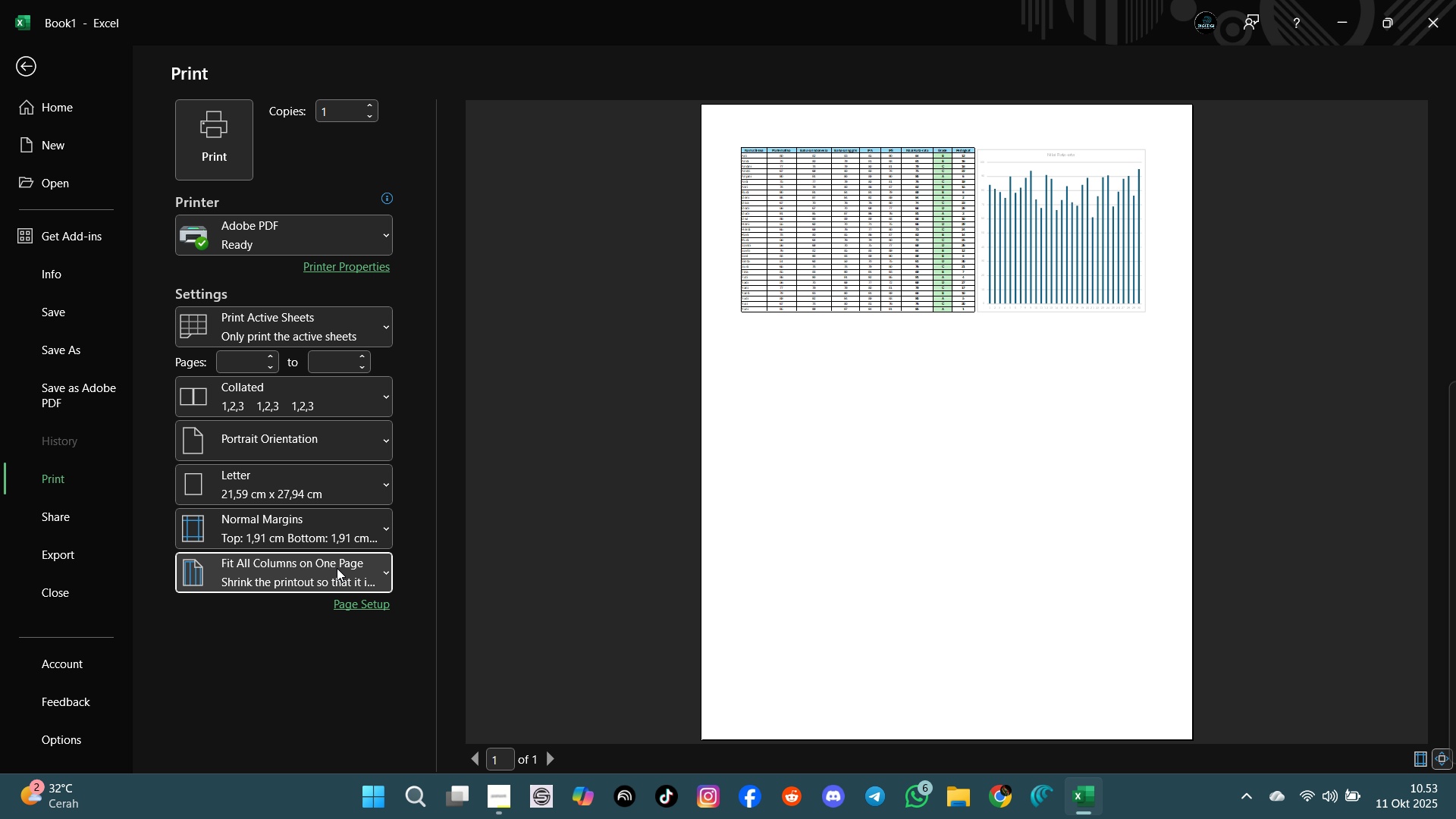 
left_click([337, 568])
 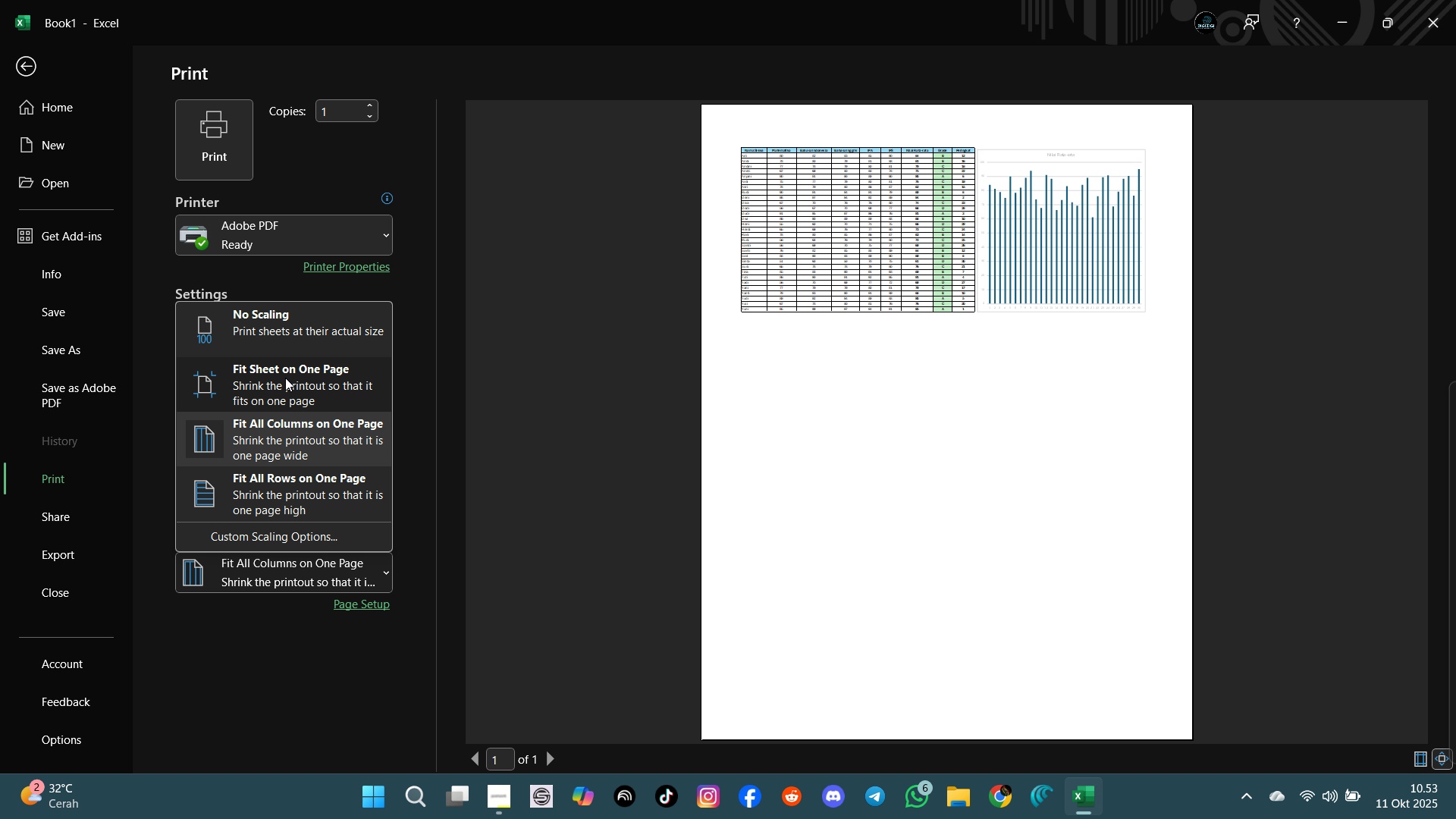 
left_click([285, 378])
 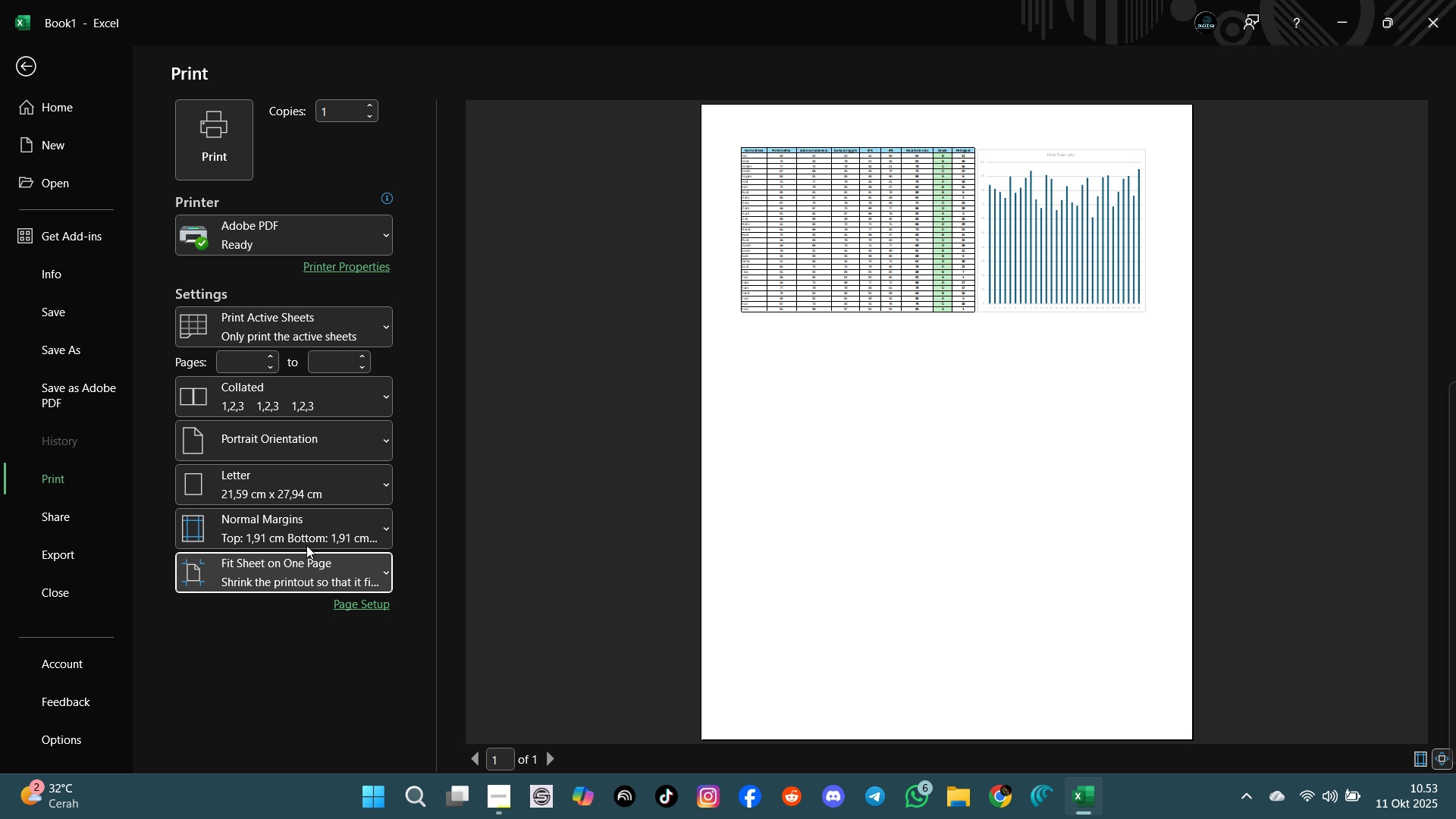 
left_click([317, 494])
 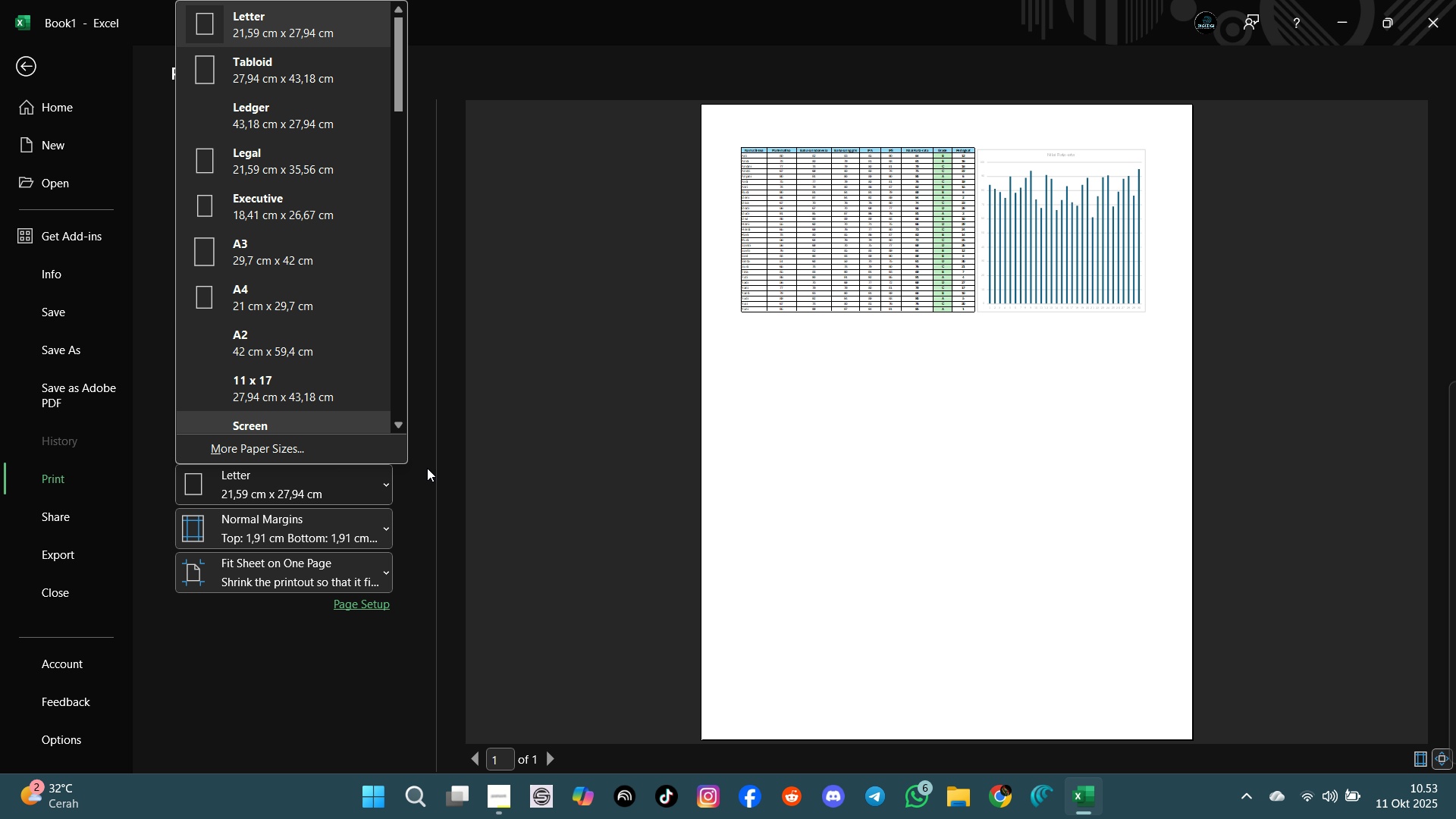 
left_click([423, 472])
 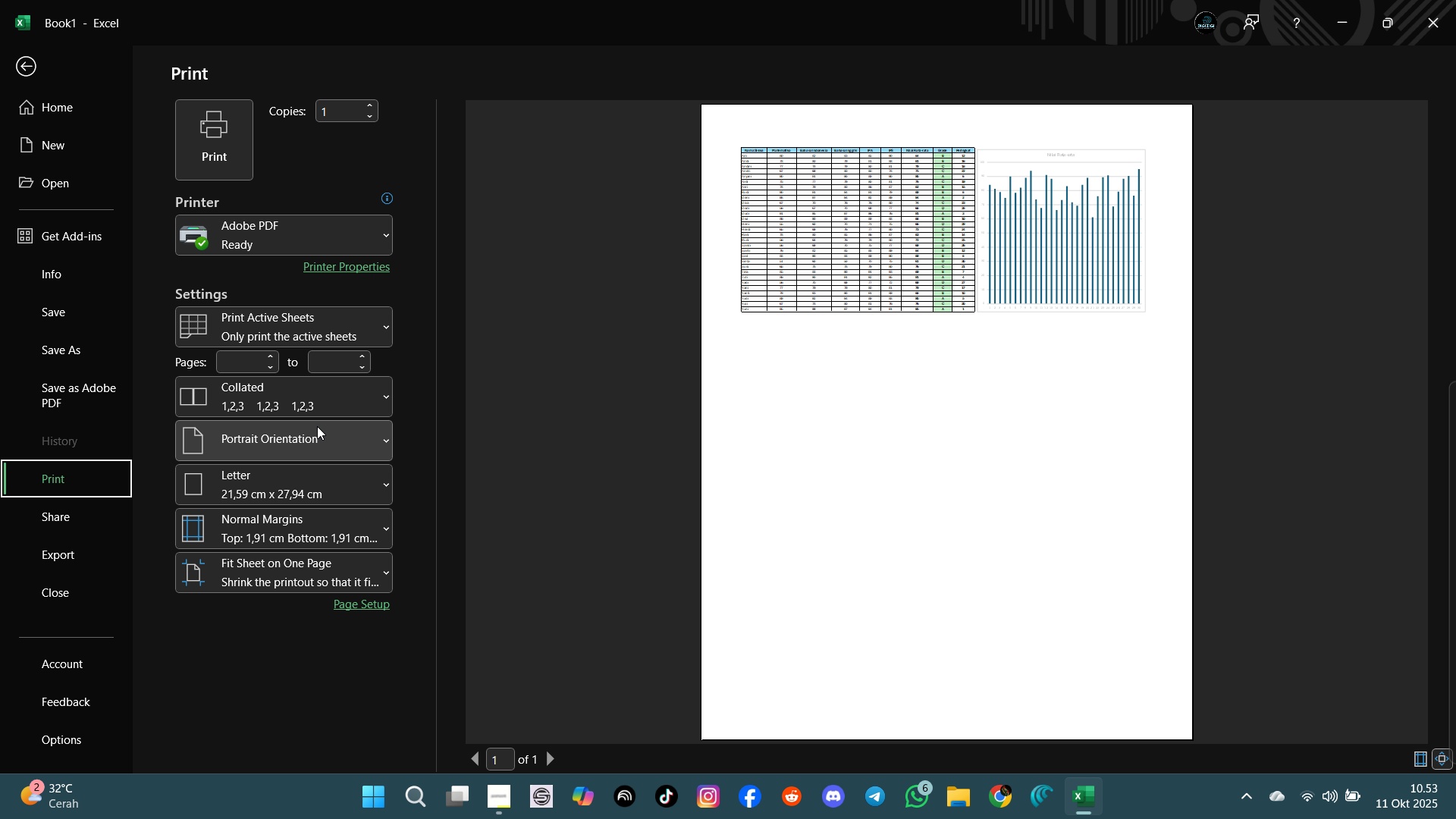 
left_click([317, 426])
 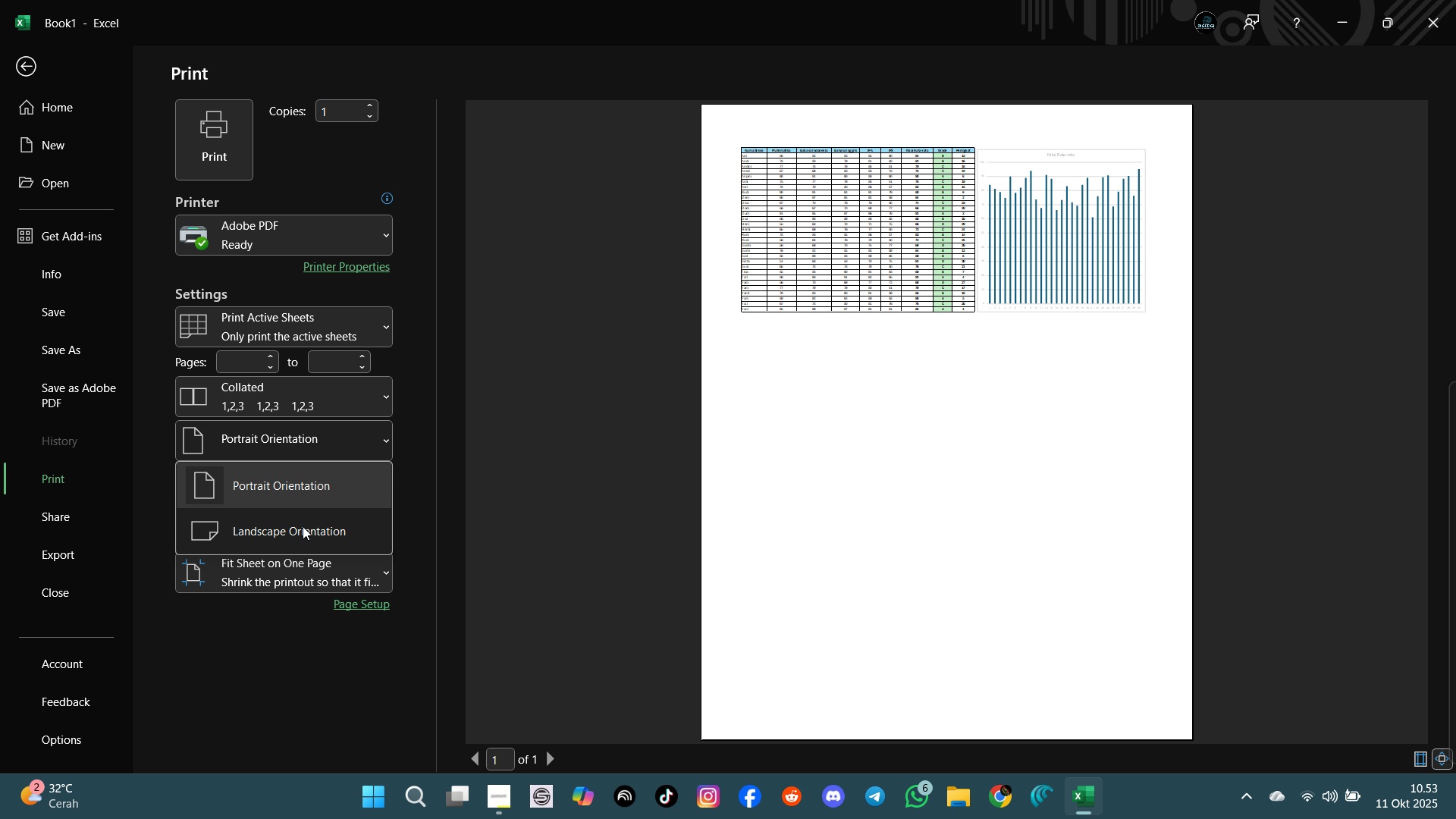 
left_click([303, 526])
 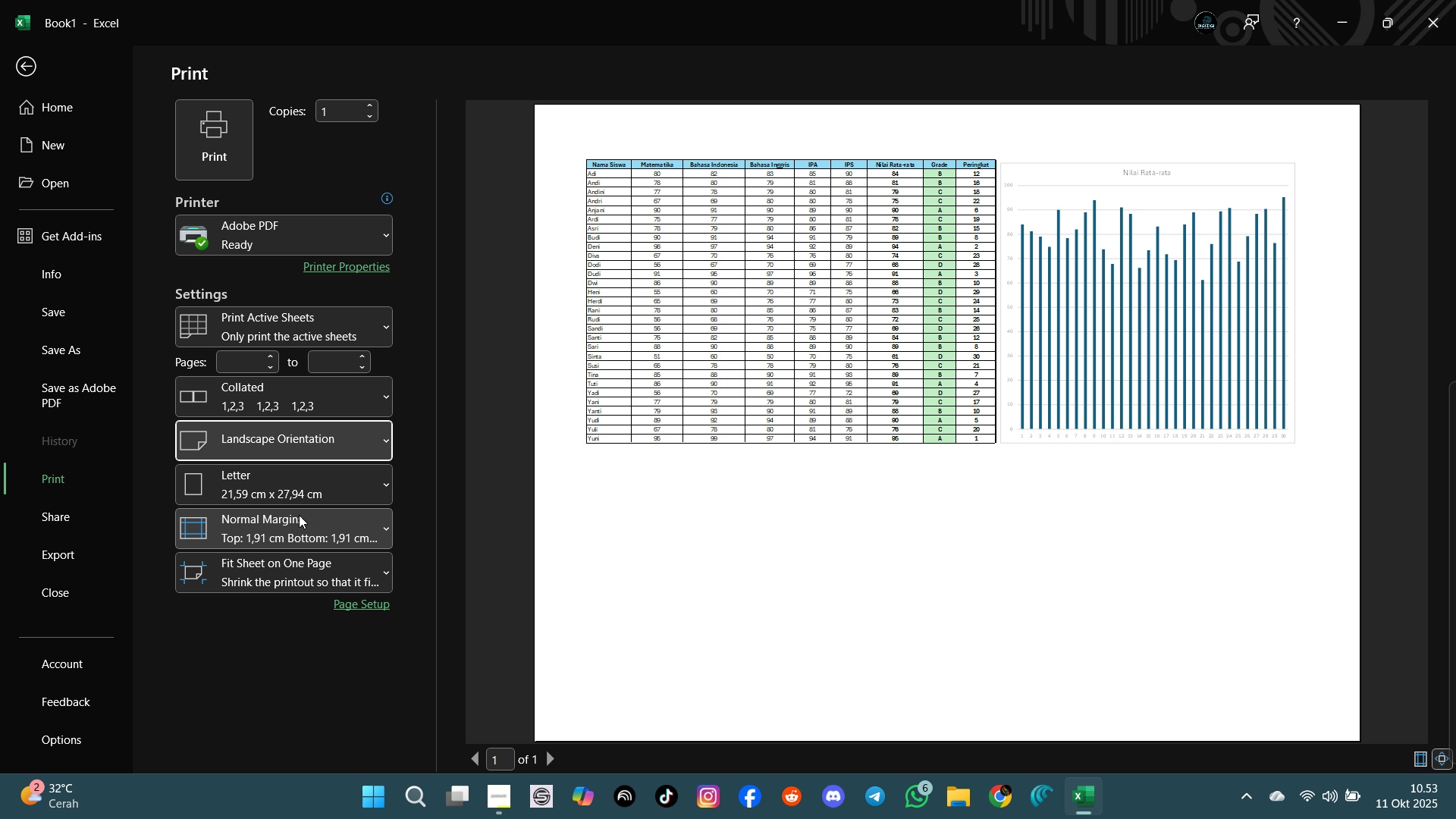 
wait(16.01)
 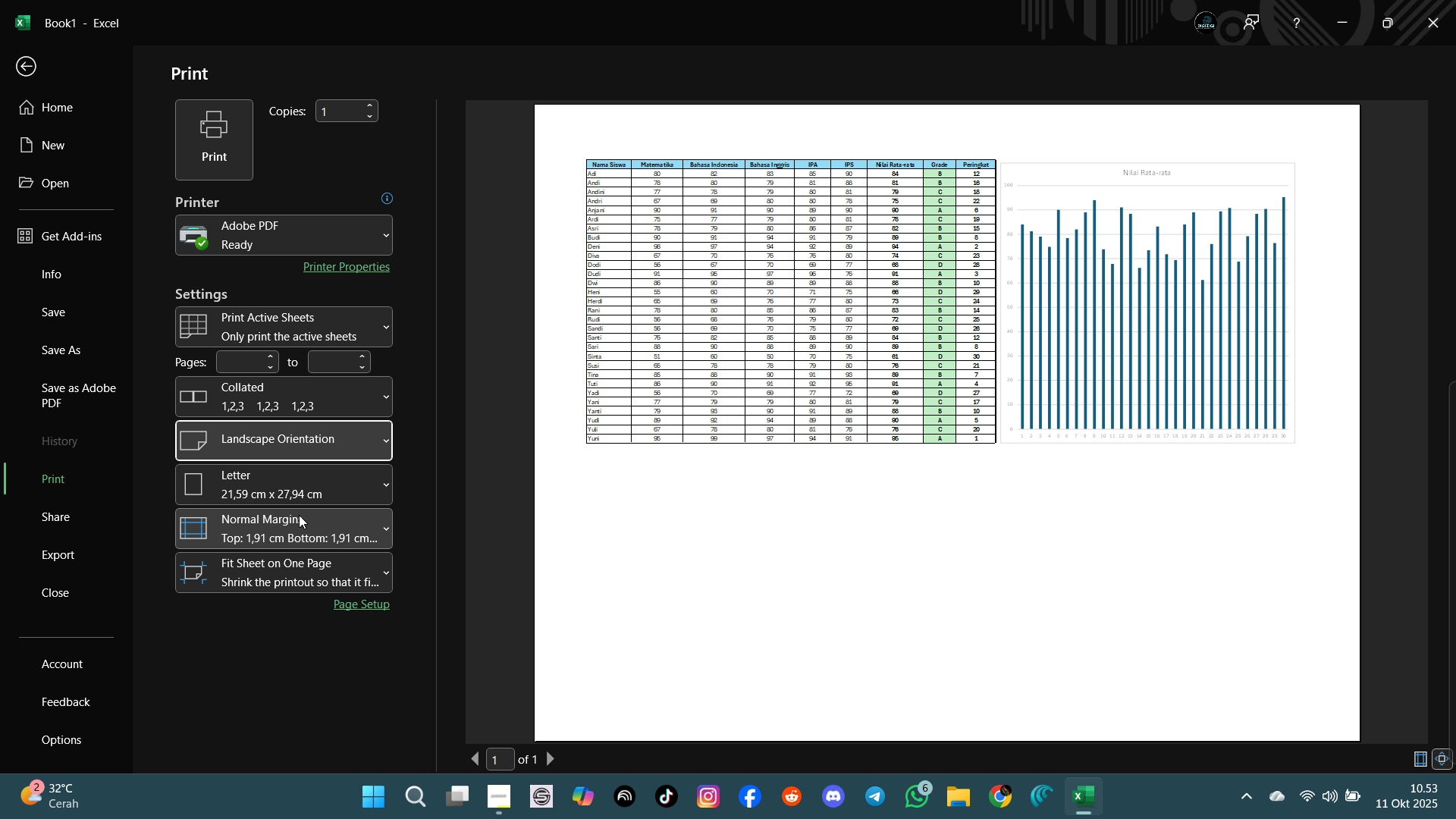 
key(Escape)
 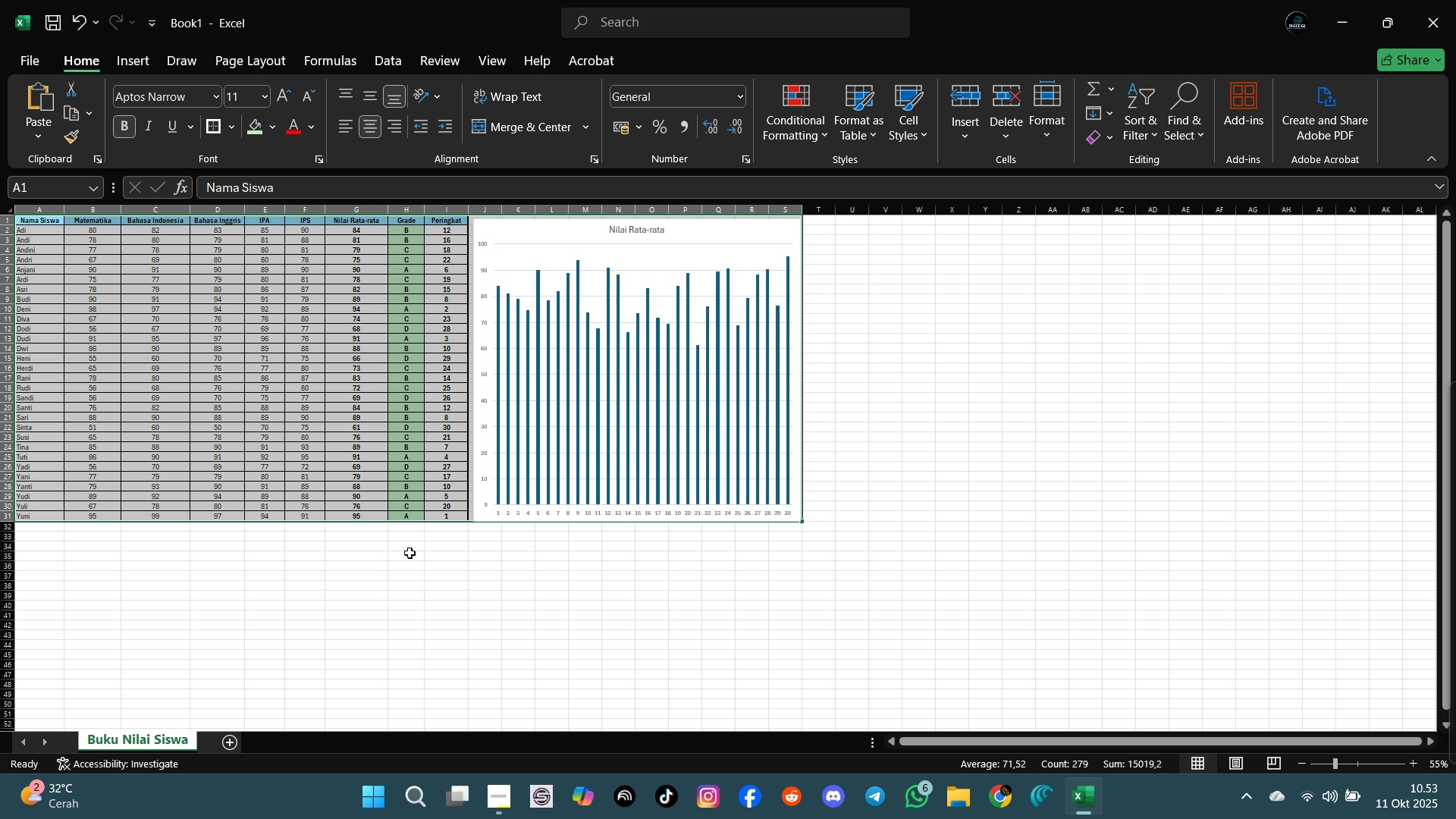 
left_click([413, 593])
 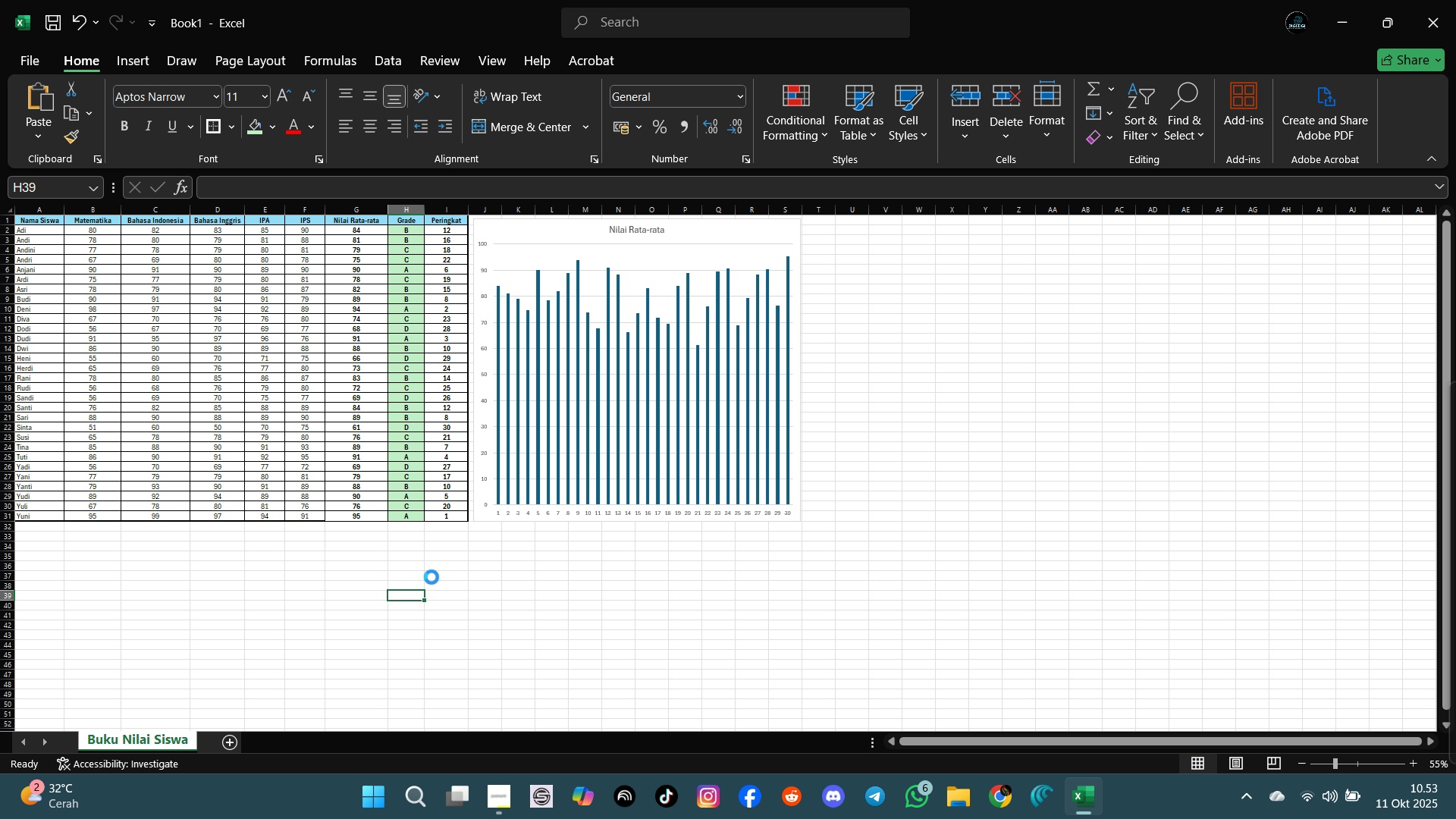 
hold_key(key=ControlLeft, duration=0.44)
scroll: coordinate [504, 488], scroll_direction: up, amount: 3.0
 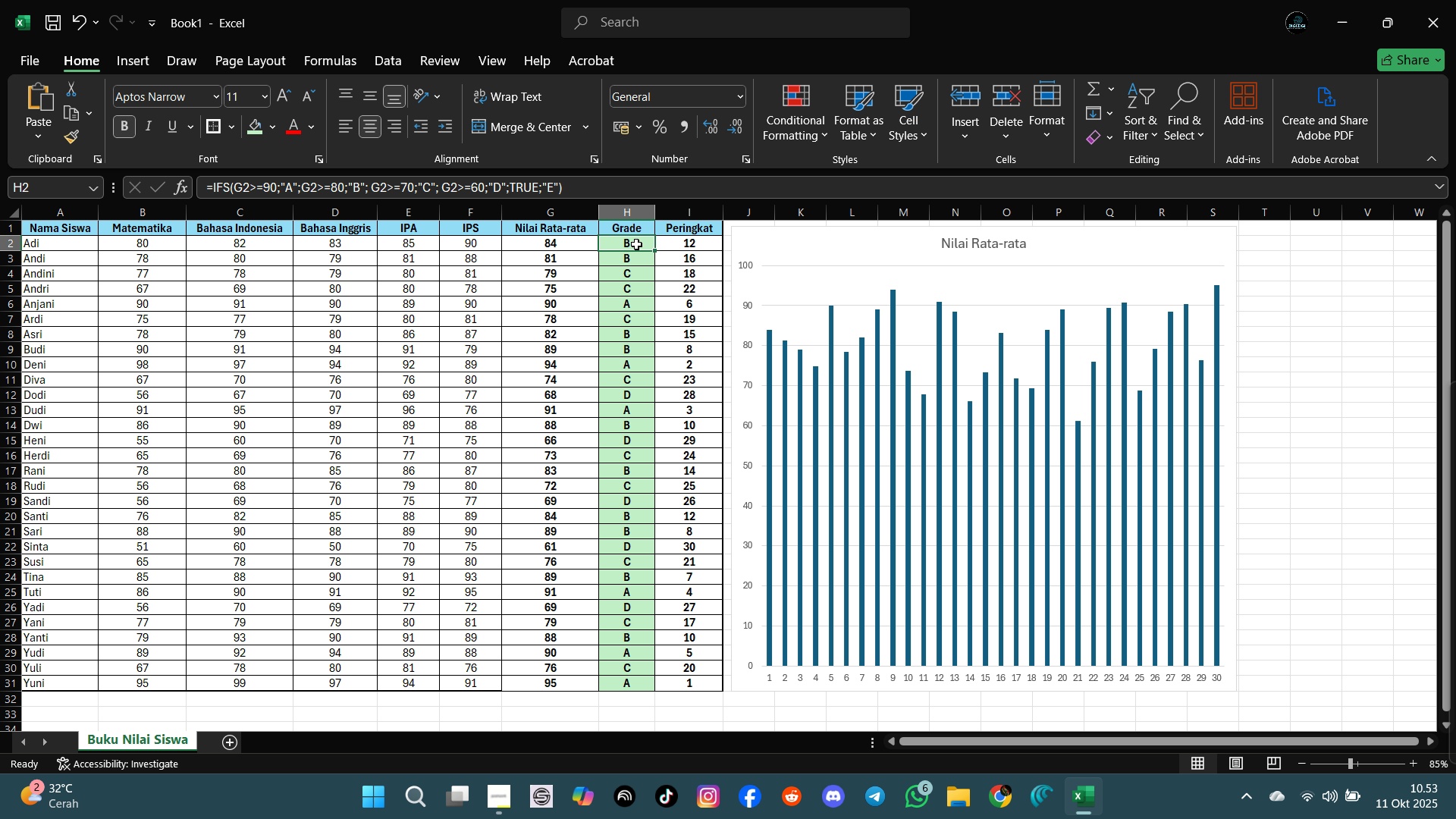 
left_click_drag(start_coordinate=[636, 244], to_coordinate=[611, 686])
 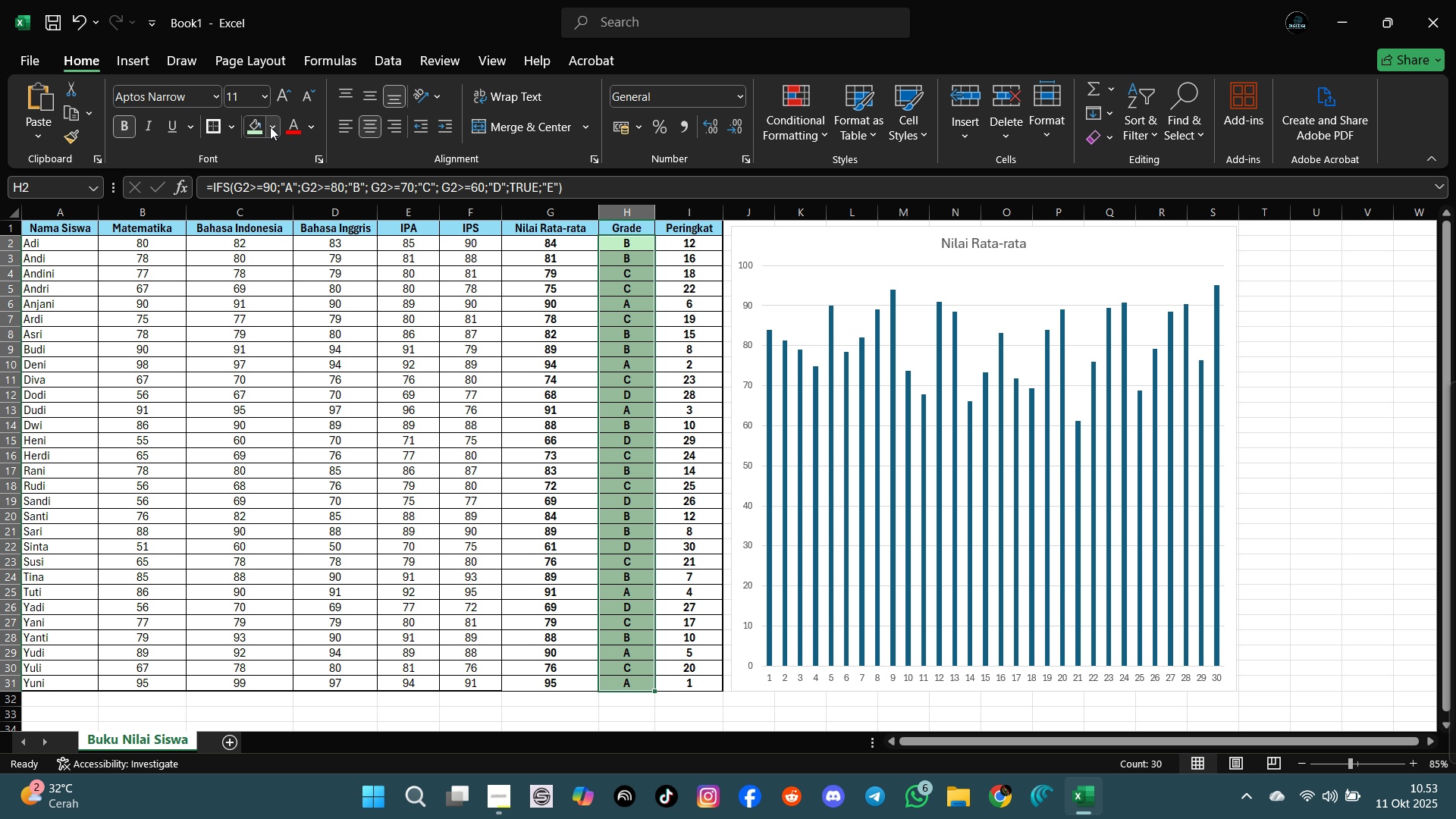 
left_click([271, 127])
 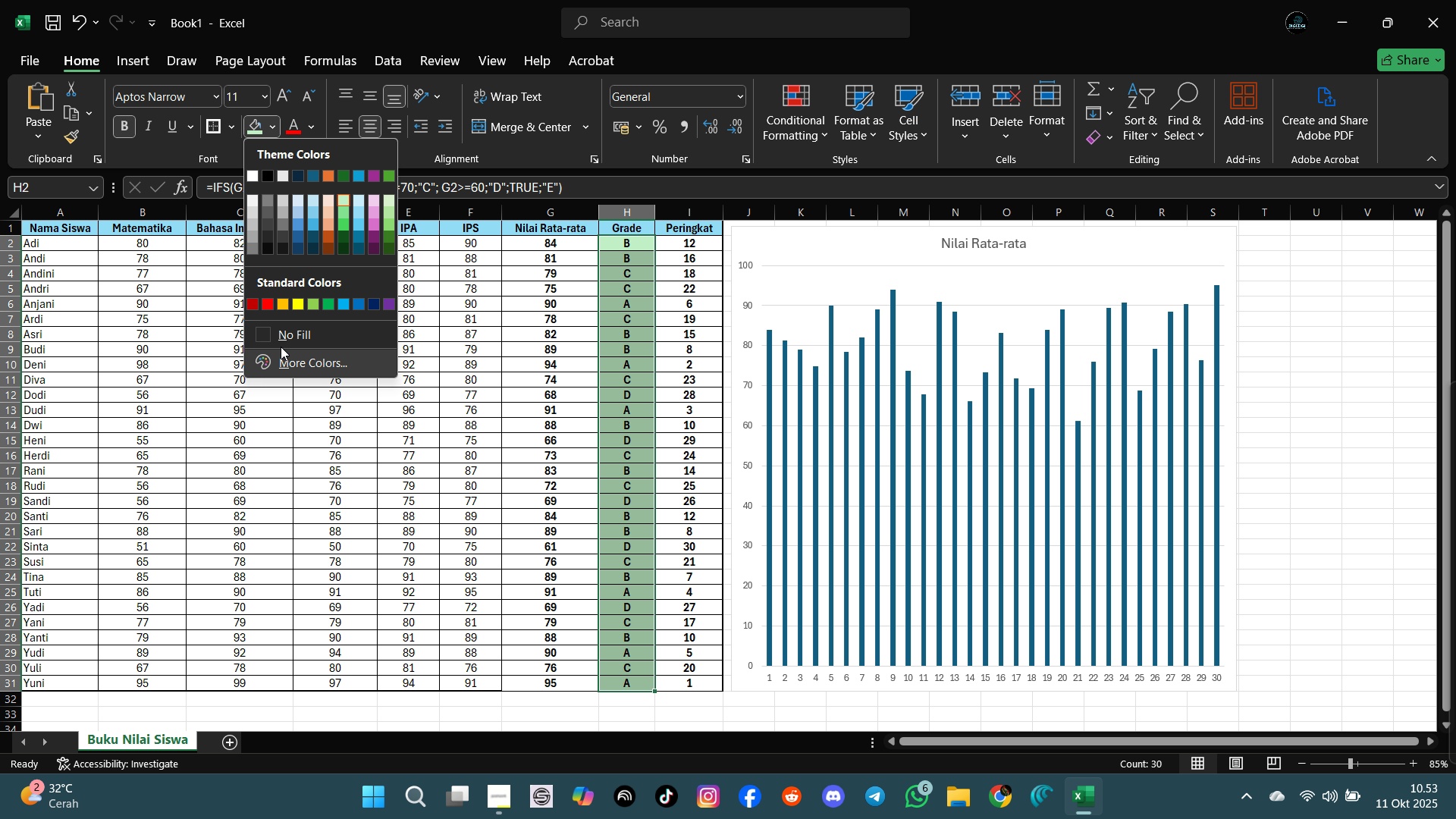 
left_click([268, 334])
 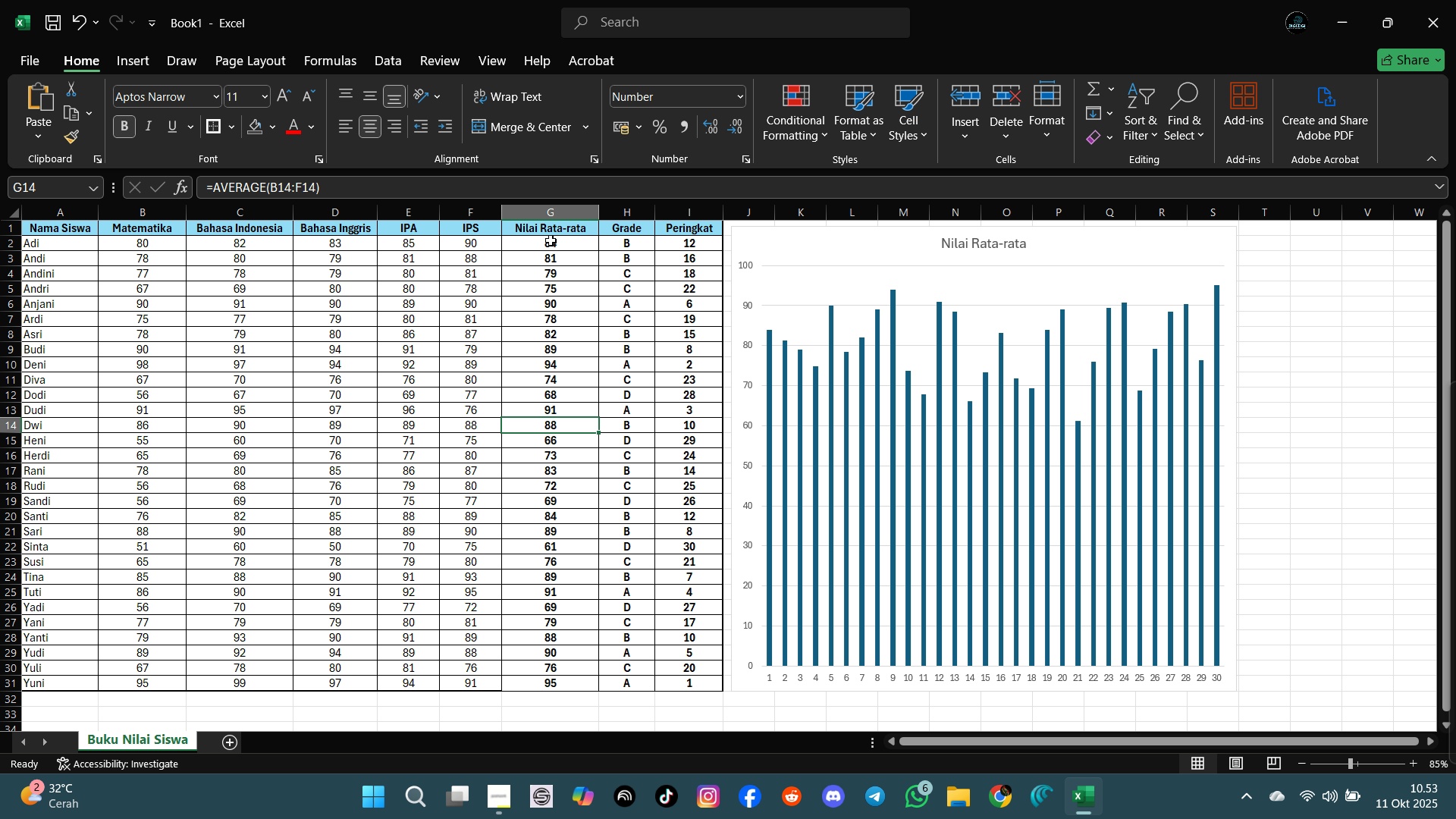 
left_click_drag(start_coordinate=[549, 244], to_coordinate=[566, 690])
 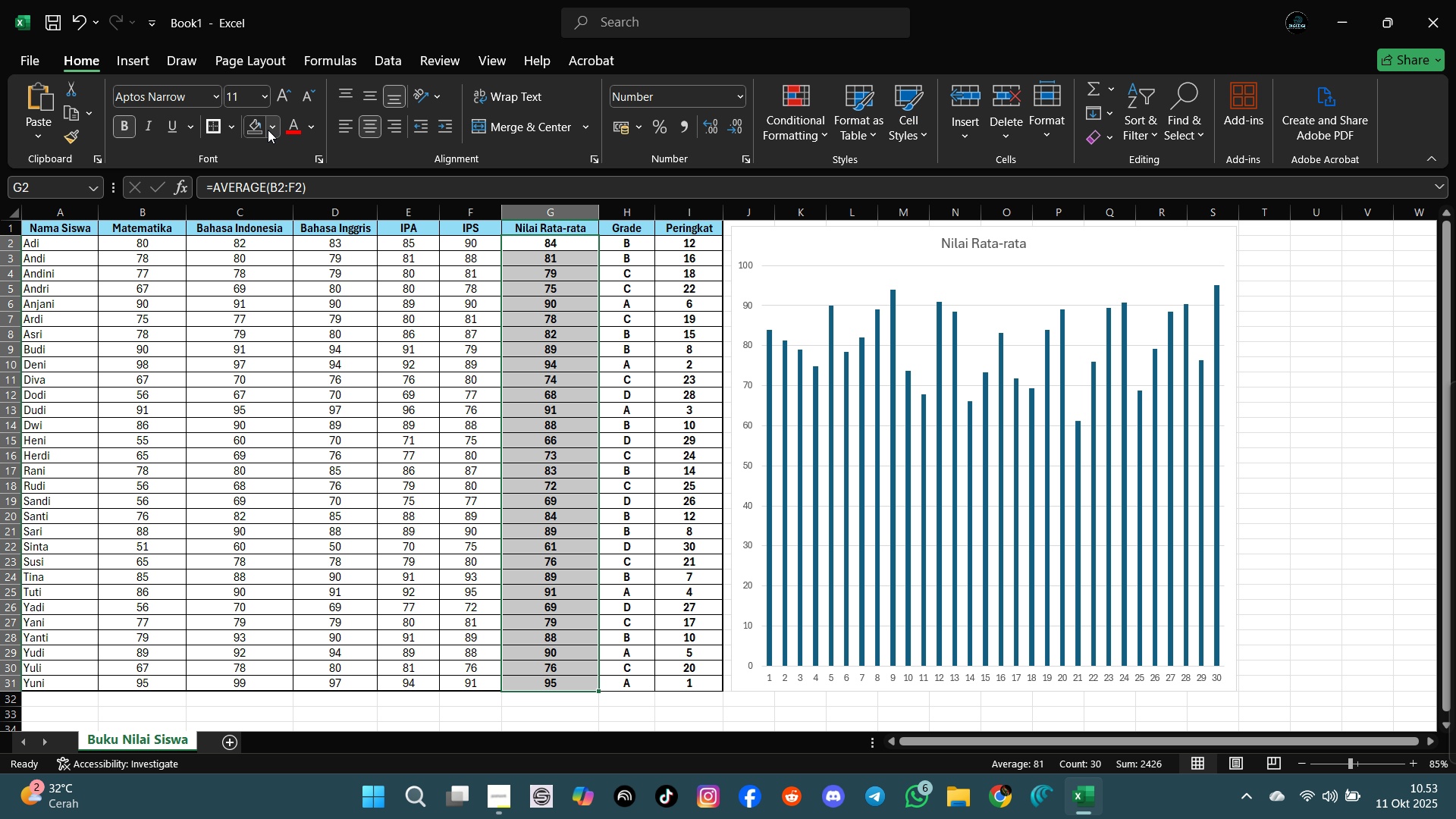 
left_click([270, 130])
 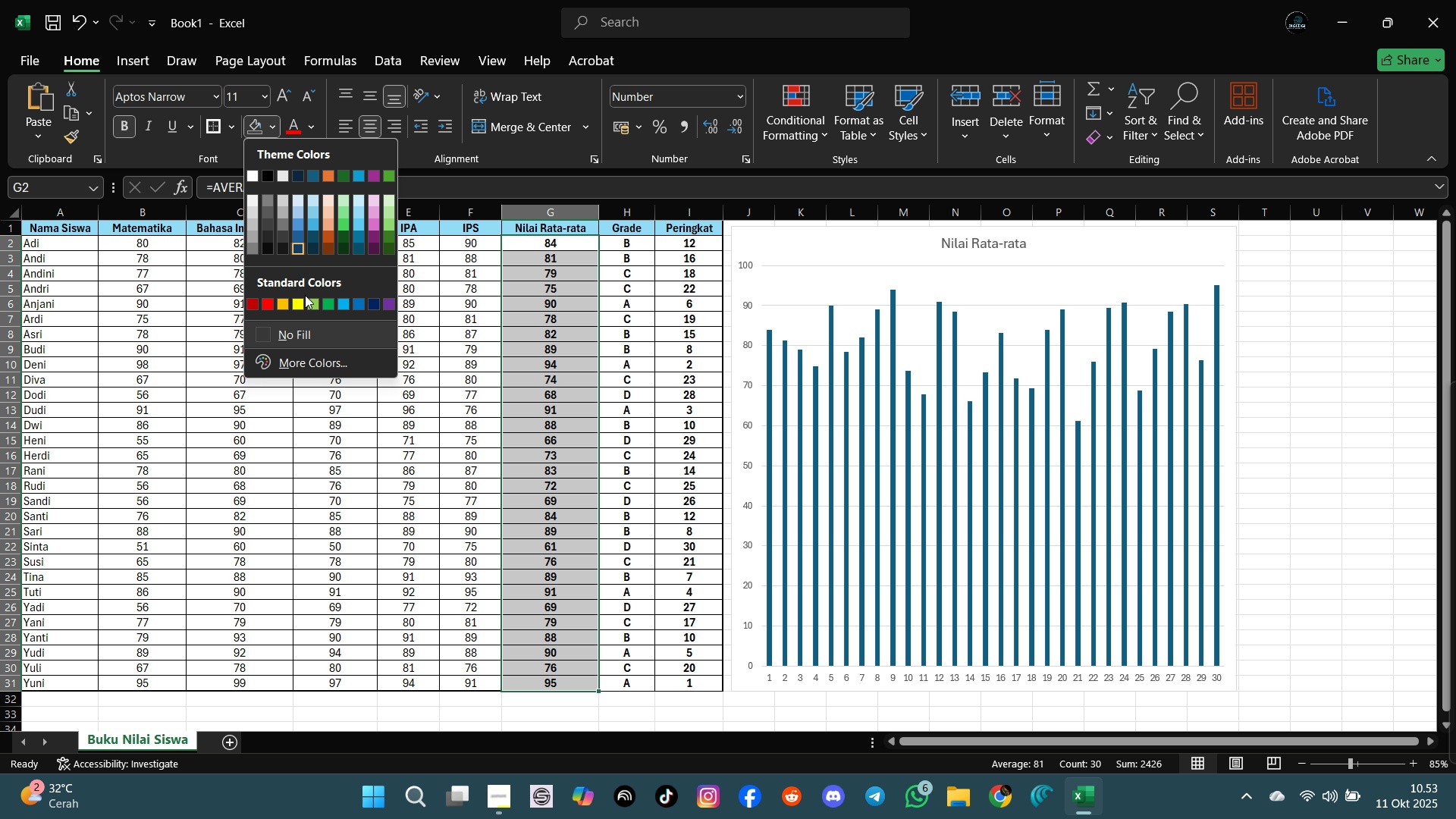 
mouse_move([308, 290])
 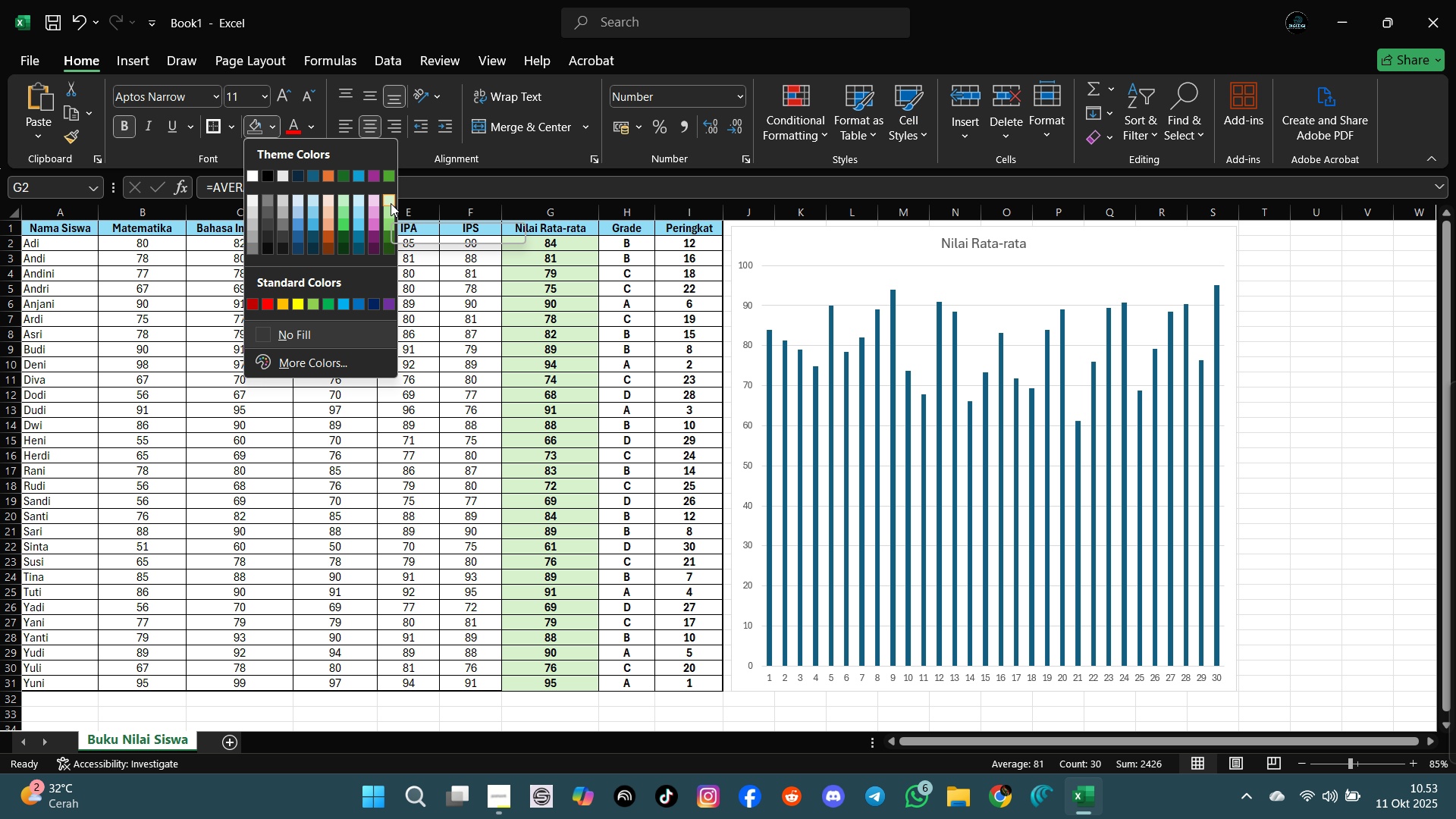 
wait(6.18)
 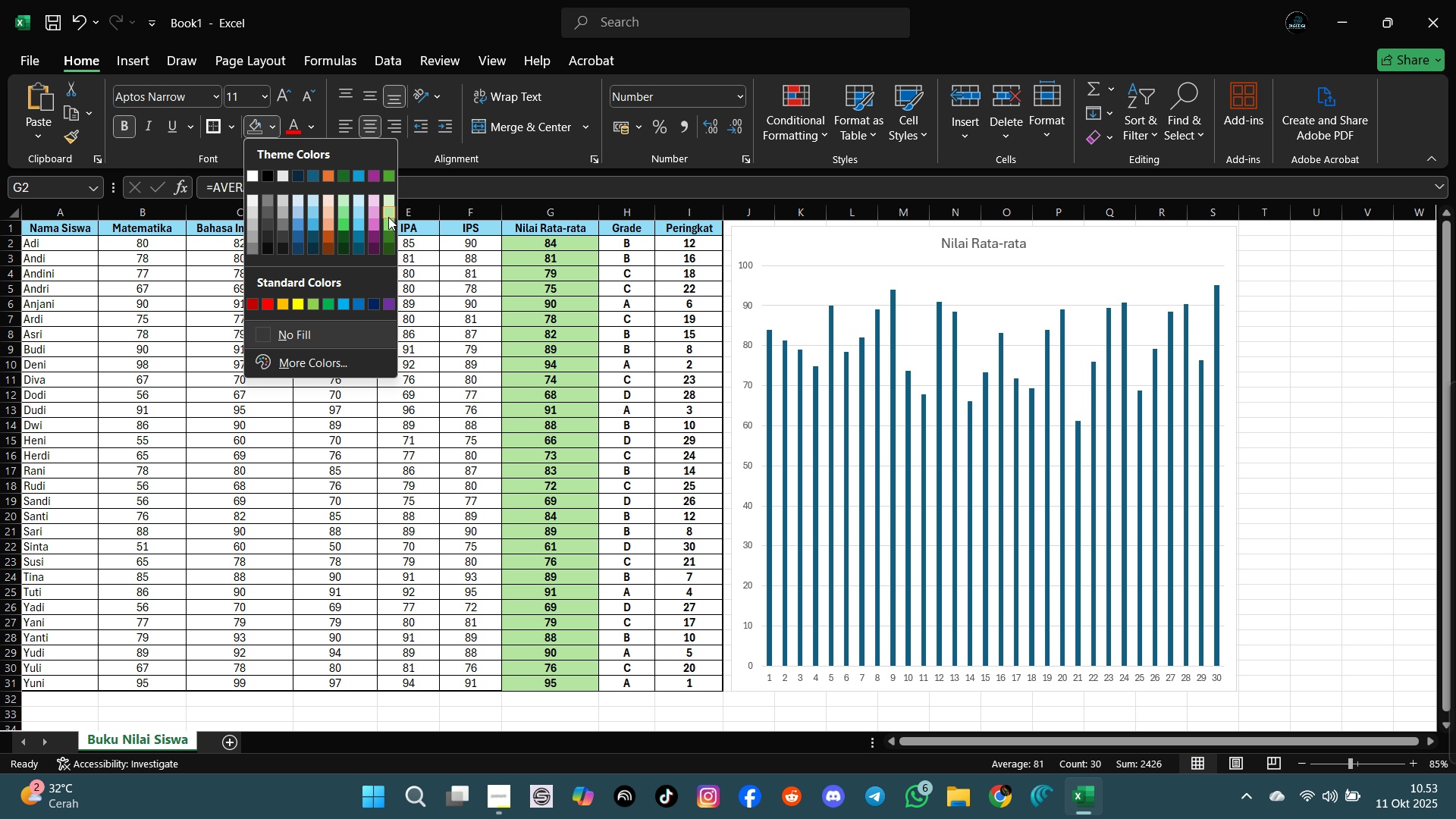 
left_click([391, 218])
 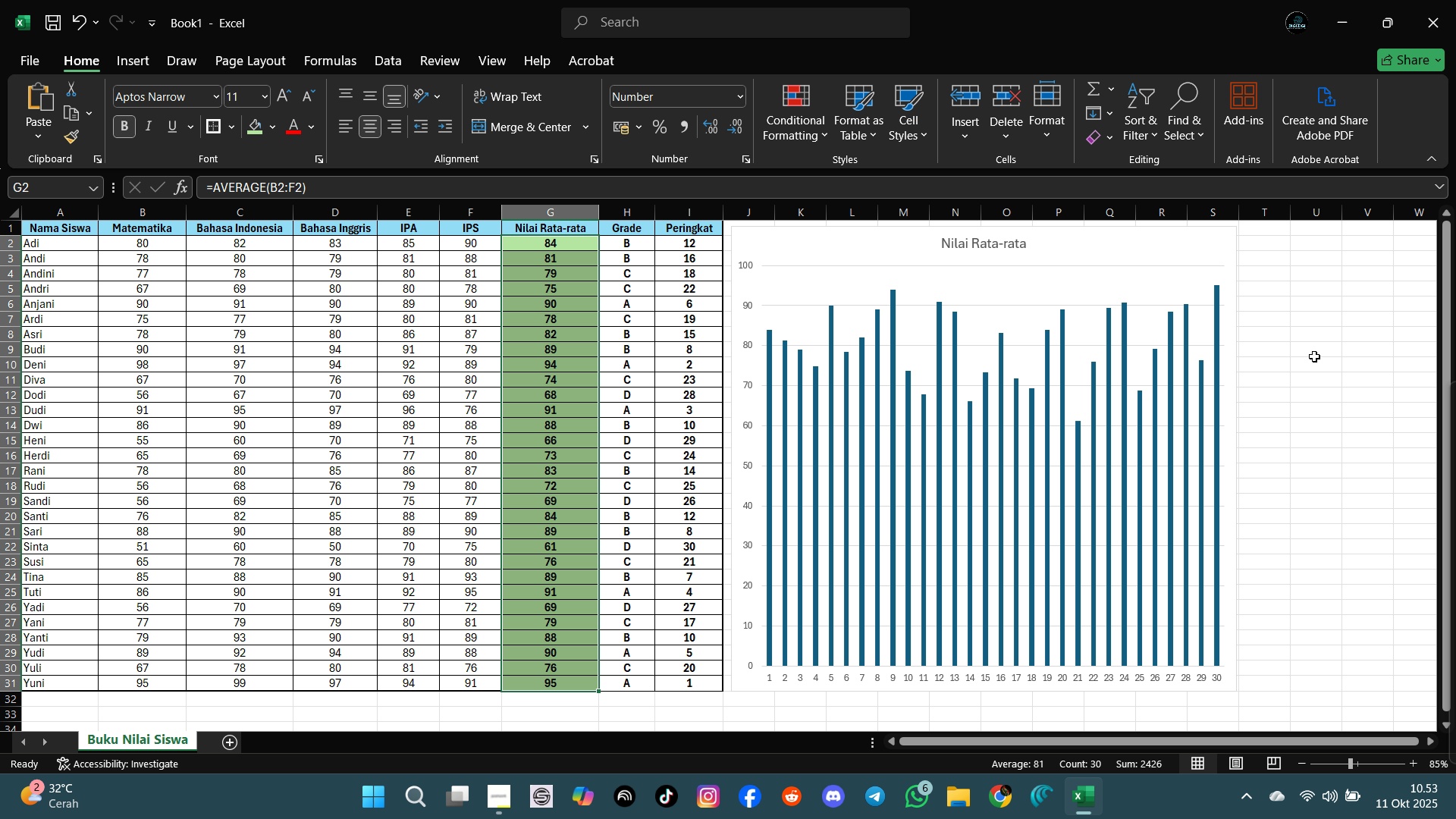 
left_click([1345, 357])
 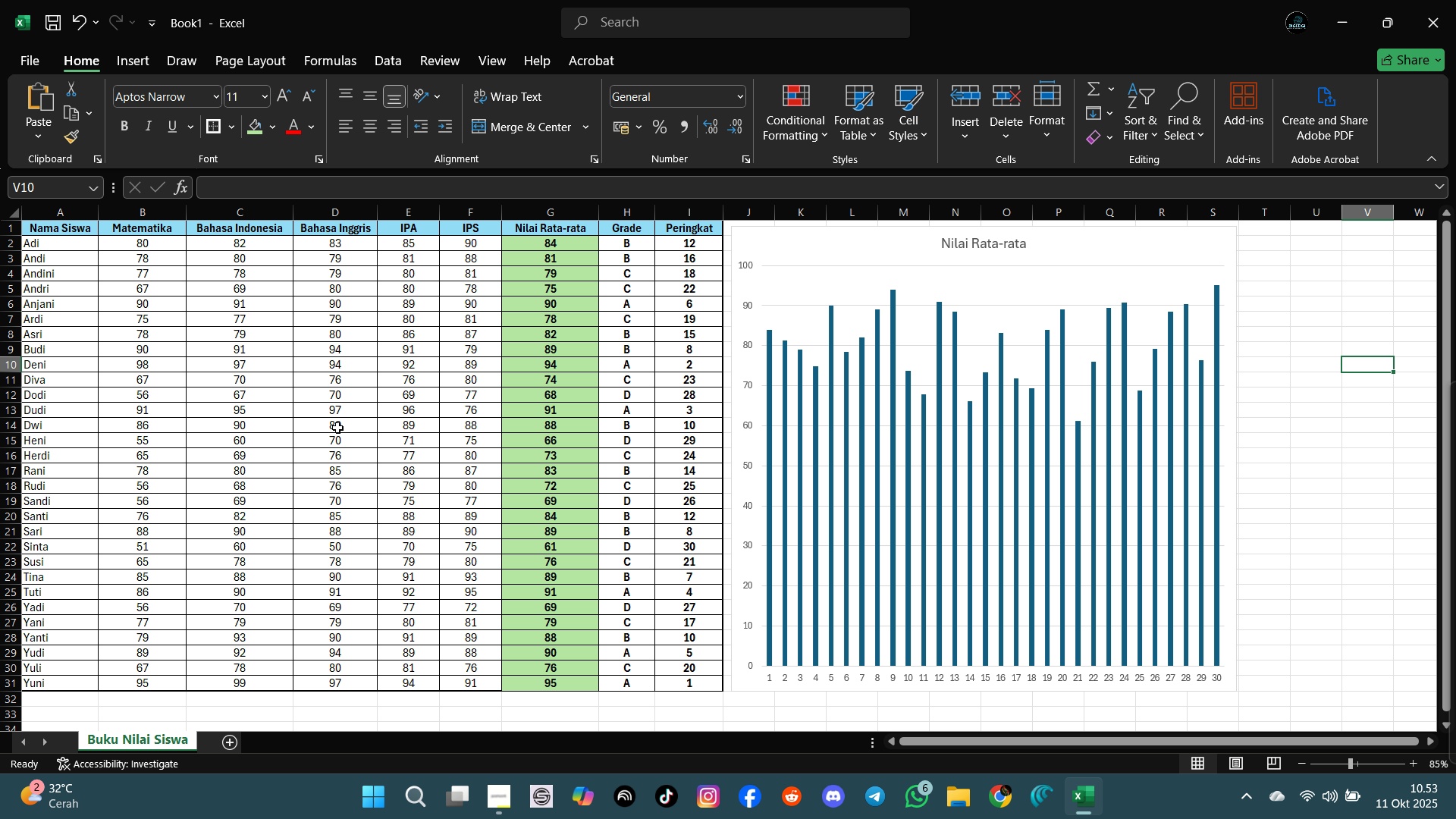 
scroll: coordinate [596, 436], scroll_direction: down, amount: 1.0
 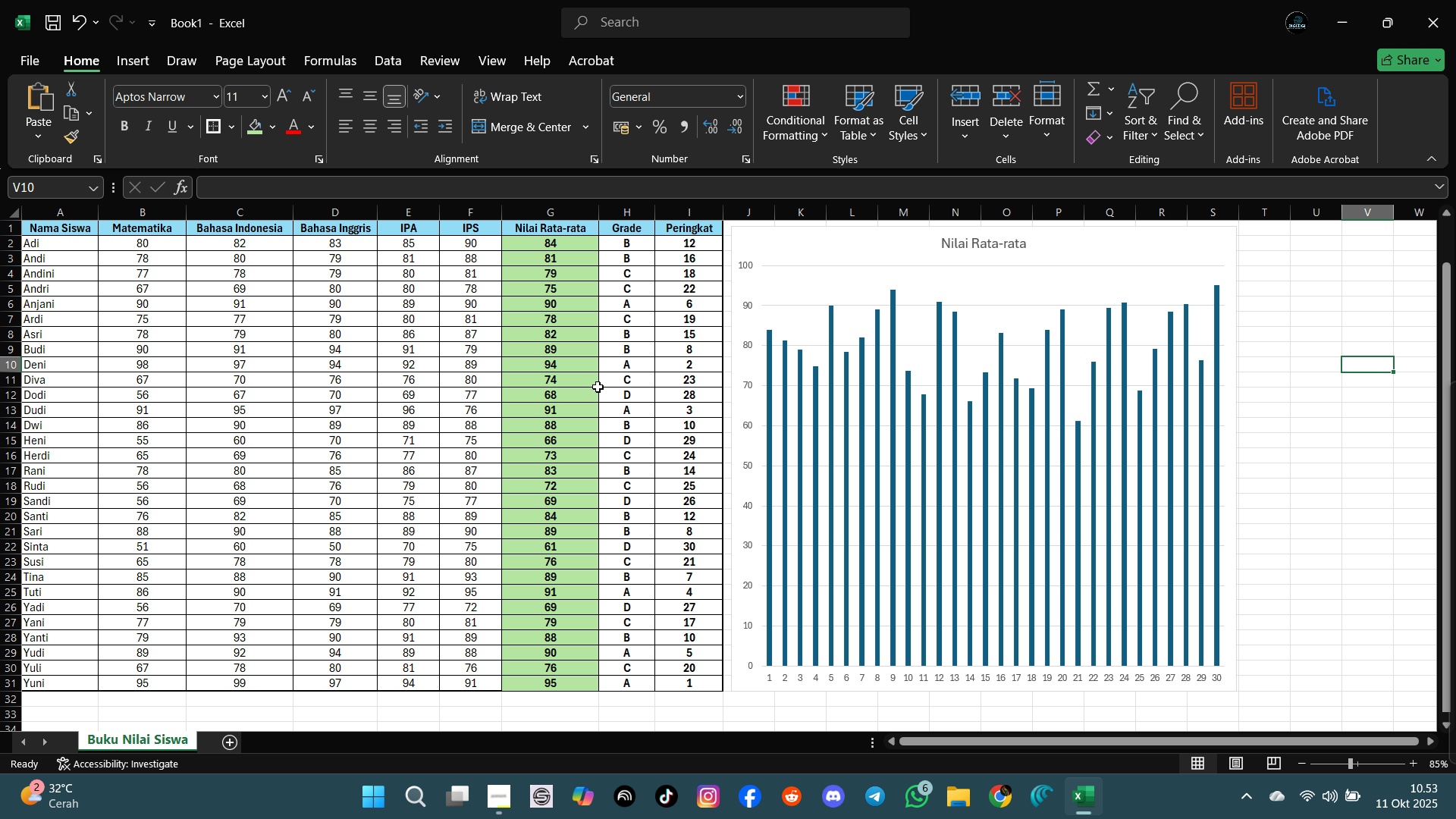 
scroll: coordinate [598, 387], scroll_direction: up, amount: 4.0
 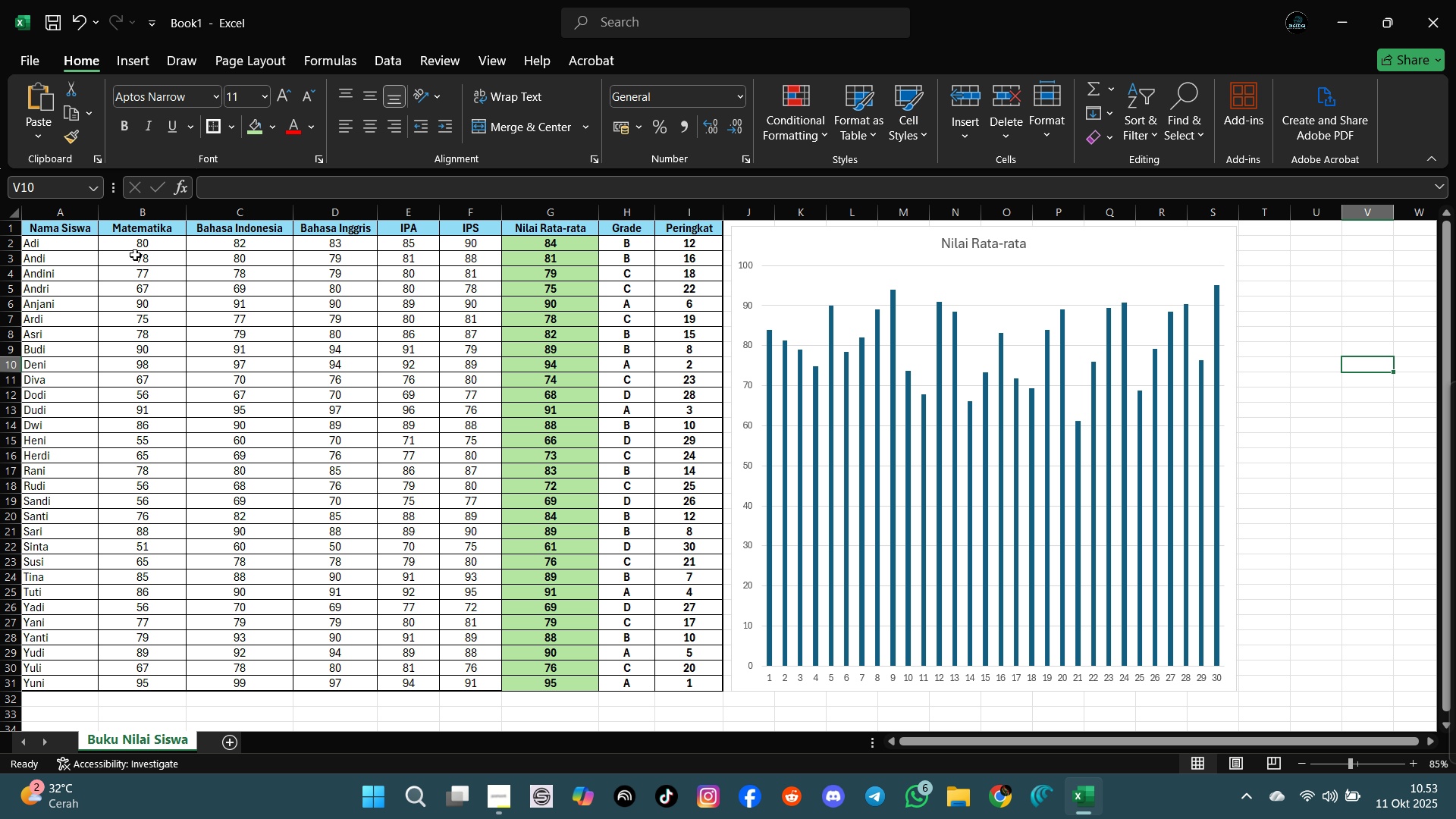 
left_click([144, 246])
 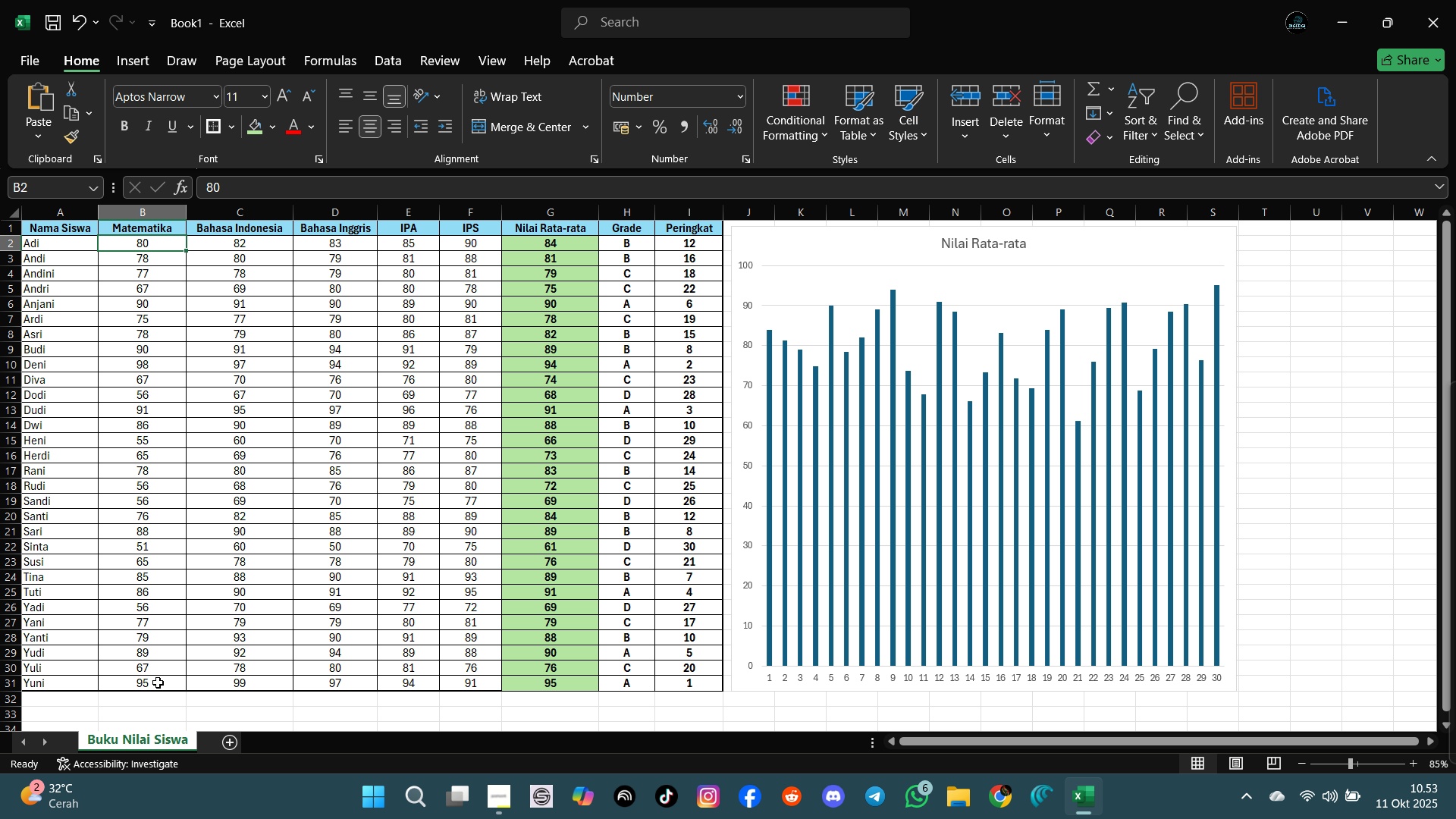 
left_click([158, 682])
 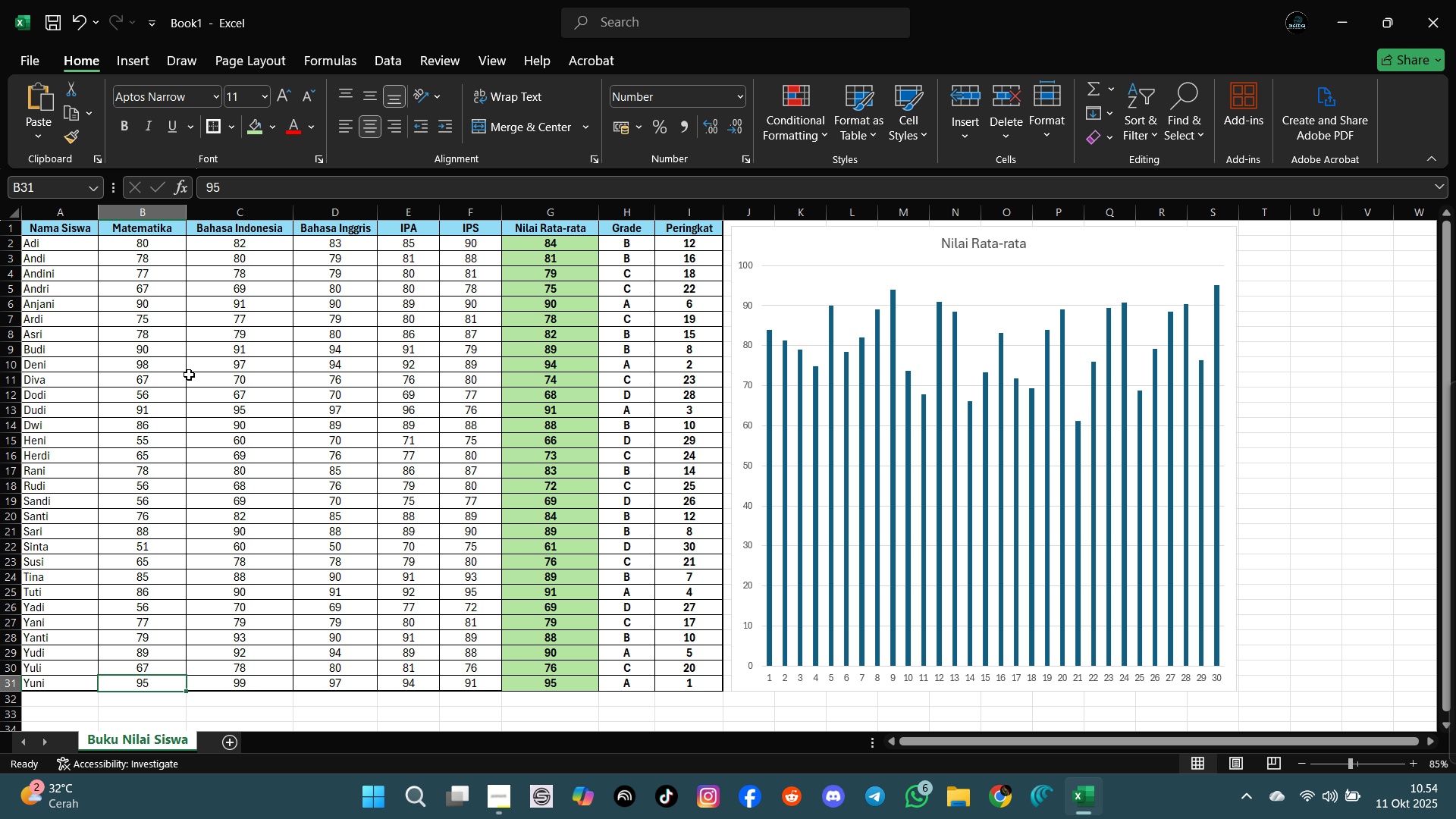 
double_click([240, 364])
 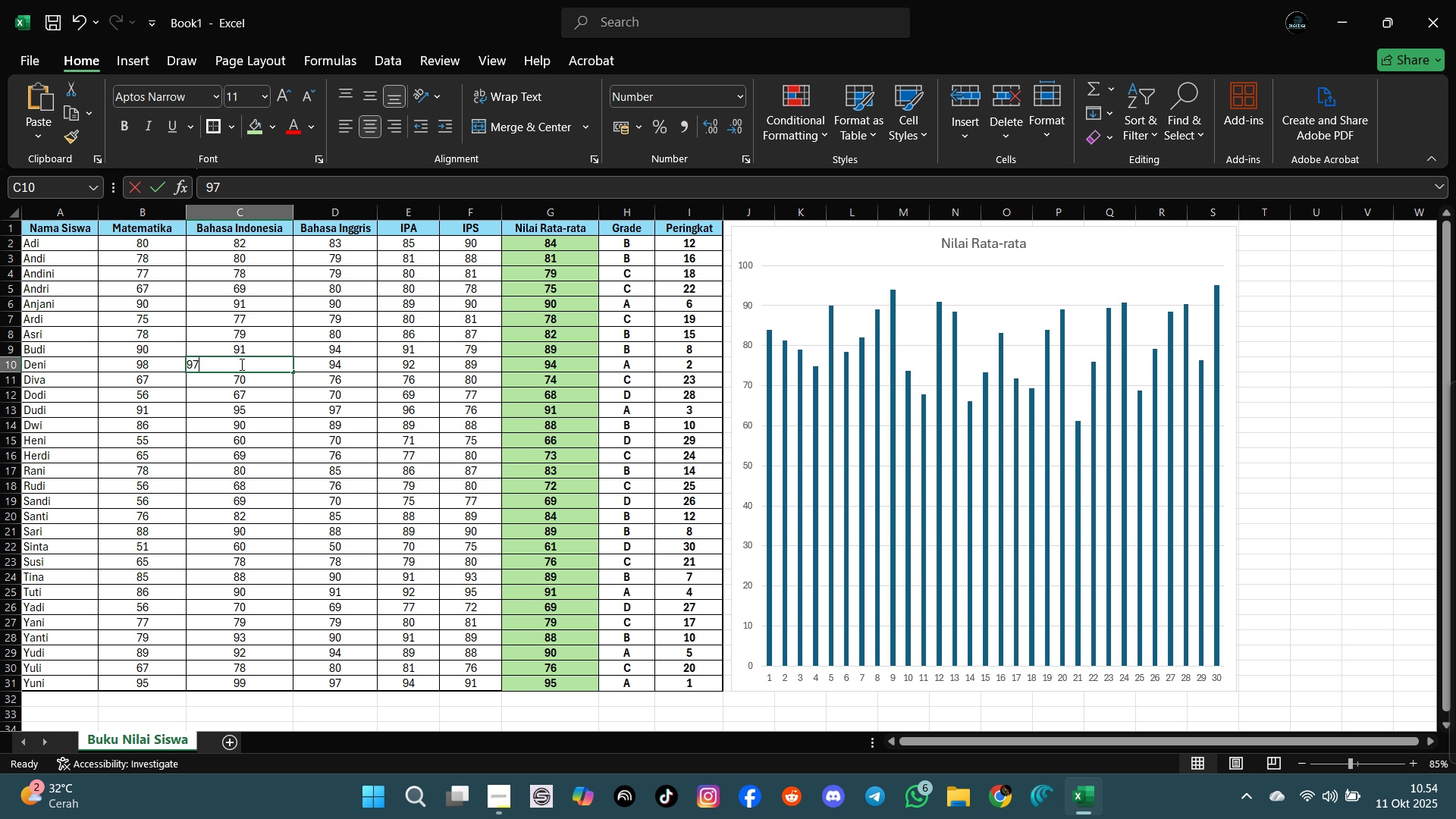 
type(99)
 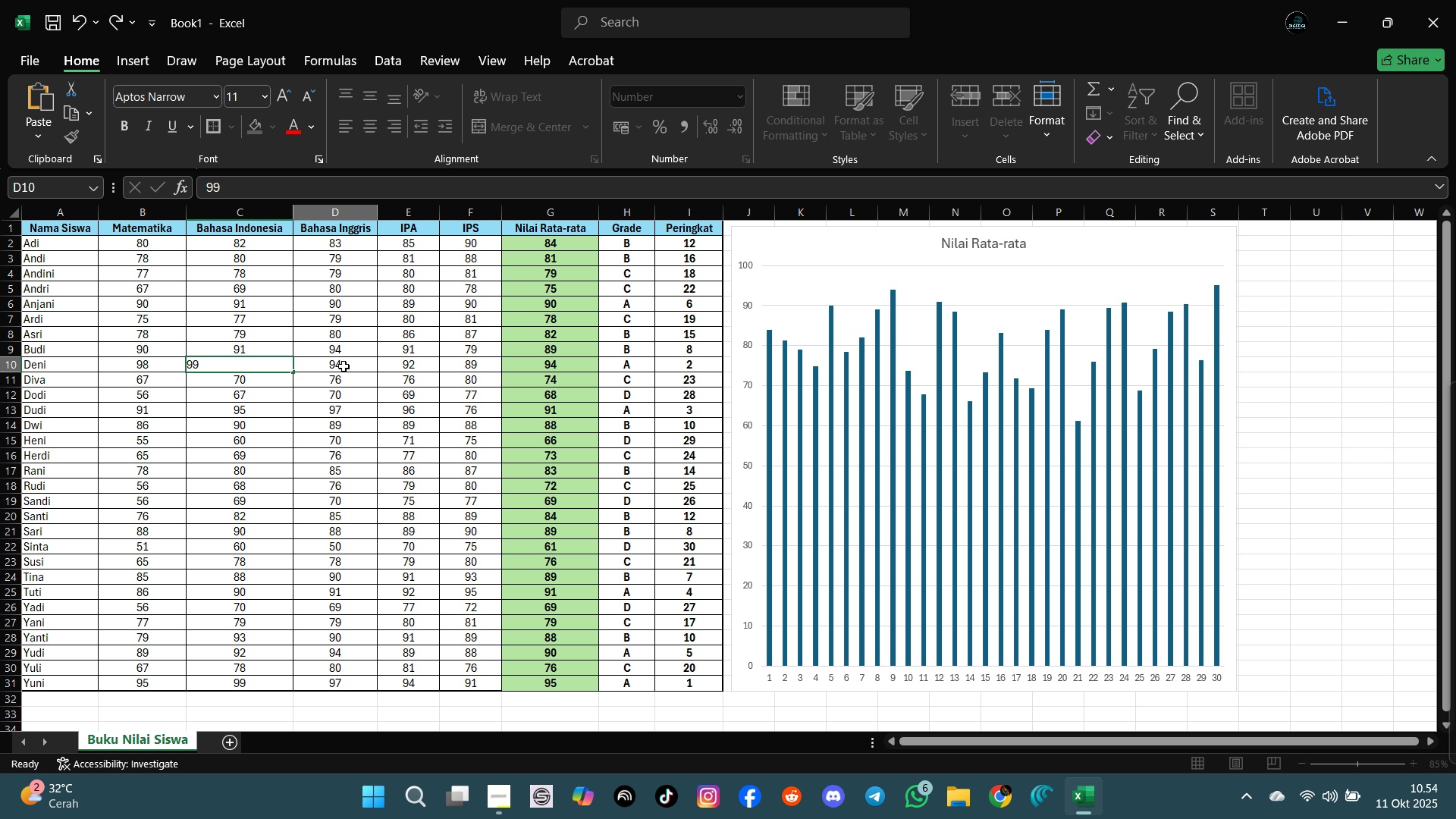 
left_click([344, 366])
 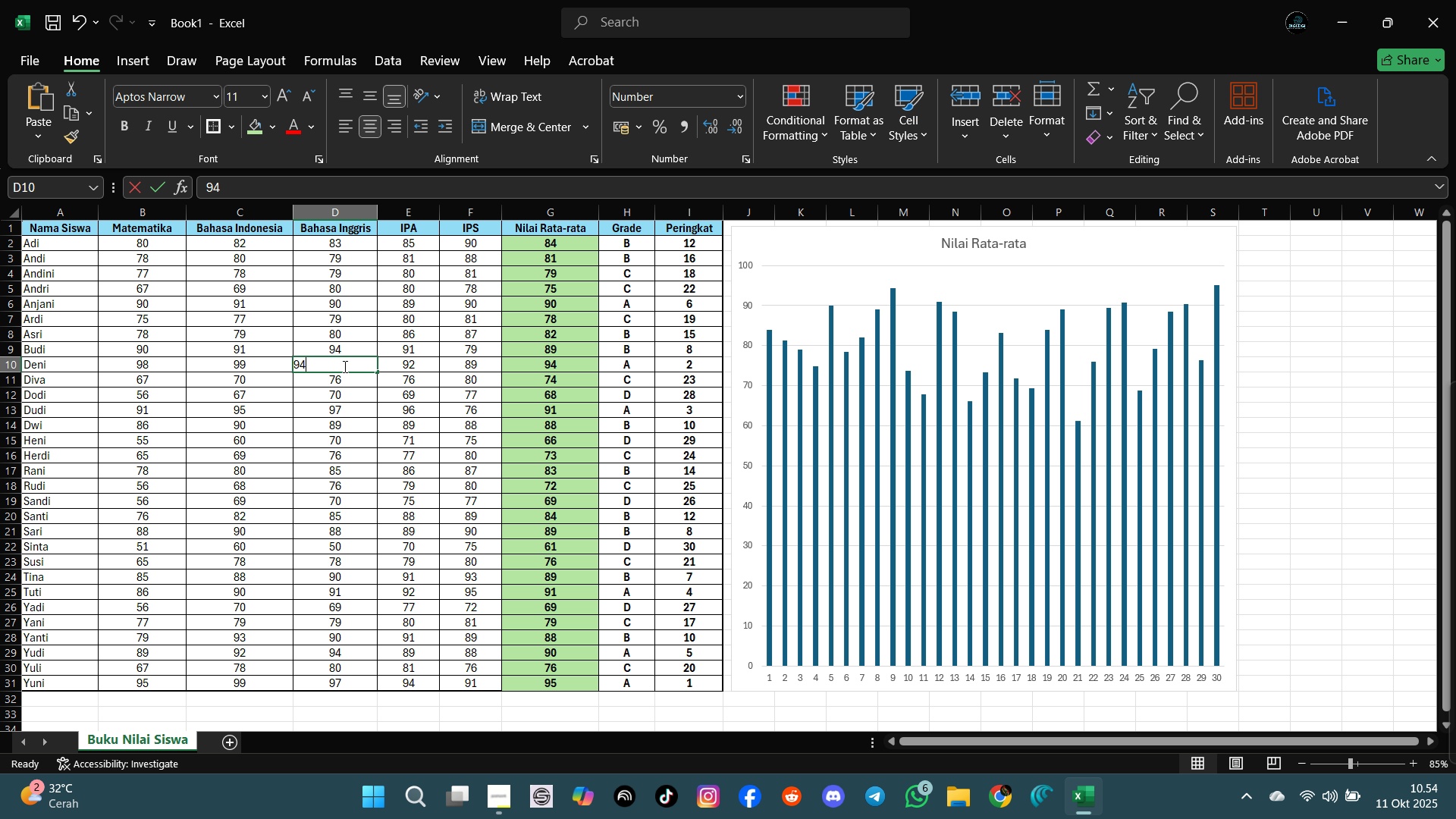 
type(99)
 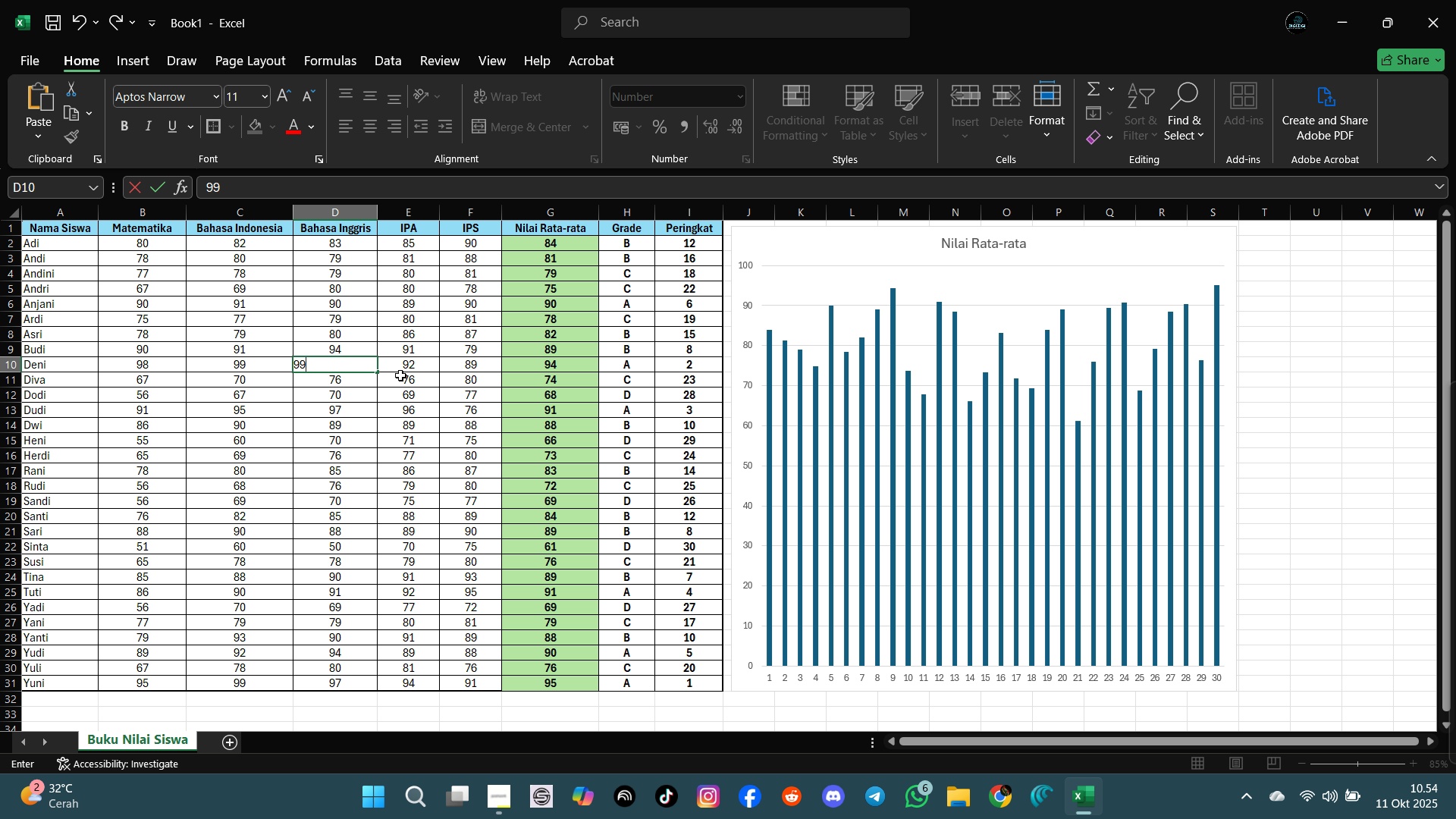 
left_click([400, 362])
 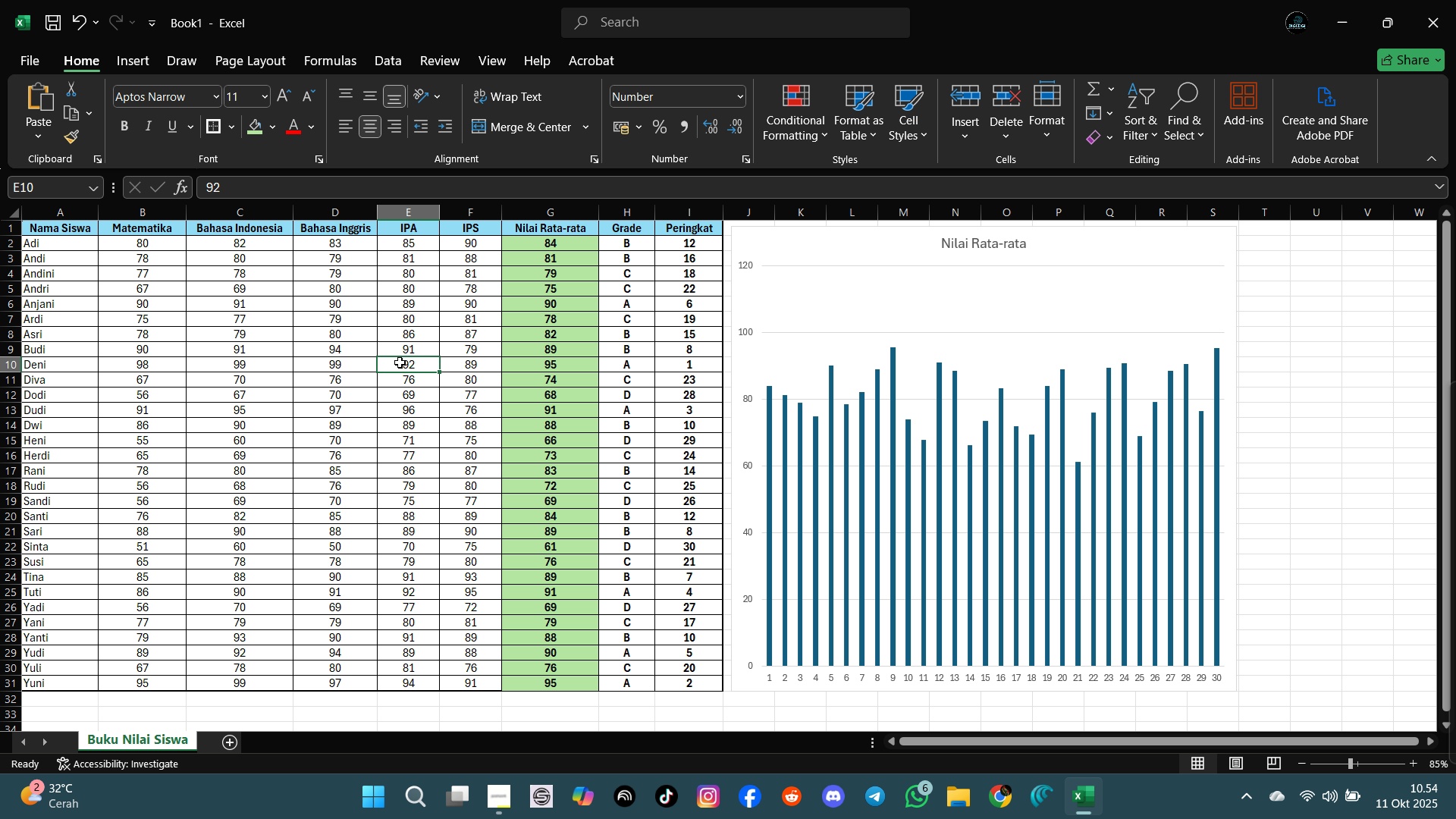 
left_click([400, 362])
 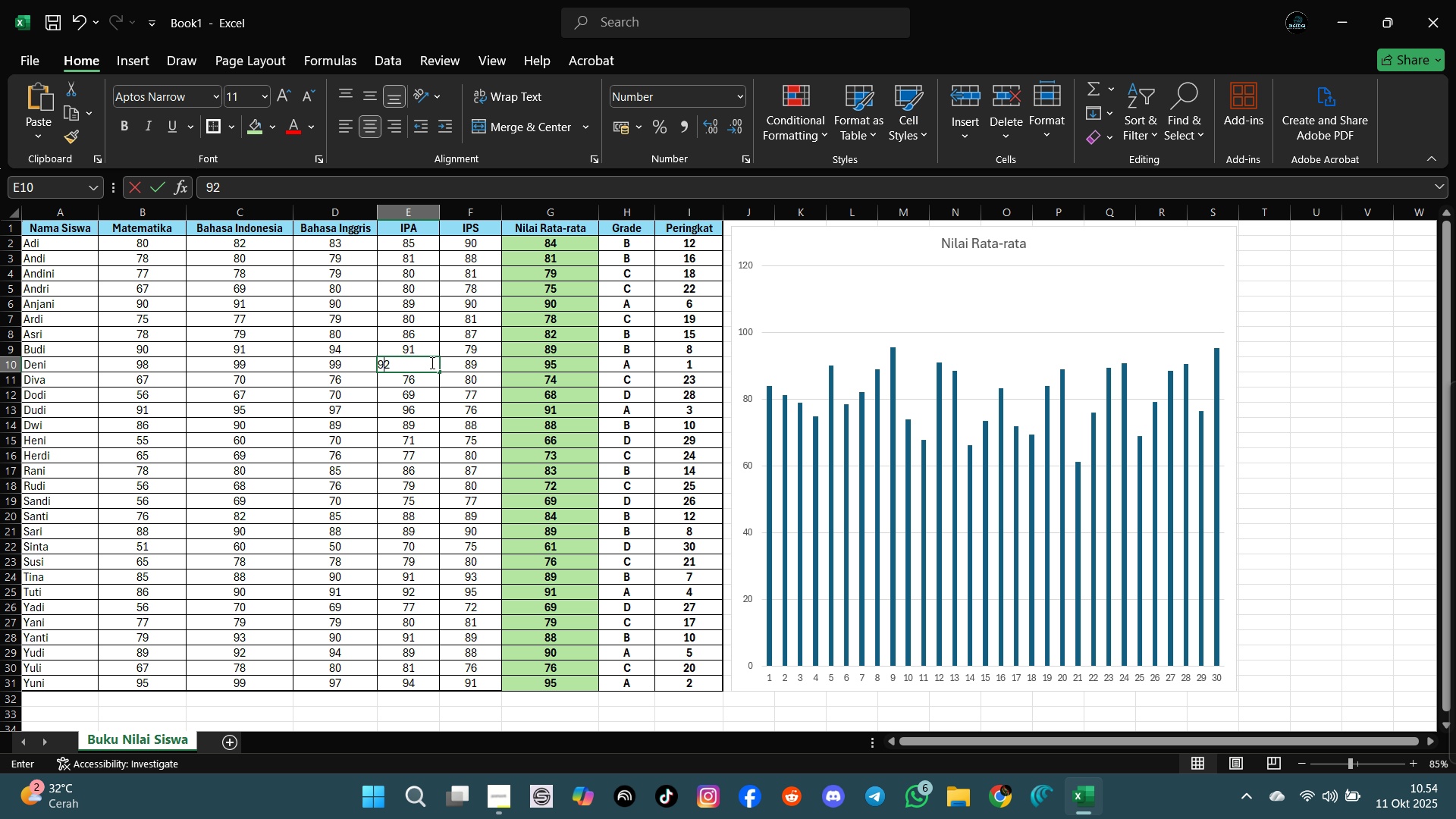 
type(99)
 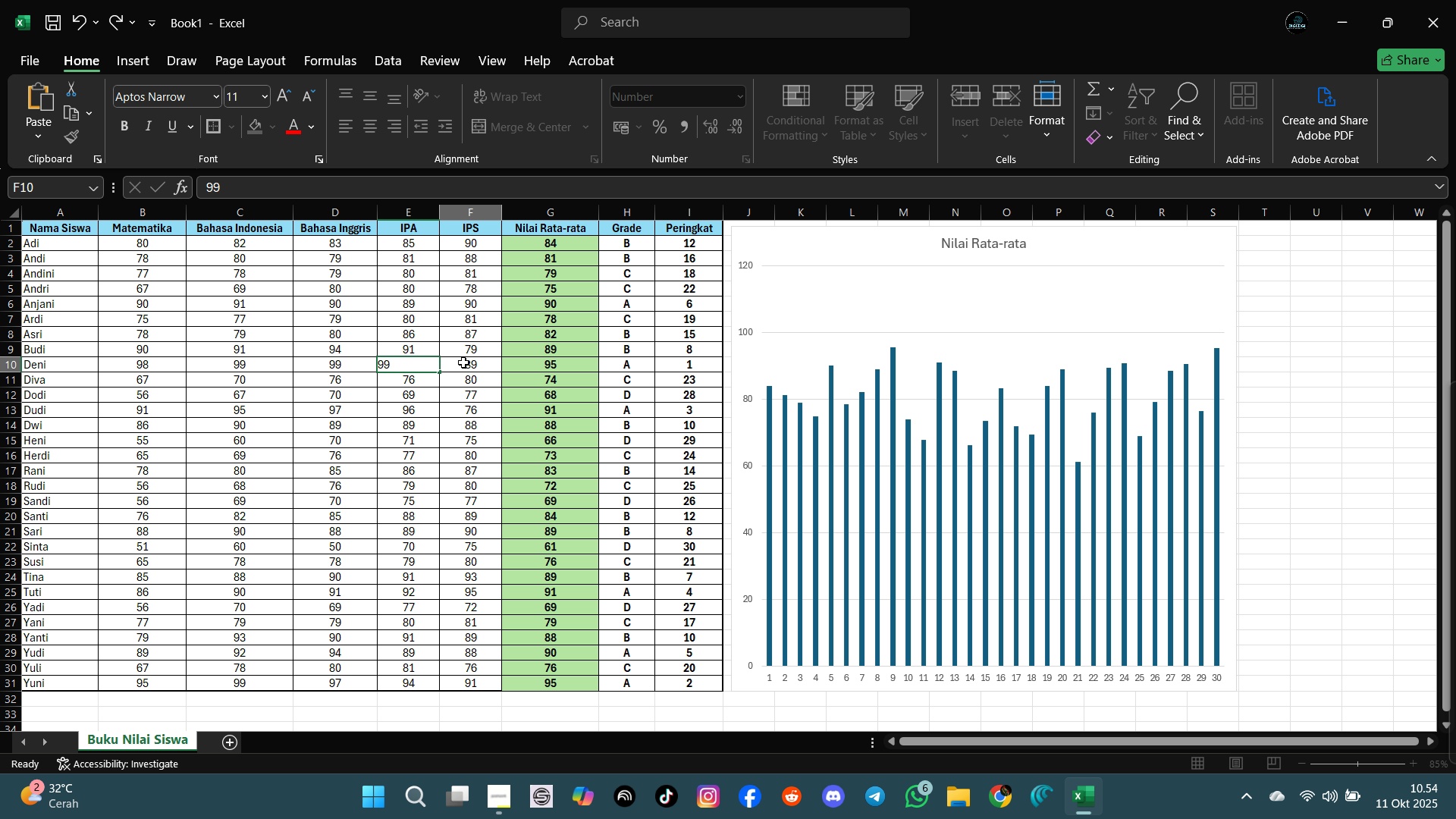 
left_click([463, 362])
 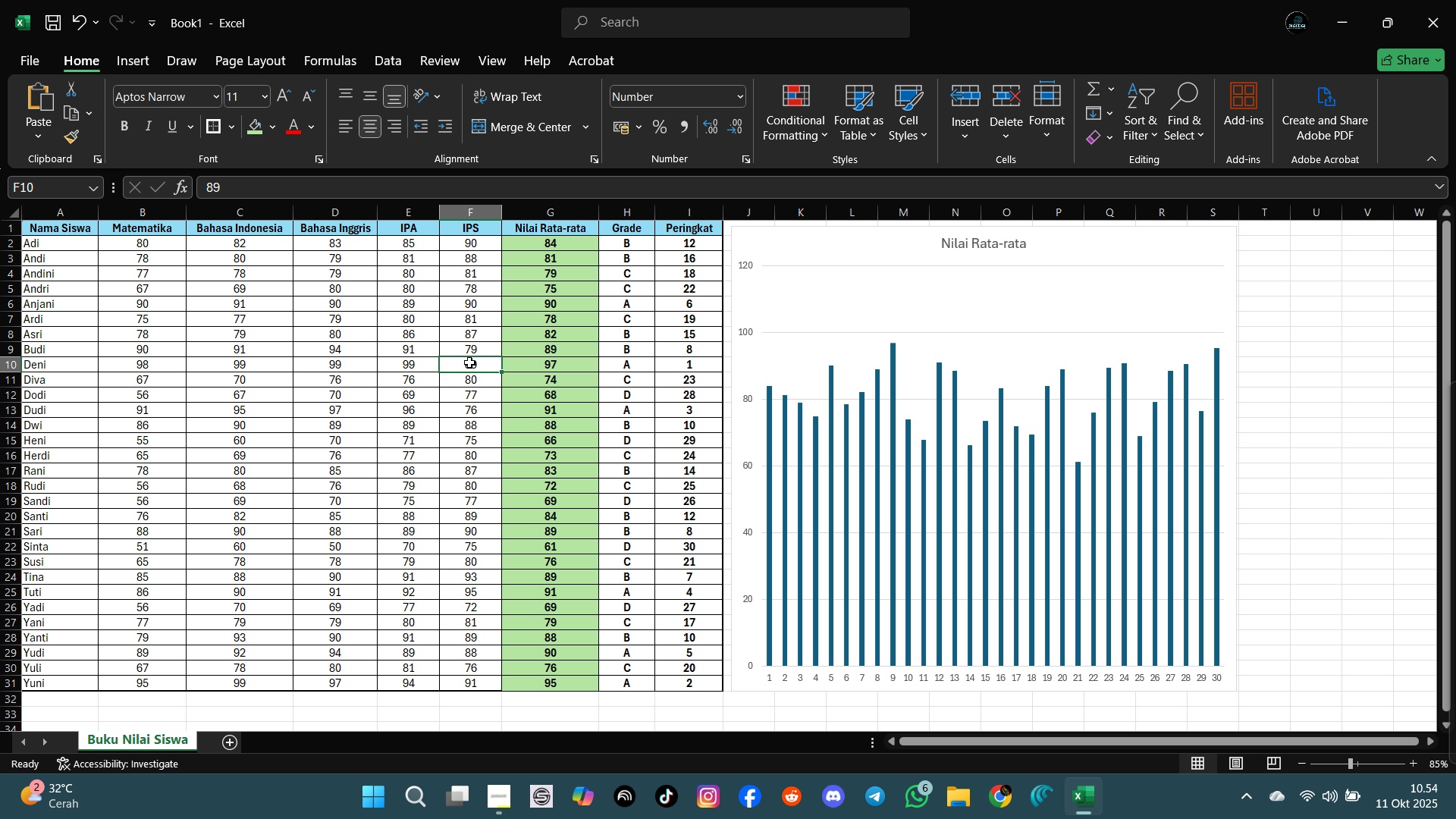 
type(99)
 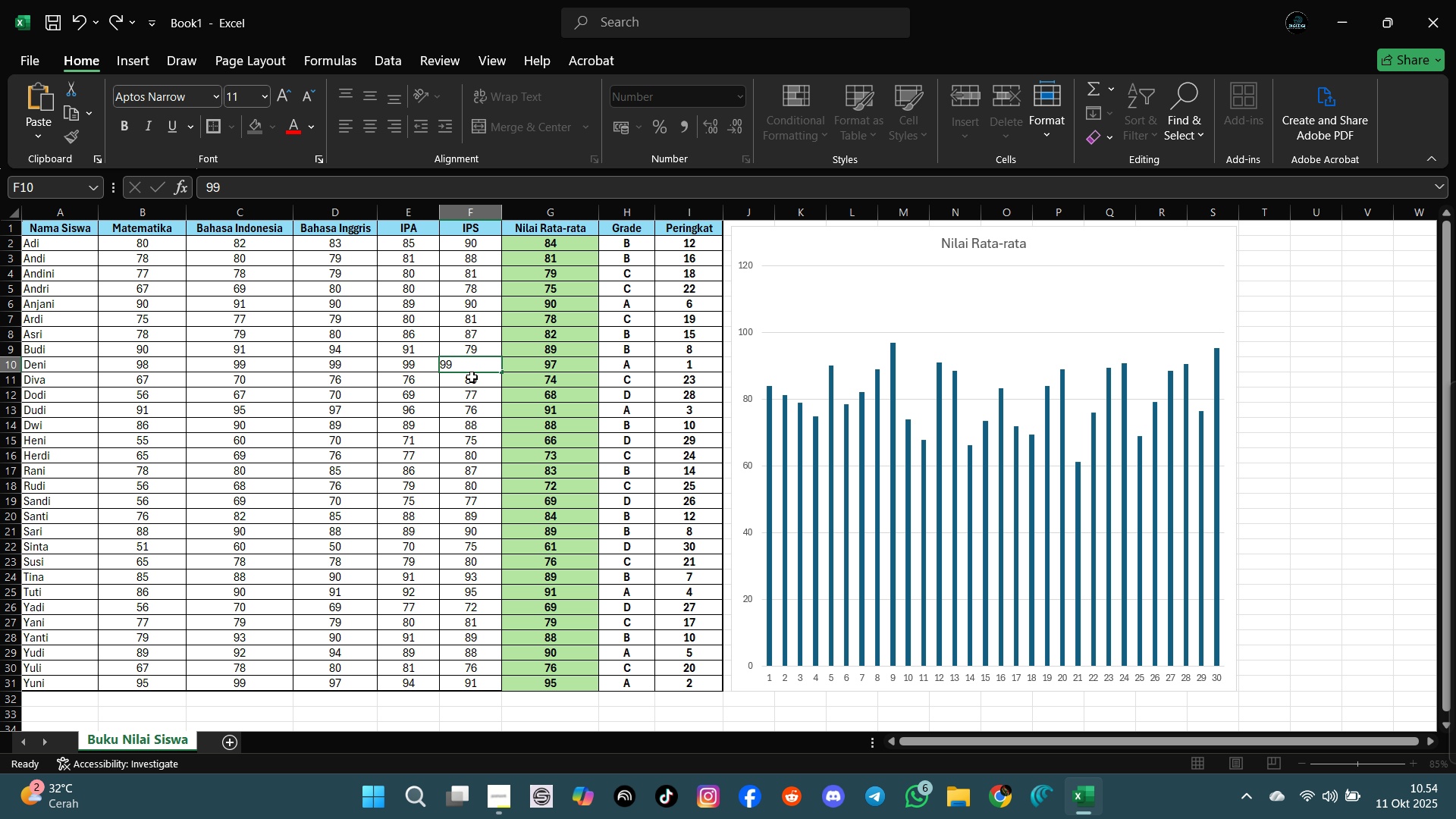 
left_click([472, 377])
 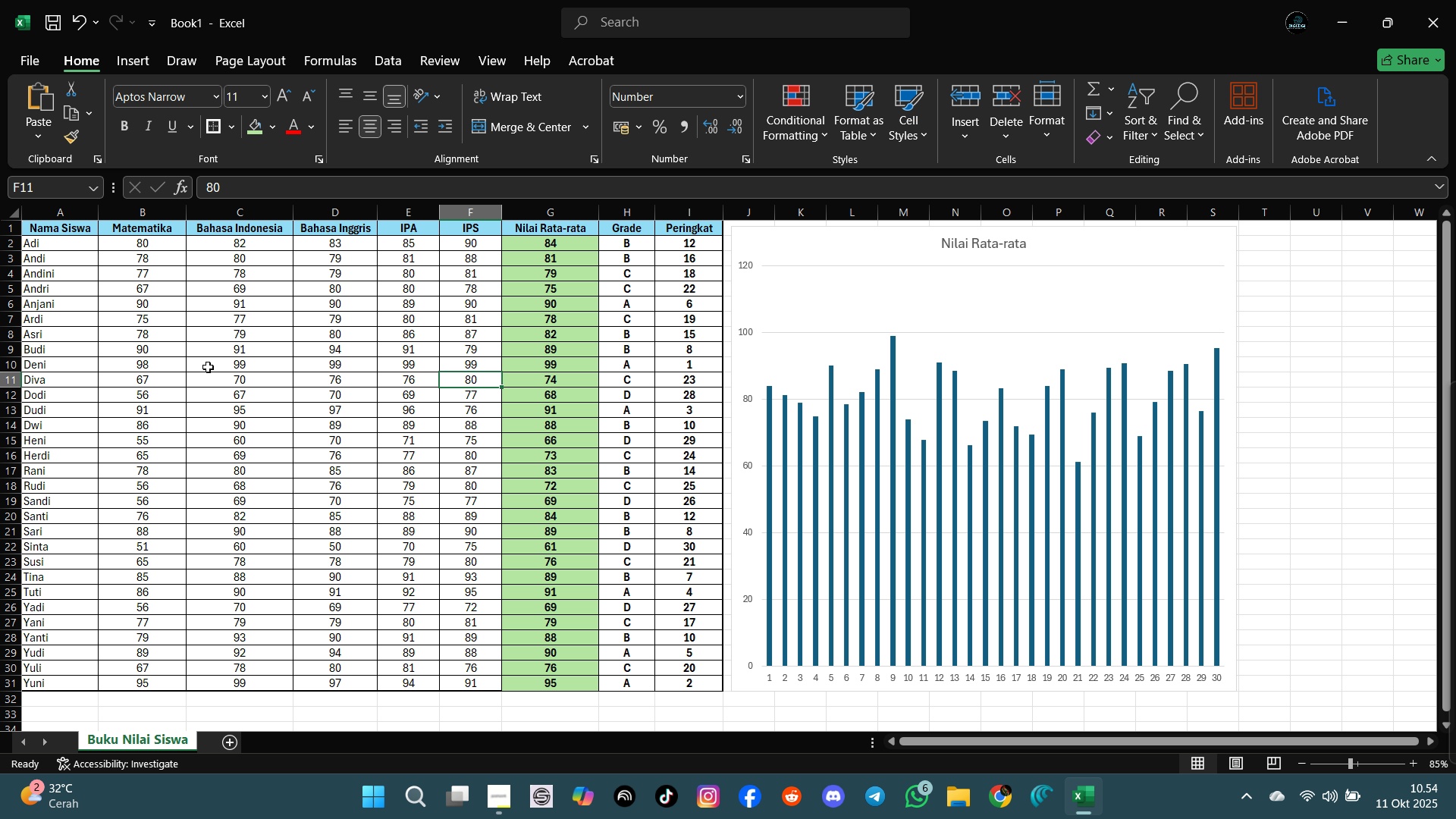 
left_click([240, 369])
 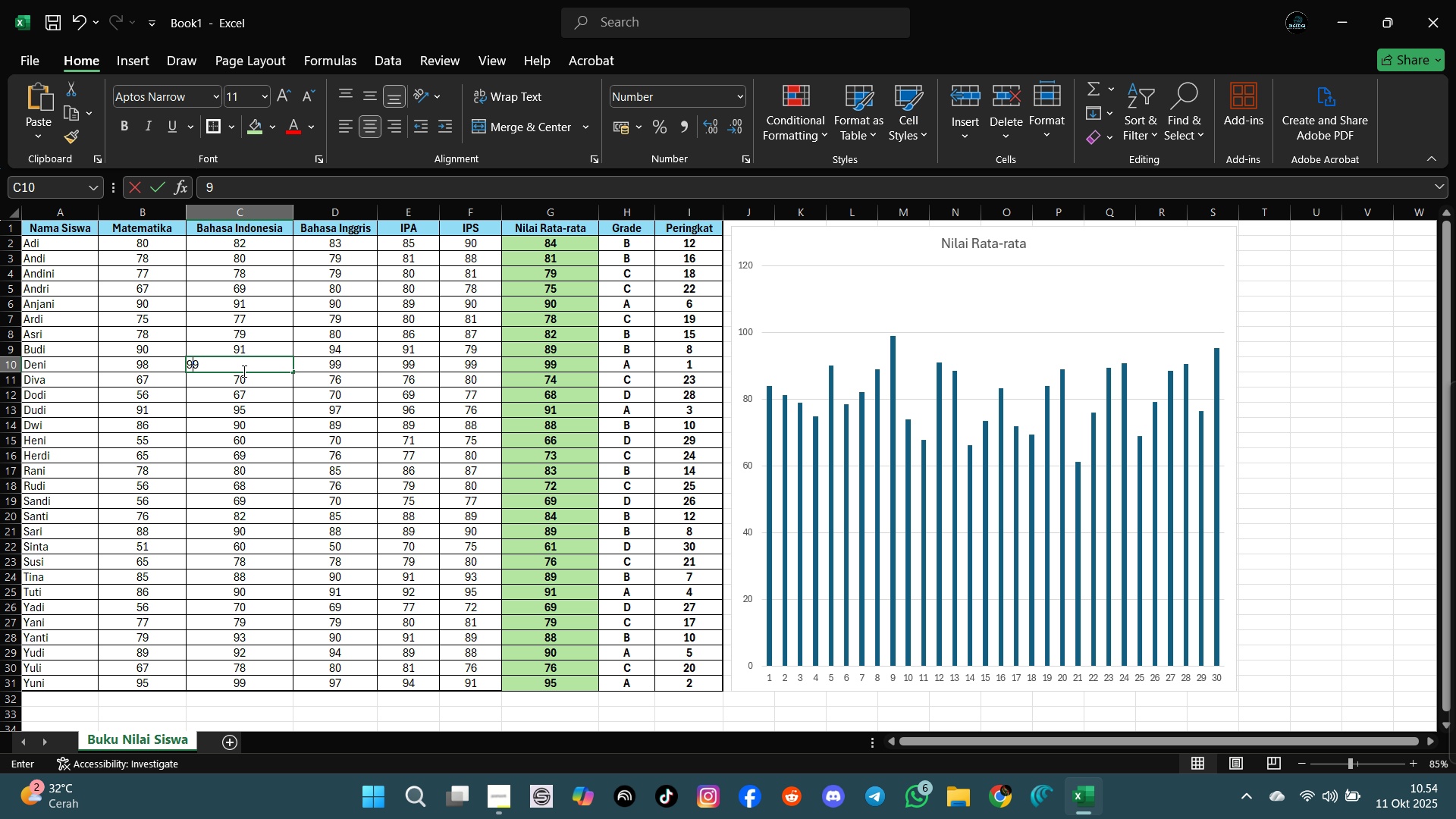 
type(97)
 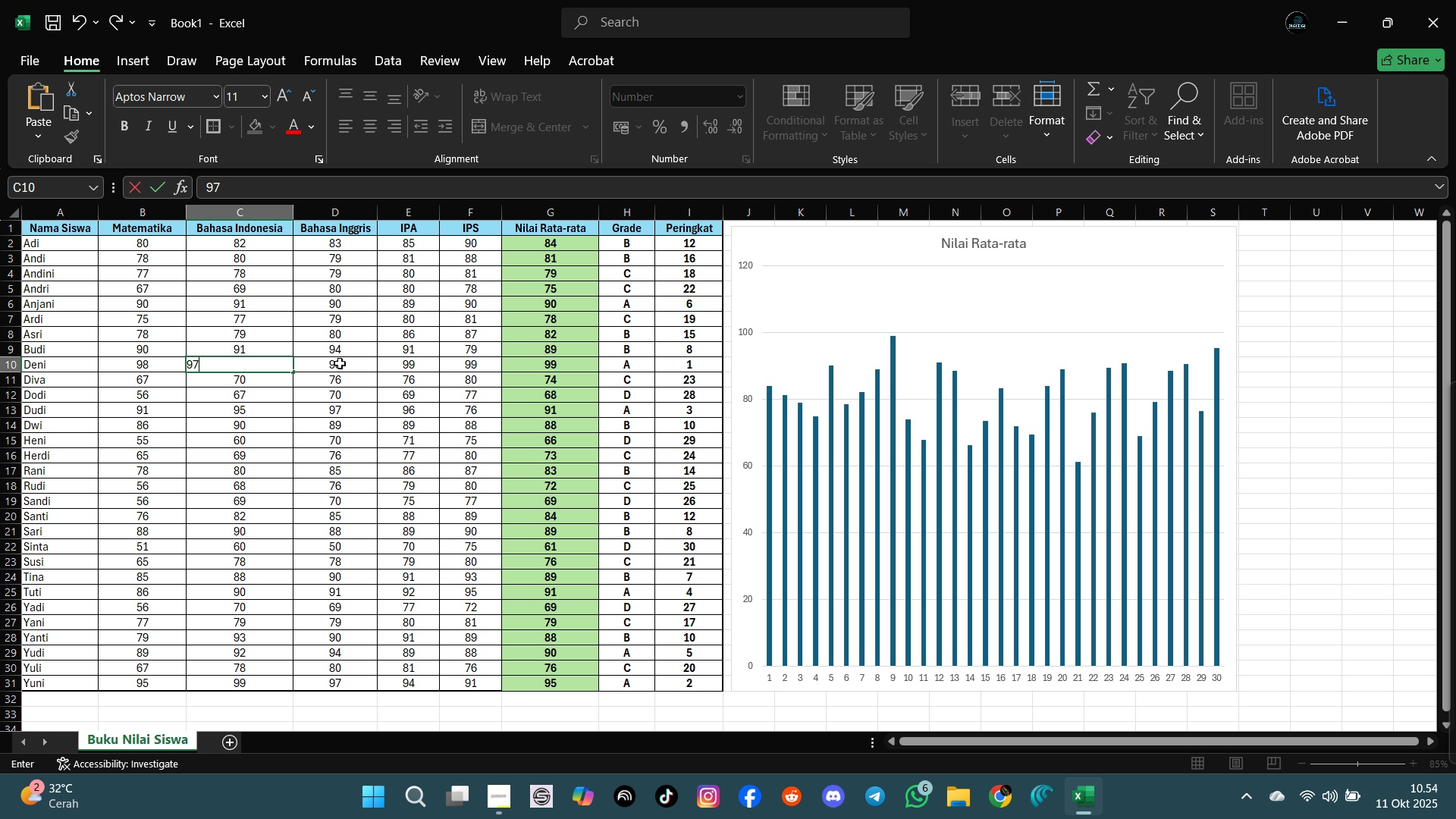 
left_click([340, 363])
 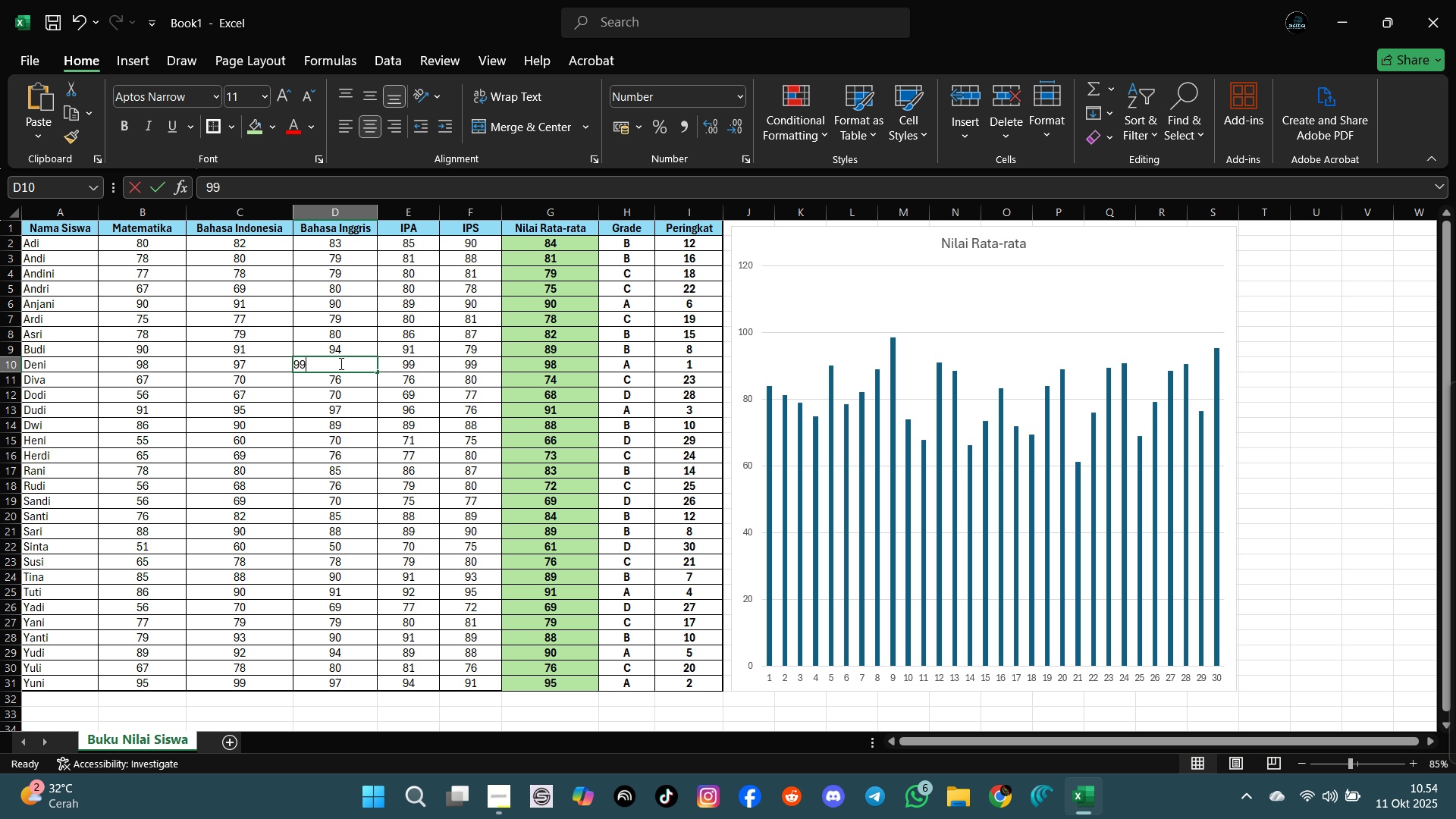 
type(98)
 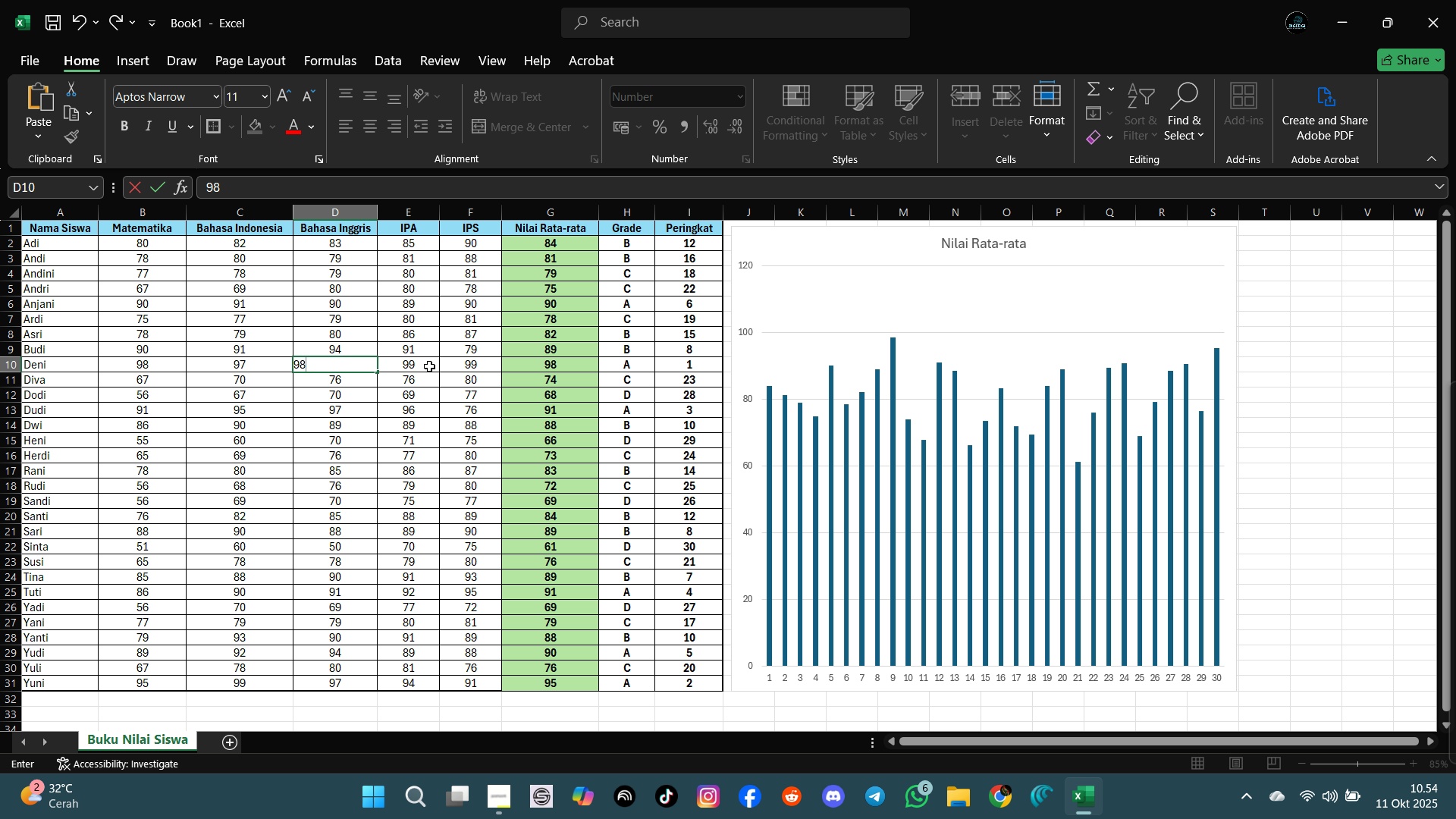 
left_click([429, 366])
 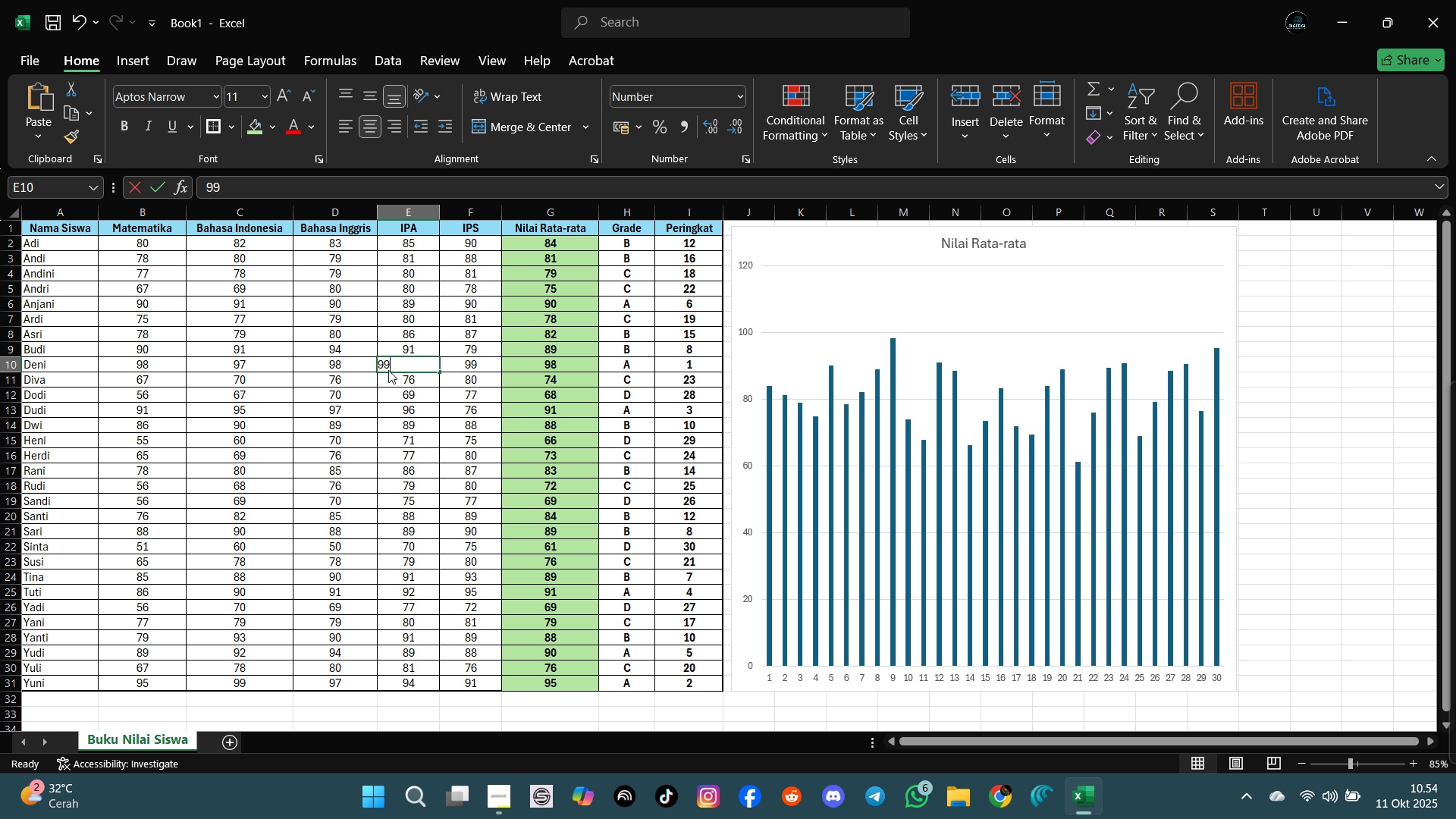 
type(90)
 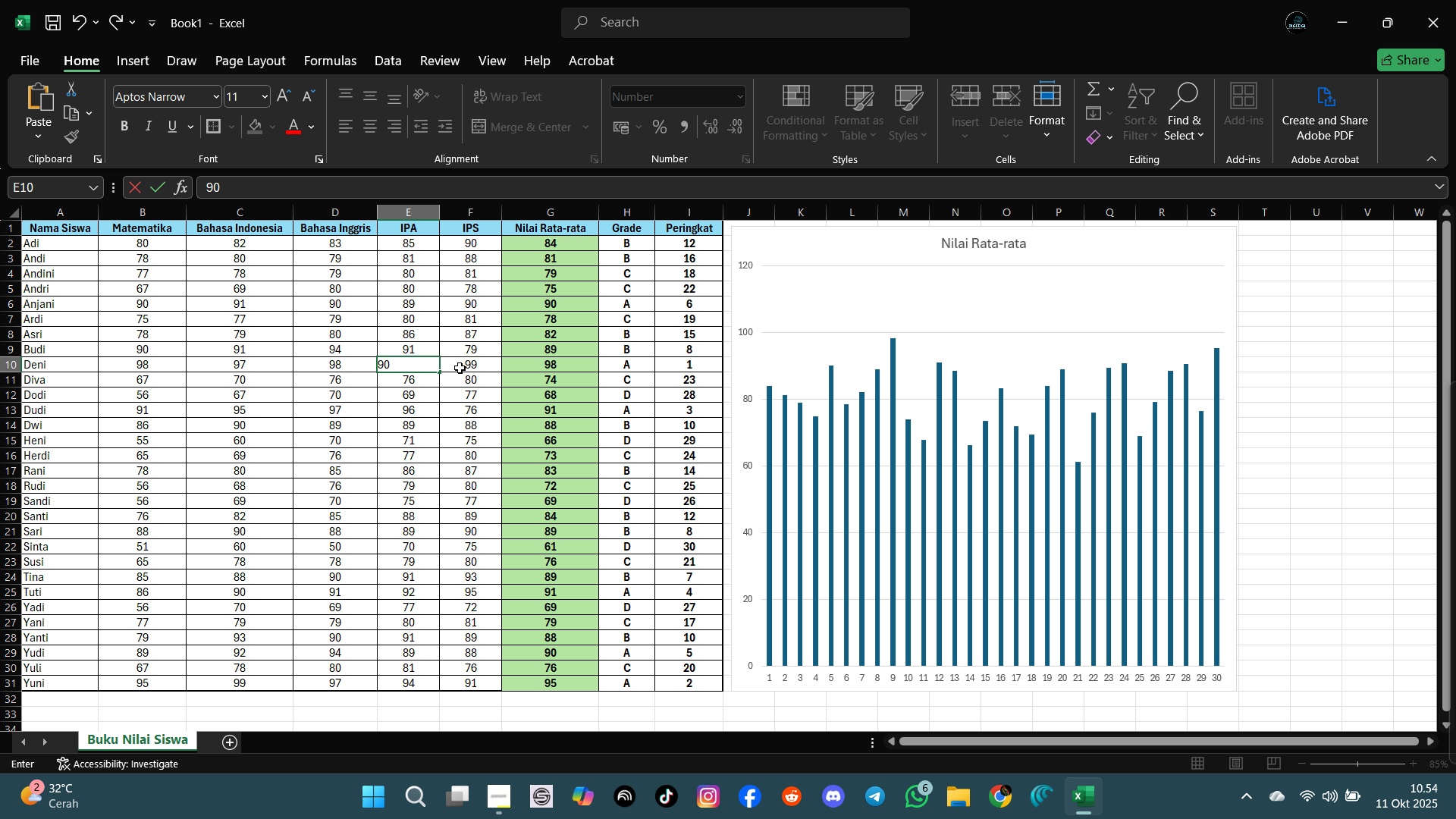 
left_click([460, 368])
 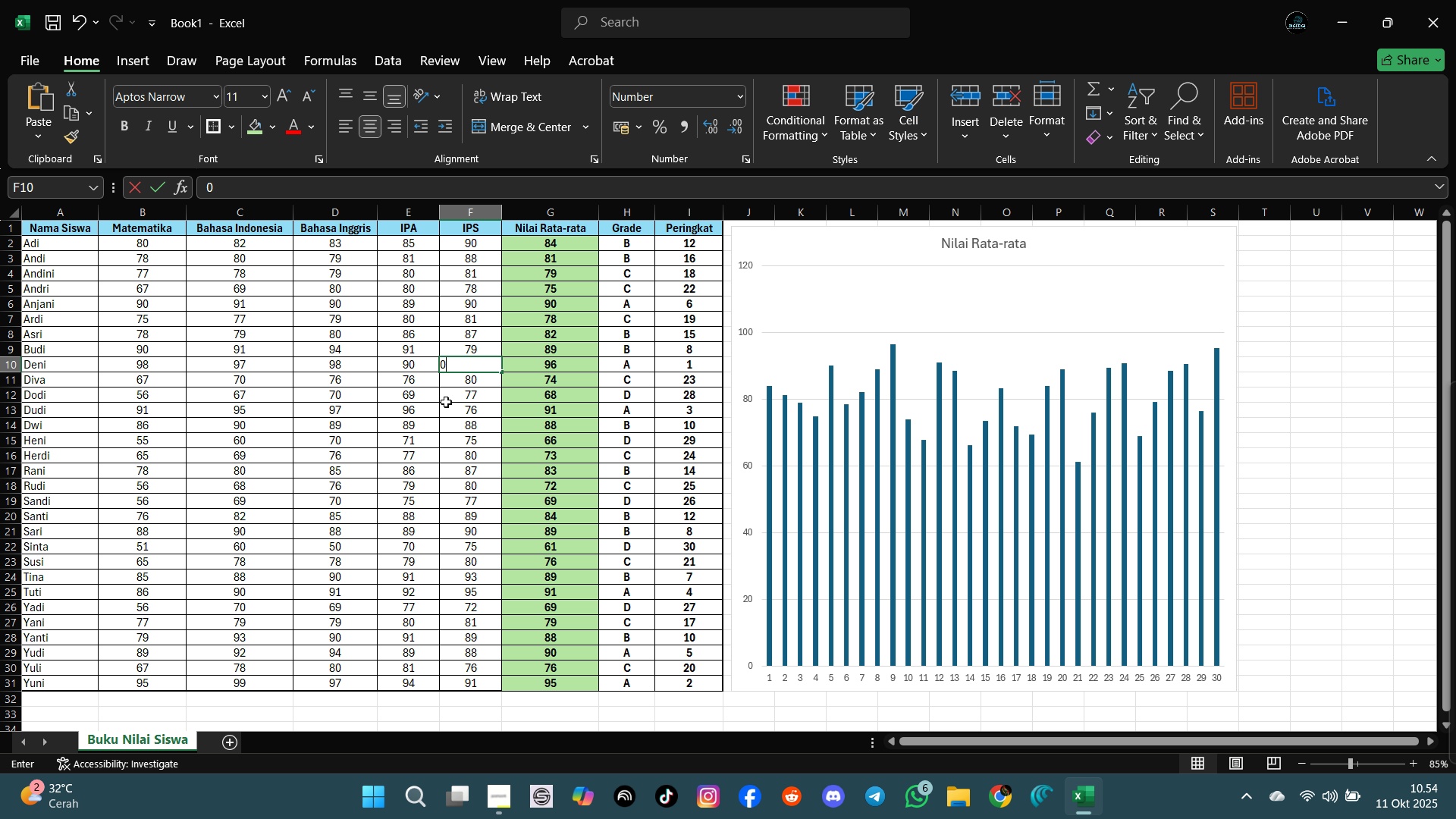 
key(0)
 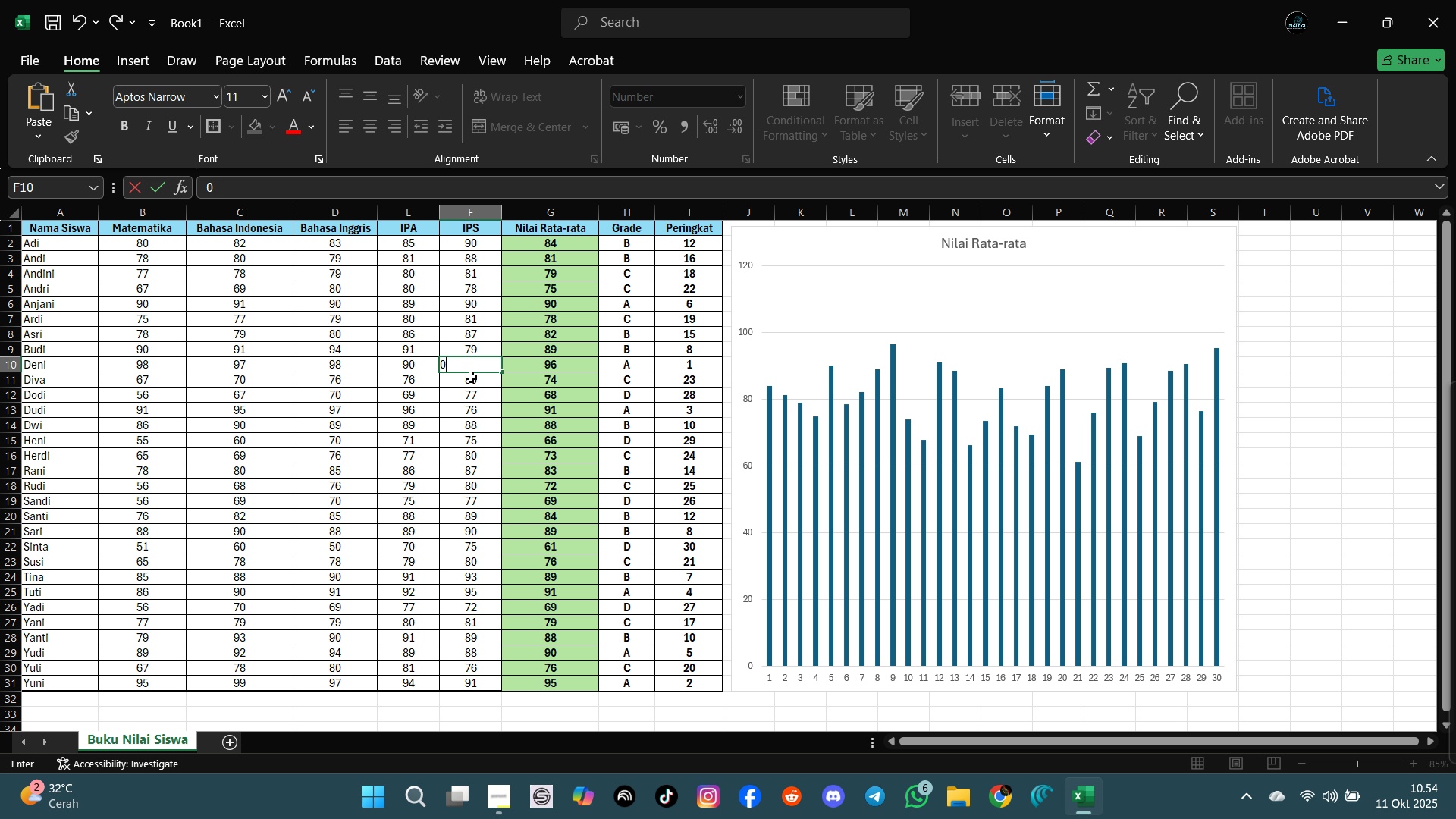 
left_click([457, 389])
 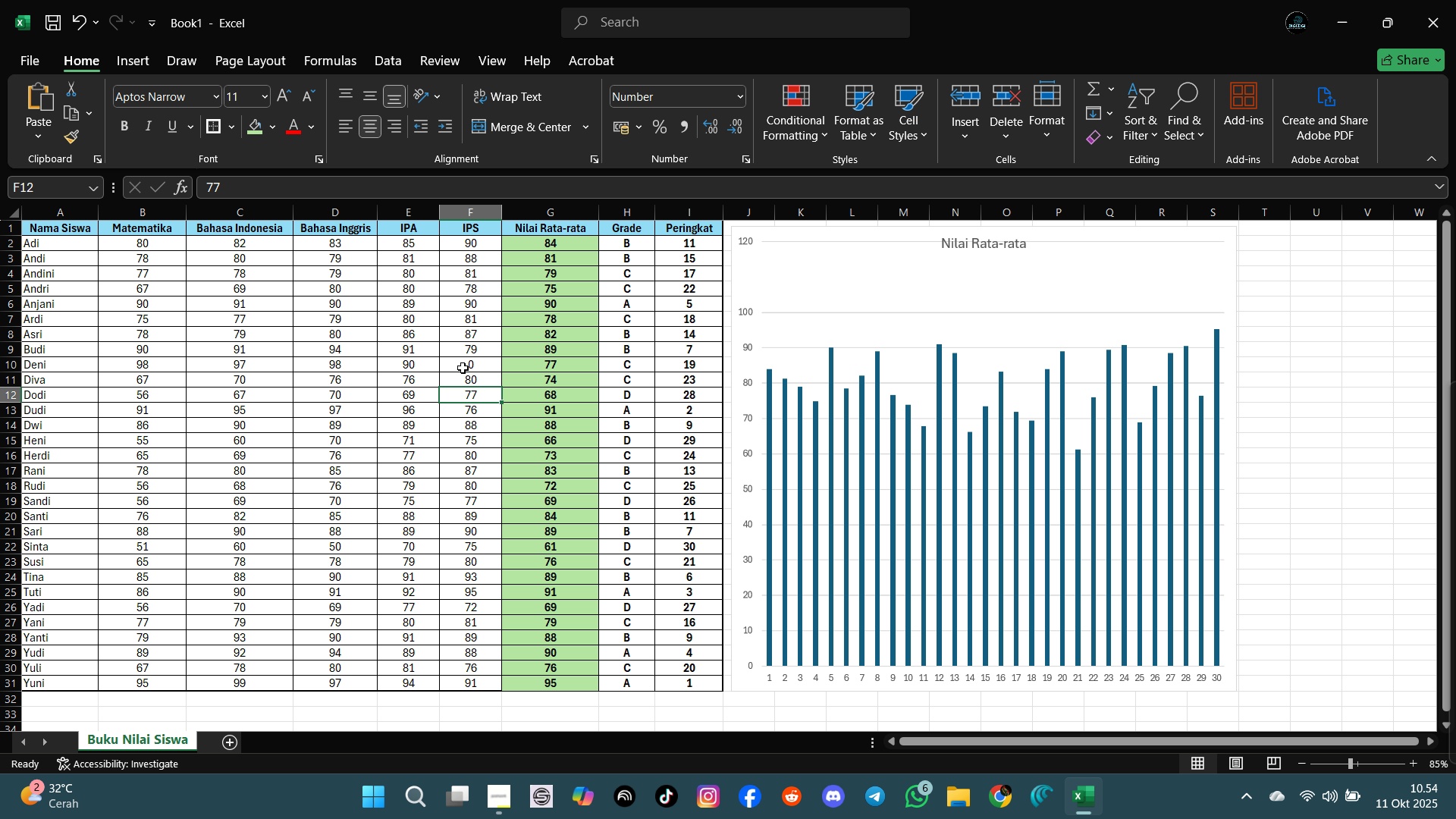 
left_click([463, 368])
 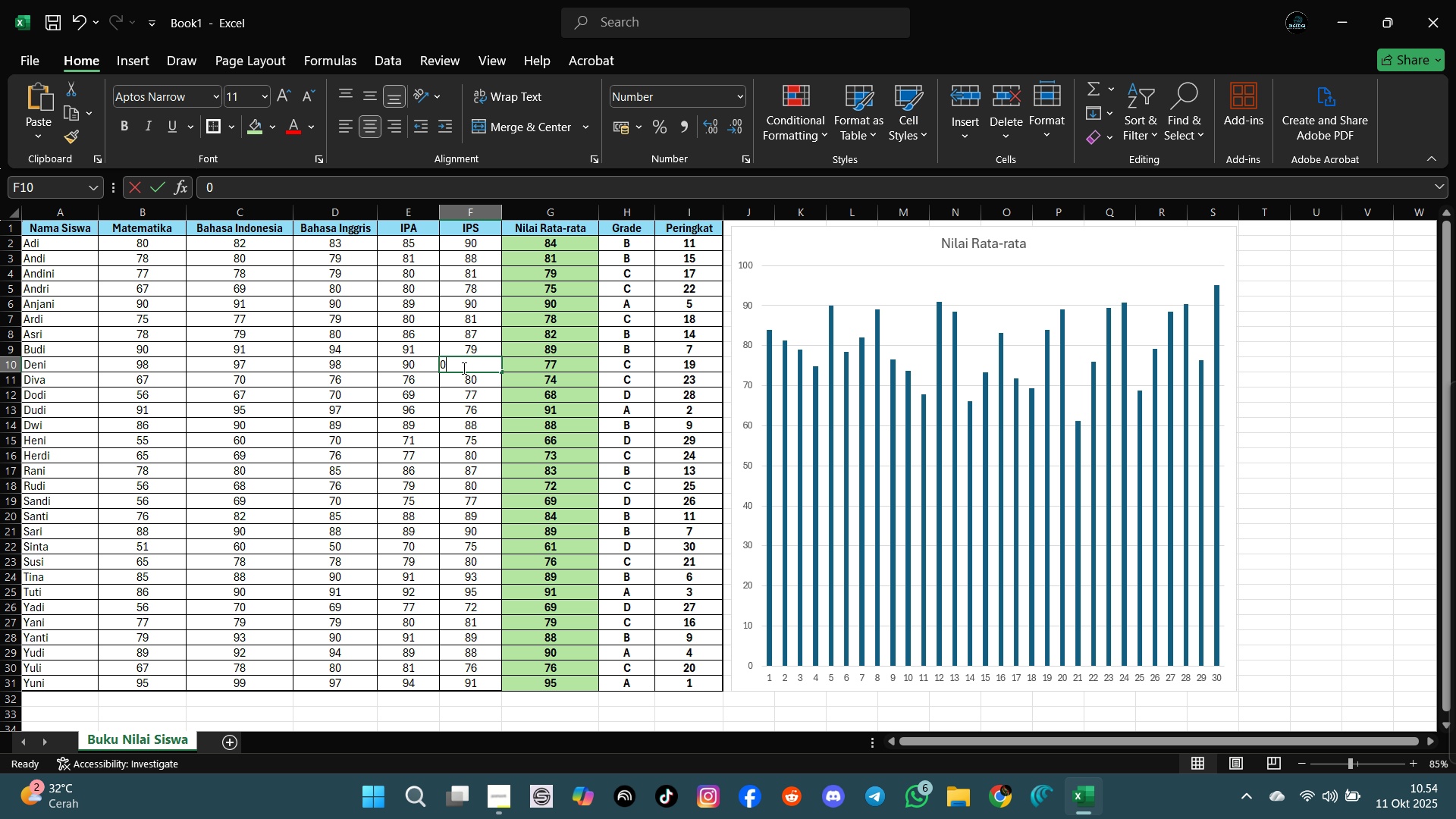 
type(90)
 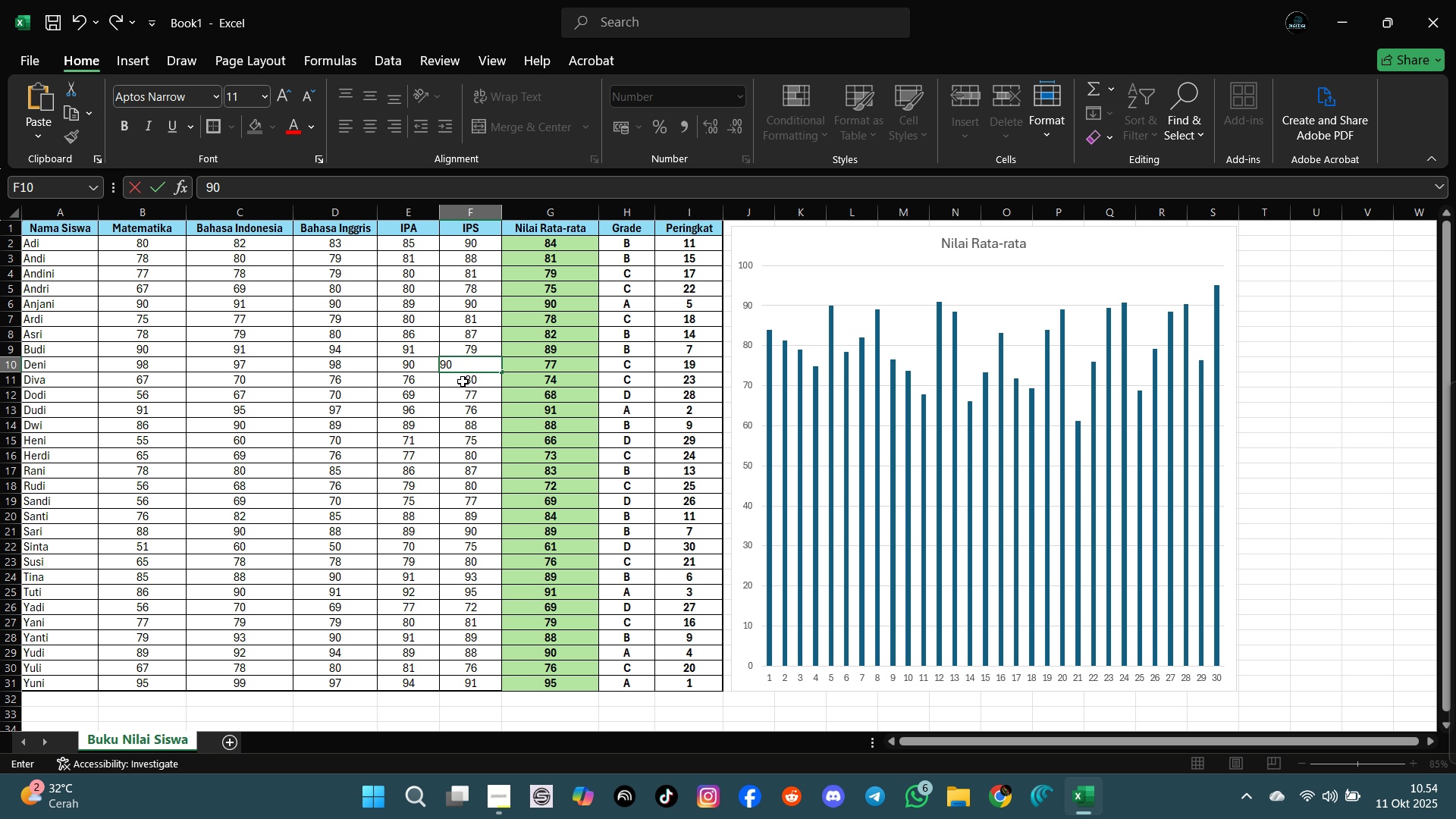 
left_click([463, 381])
 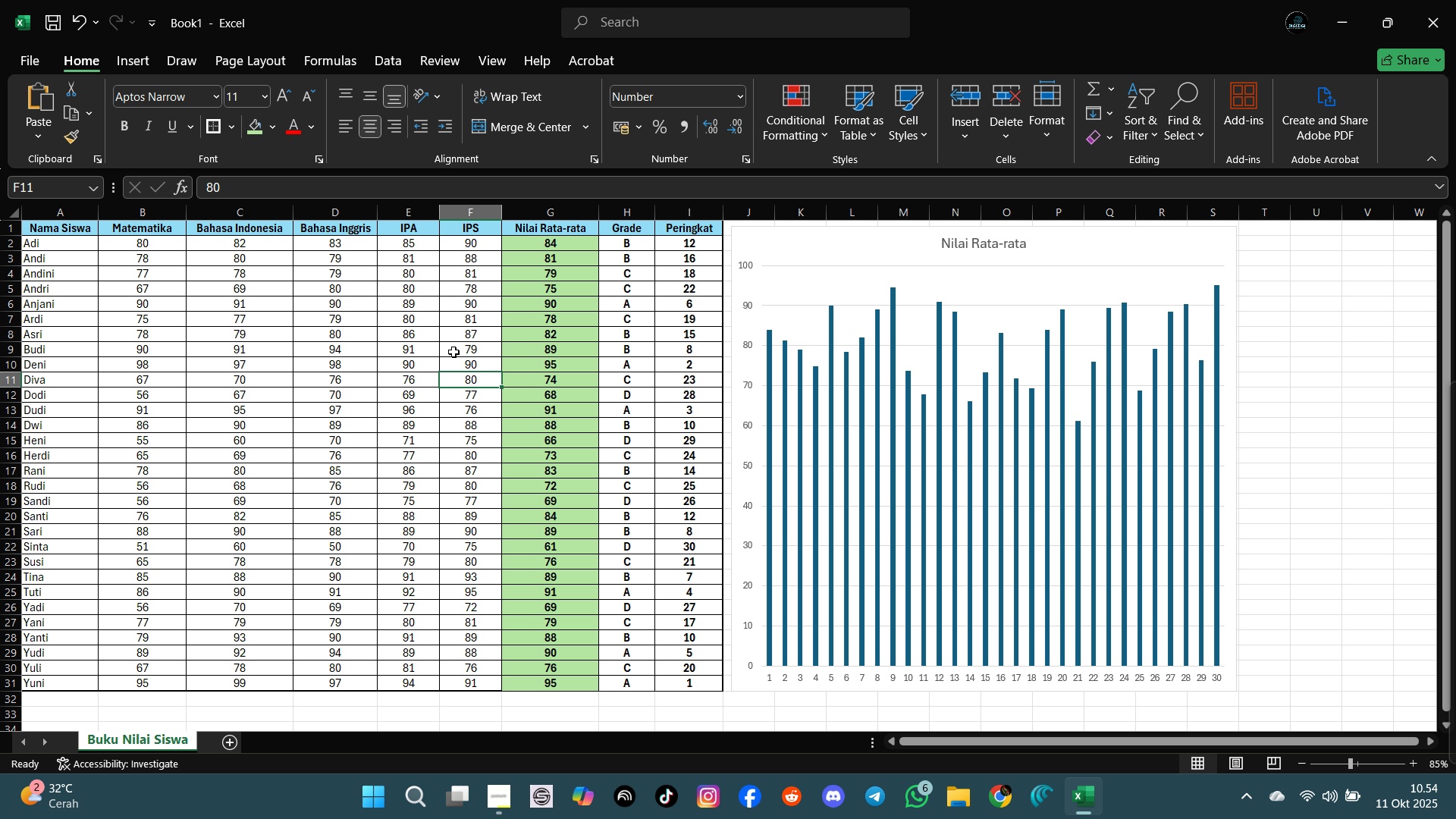 
scroll: coordinate [453, 352], scroll_direction: up, amount: 6.0
 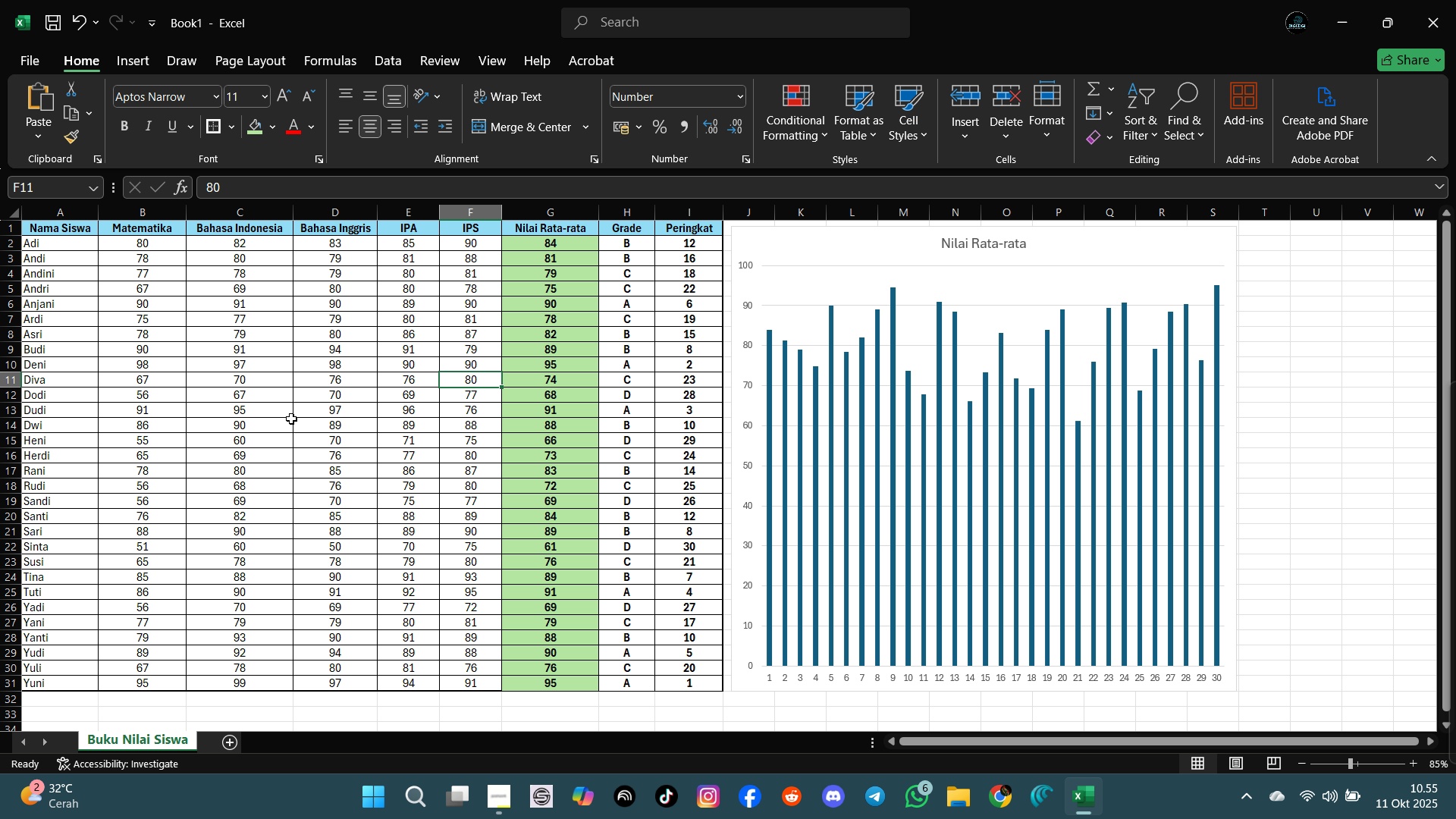 
wait(50.23)
 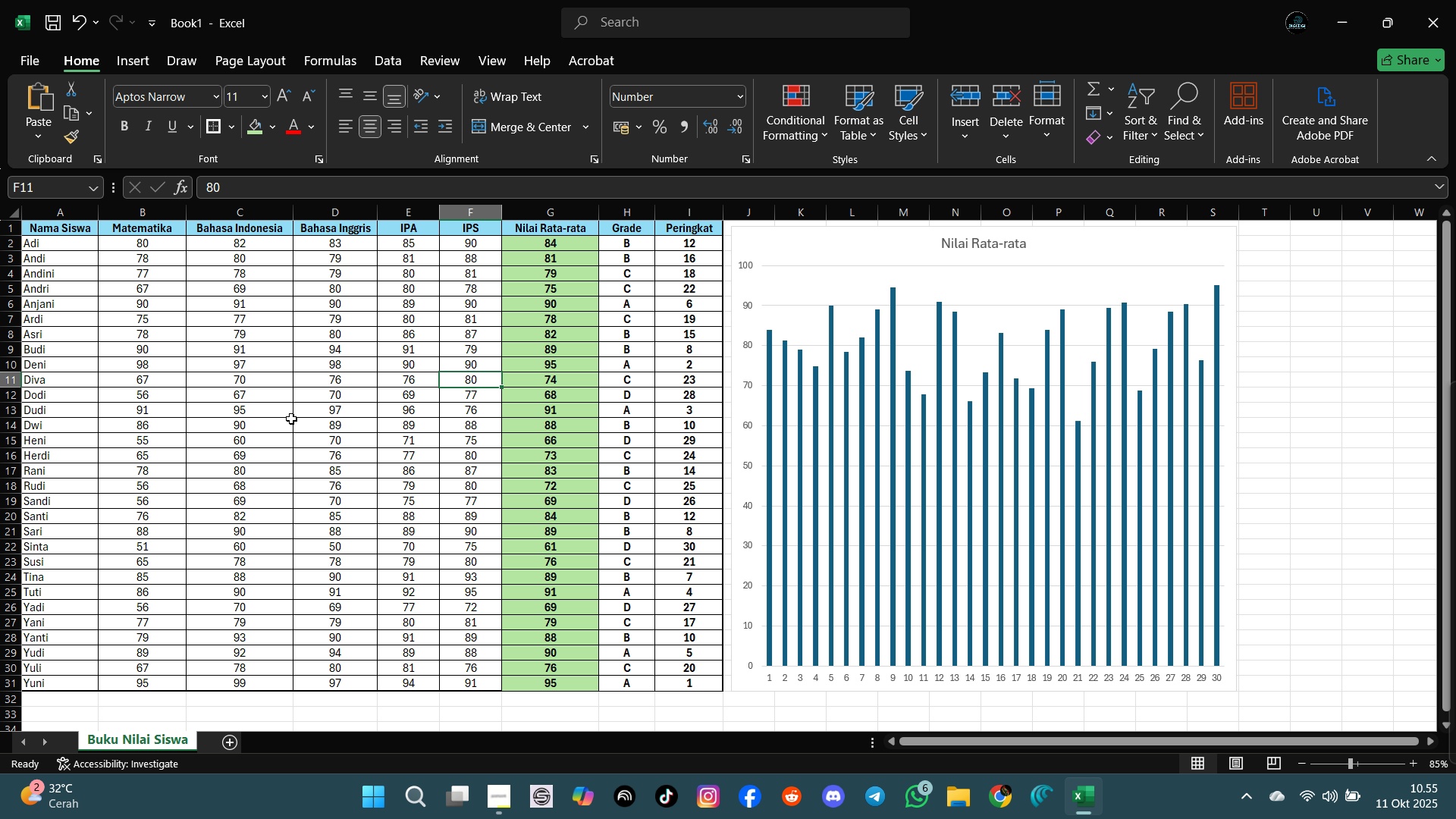 
scroll: coordinate [394, 446], scroll_direction: up, amount: 2.0
 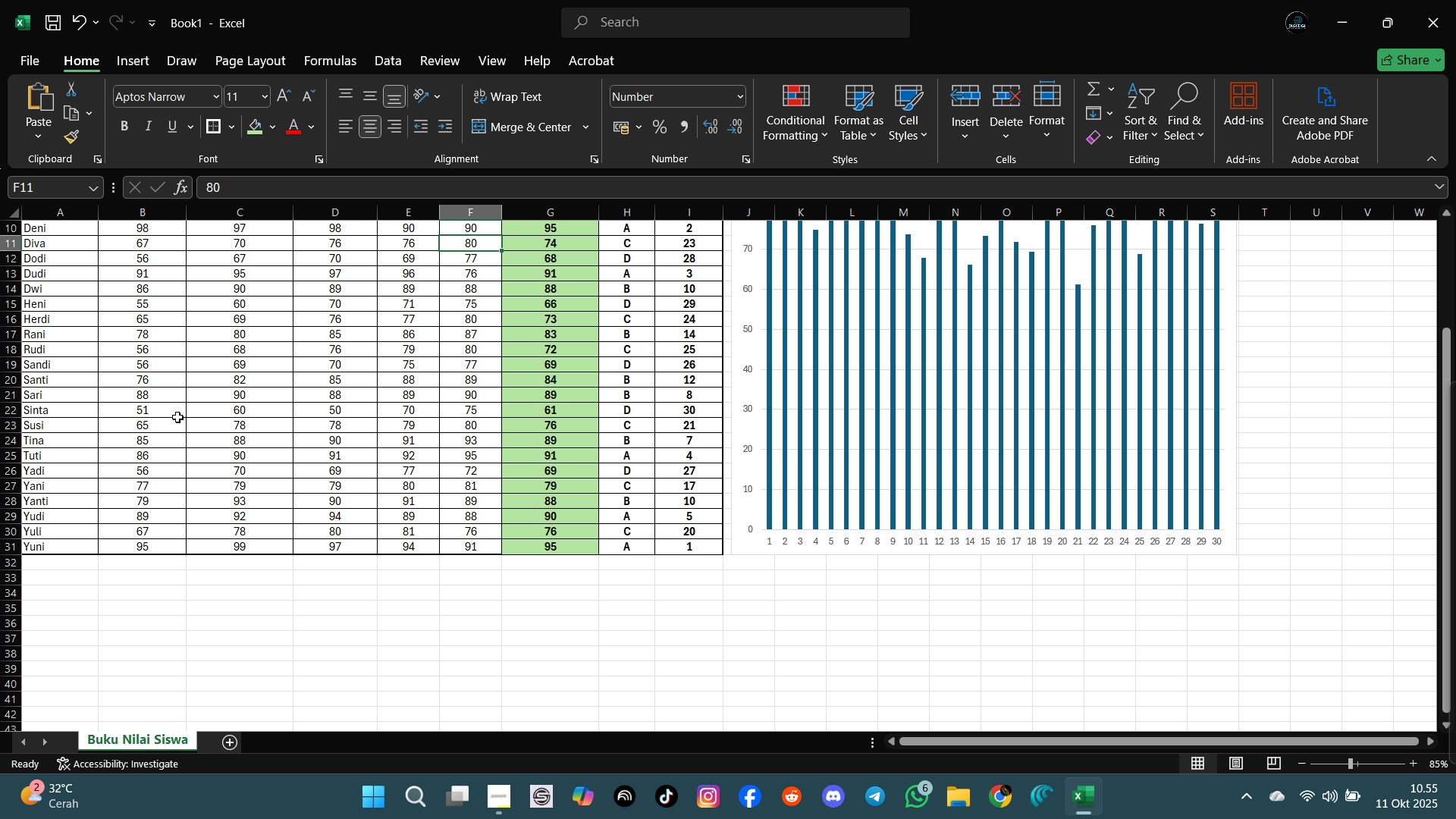 
left_click([168, 405])
 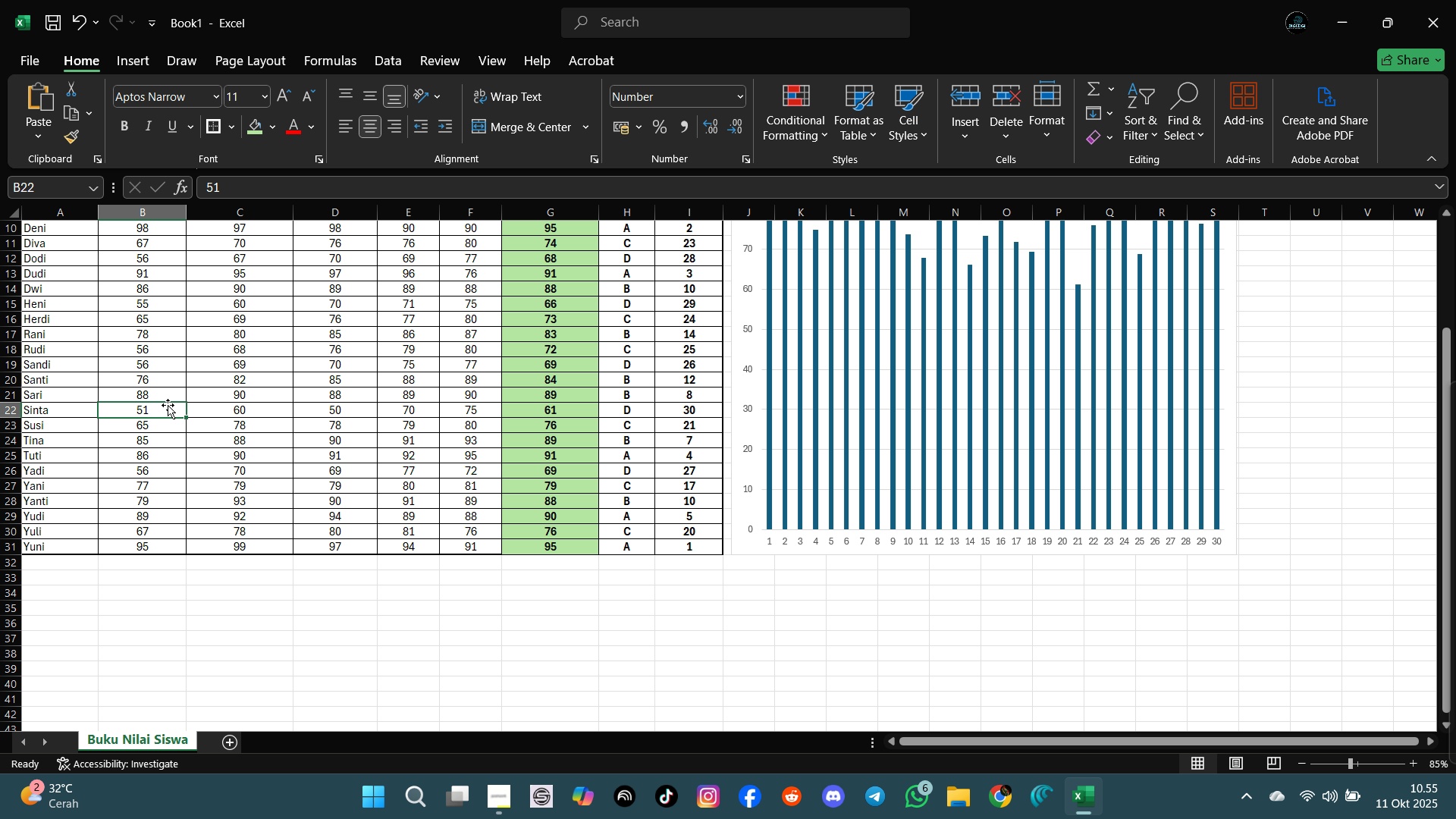 
type(55)
 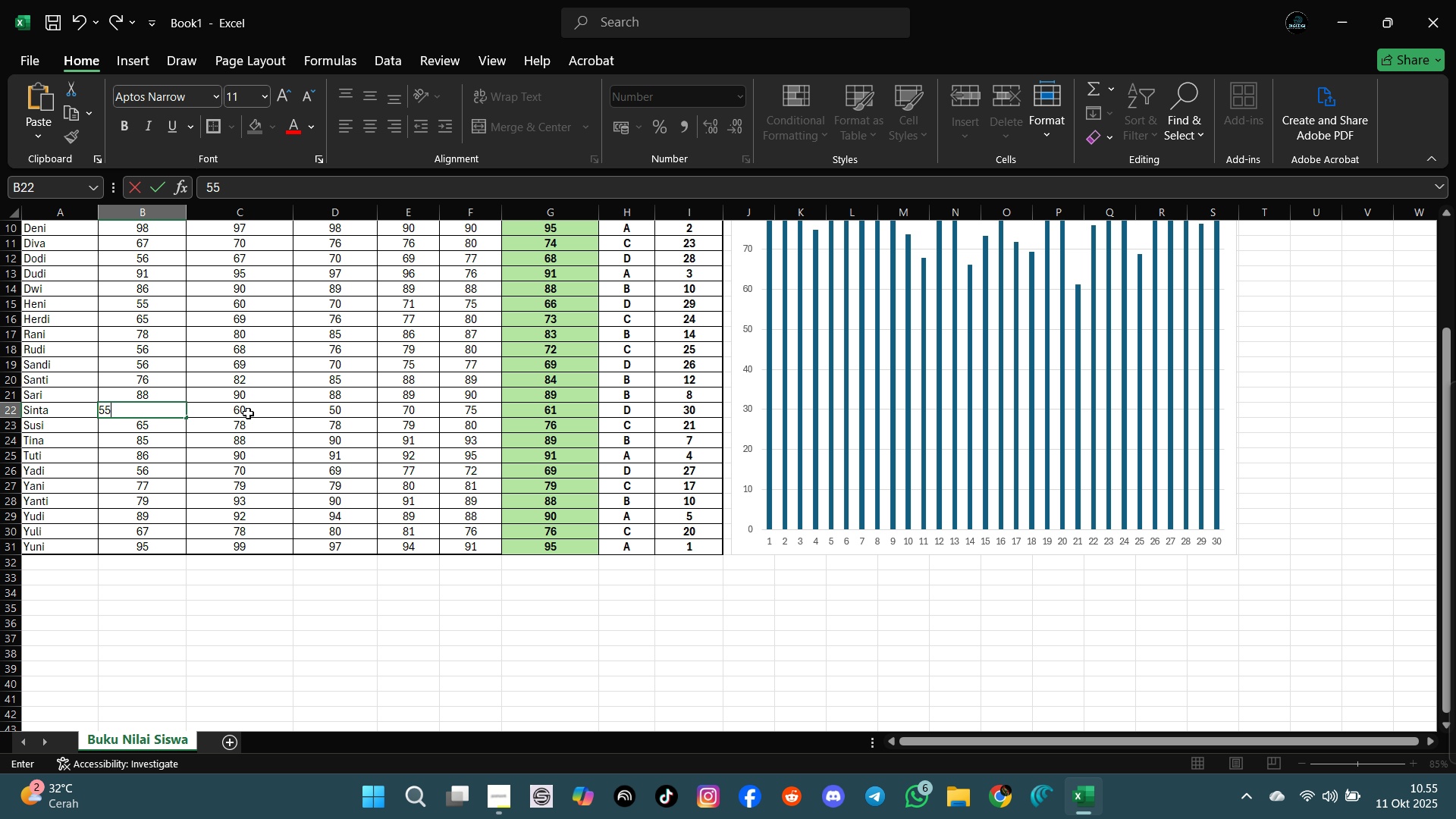 
left_click([248, 413])
 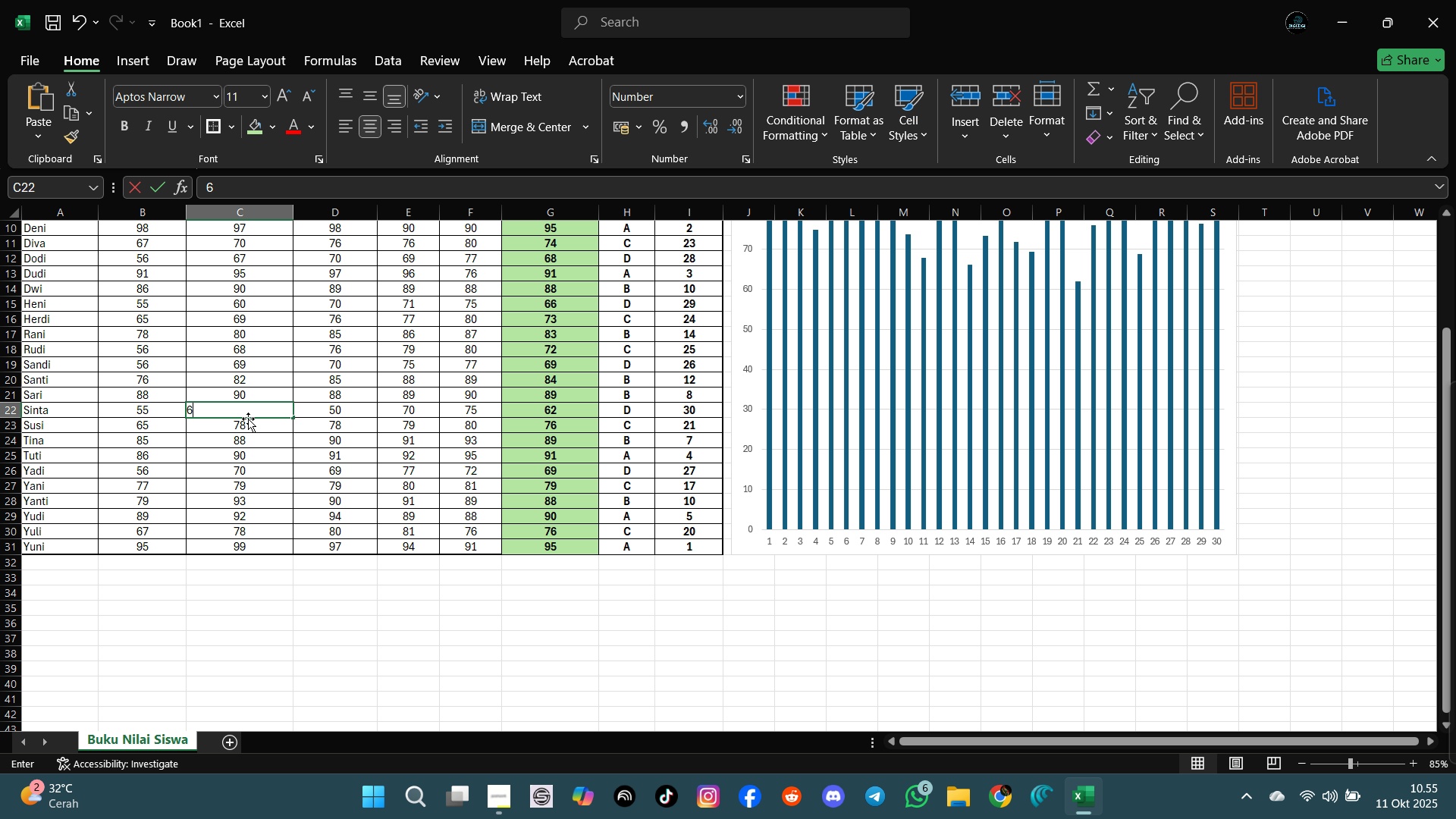 
type(65)
 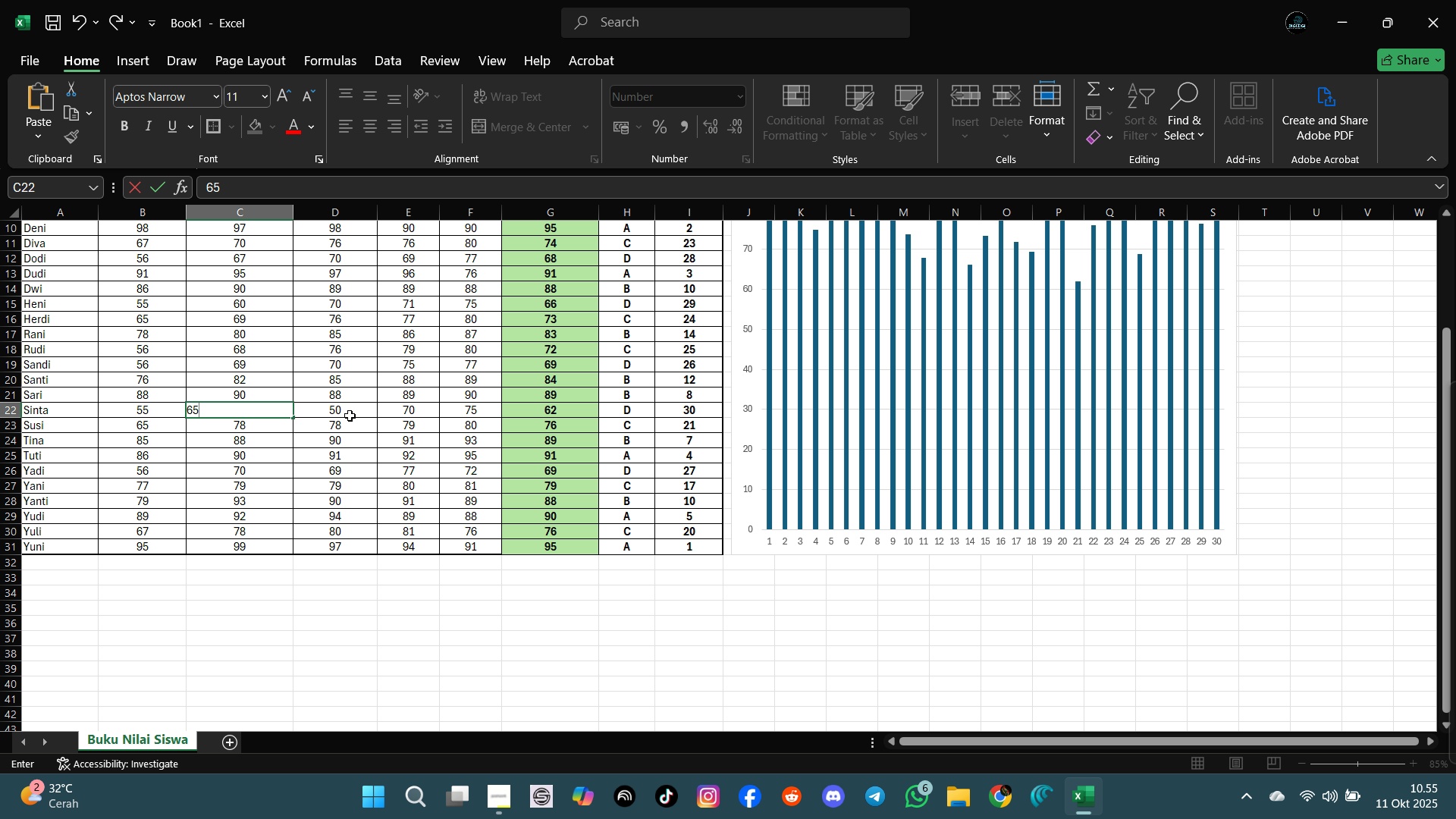 
left_click([350, 416])
 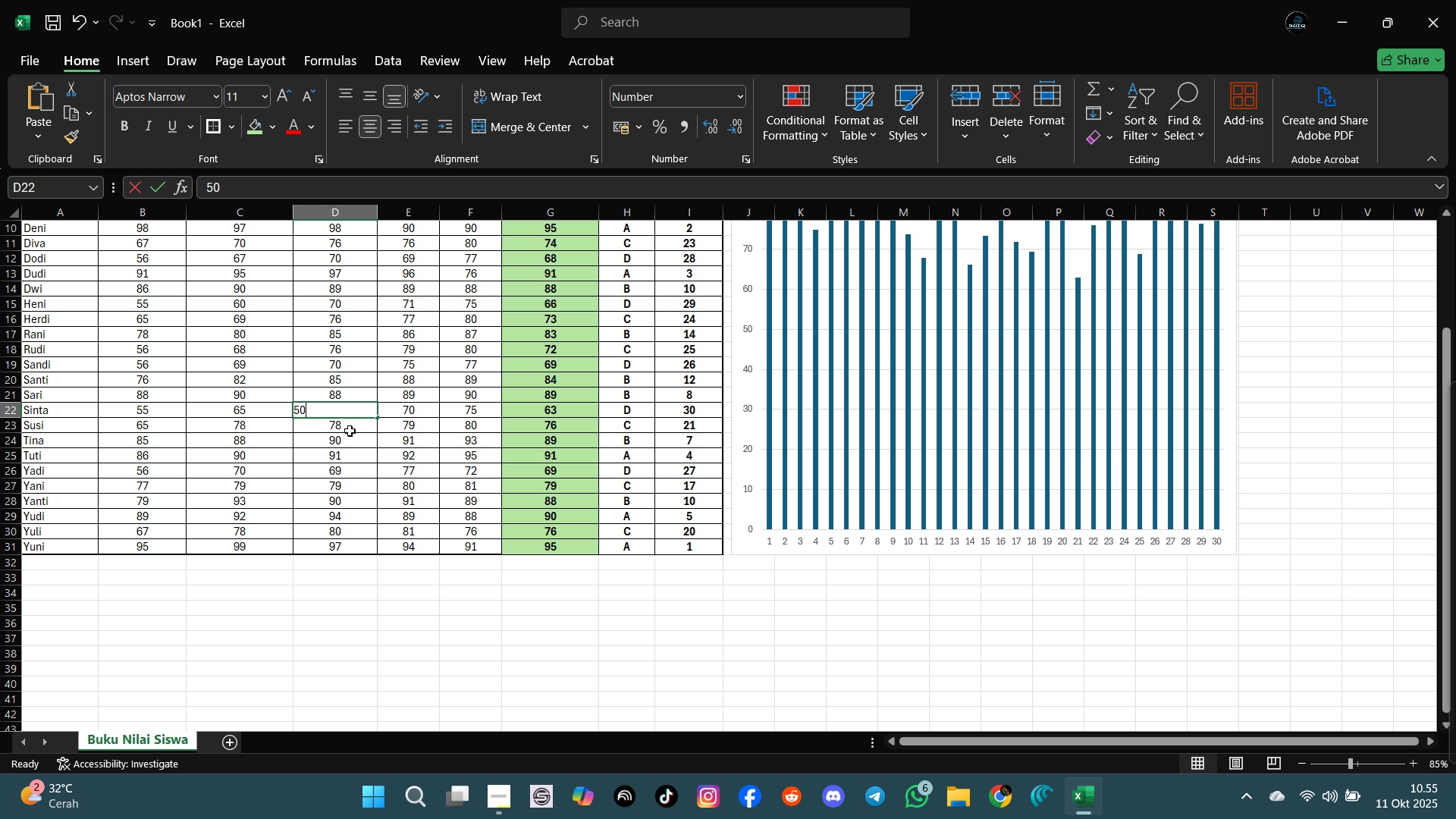 
type(5575)
 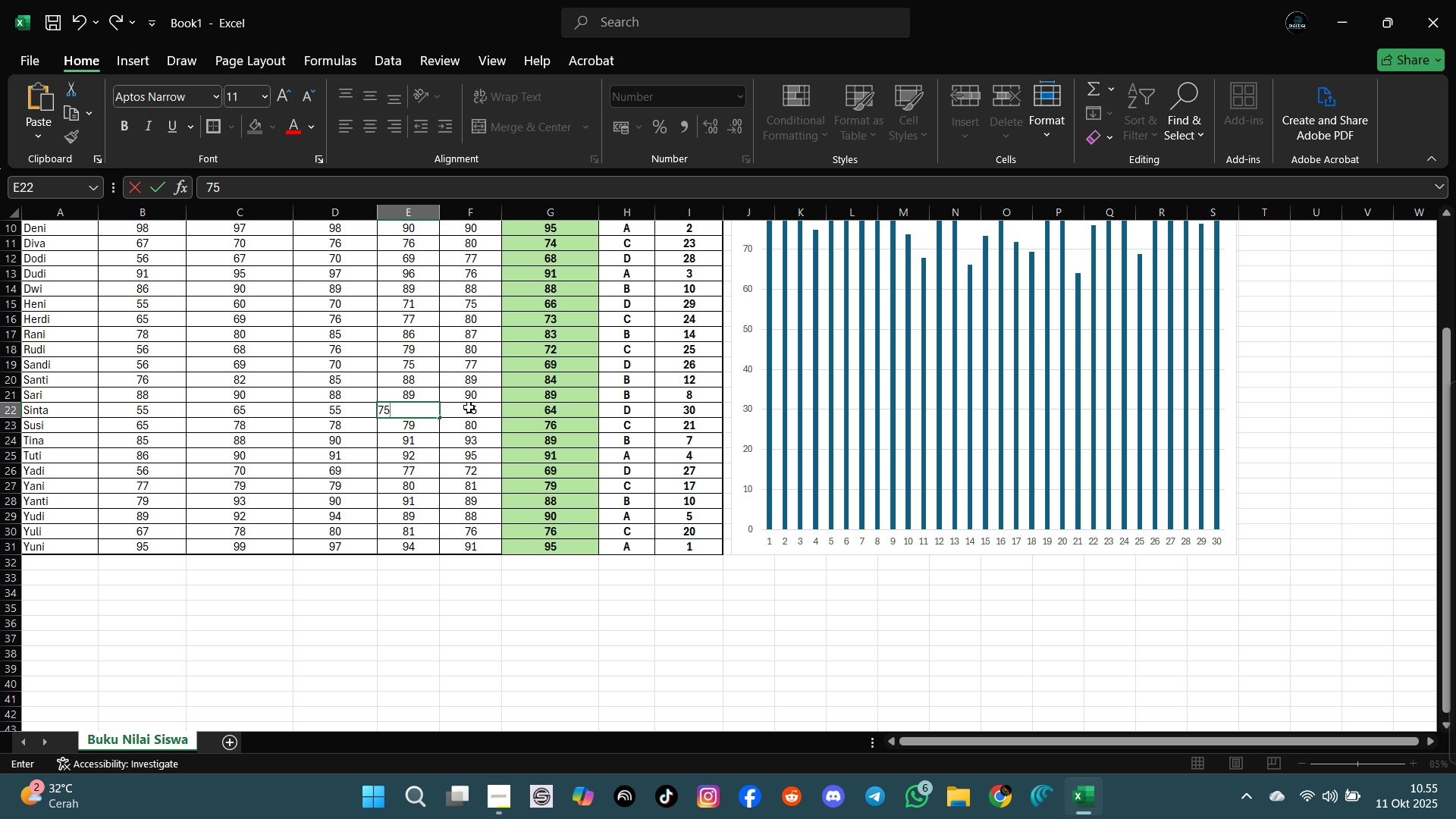 
left_click([469, 407])
 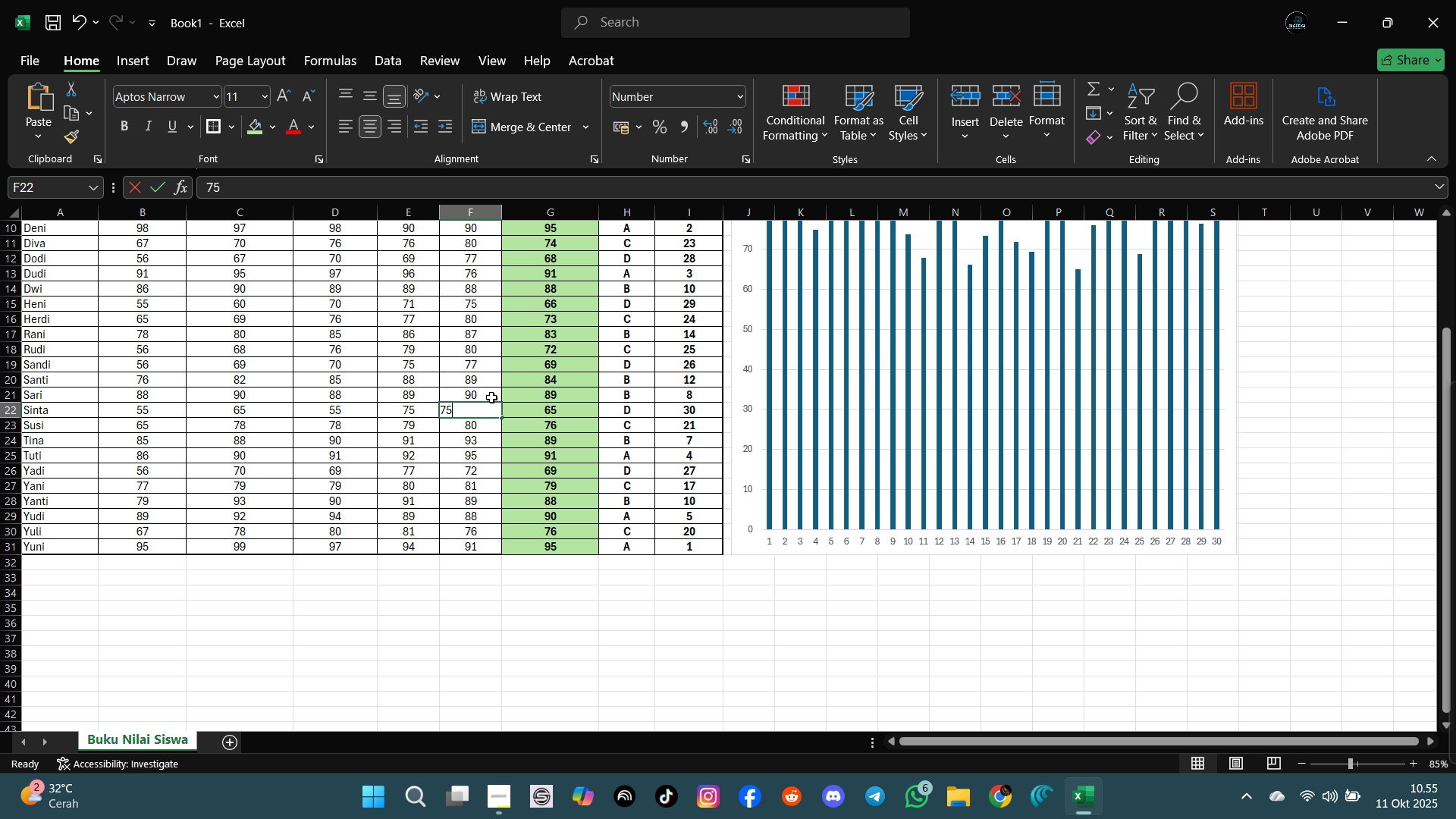 
type(80)
 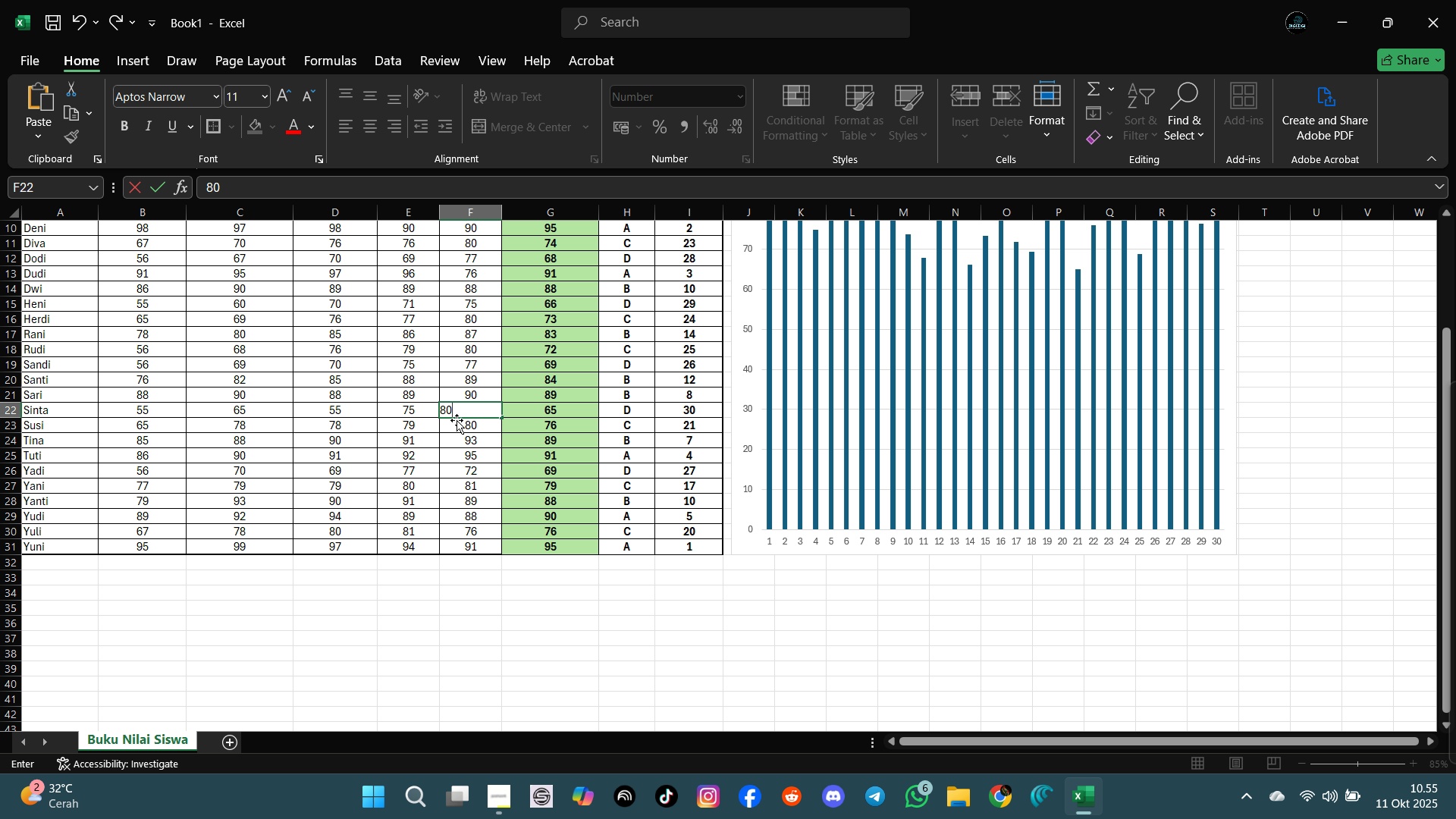 
left_click([457, 420])
 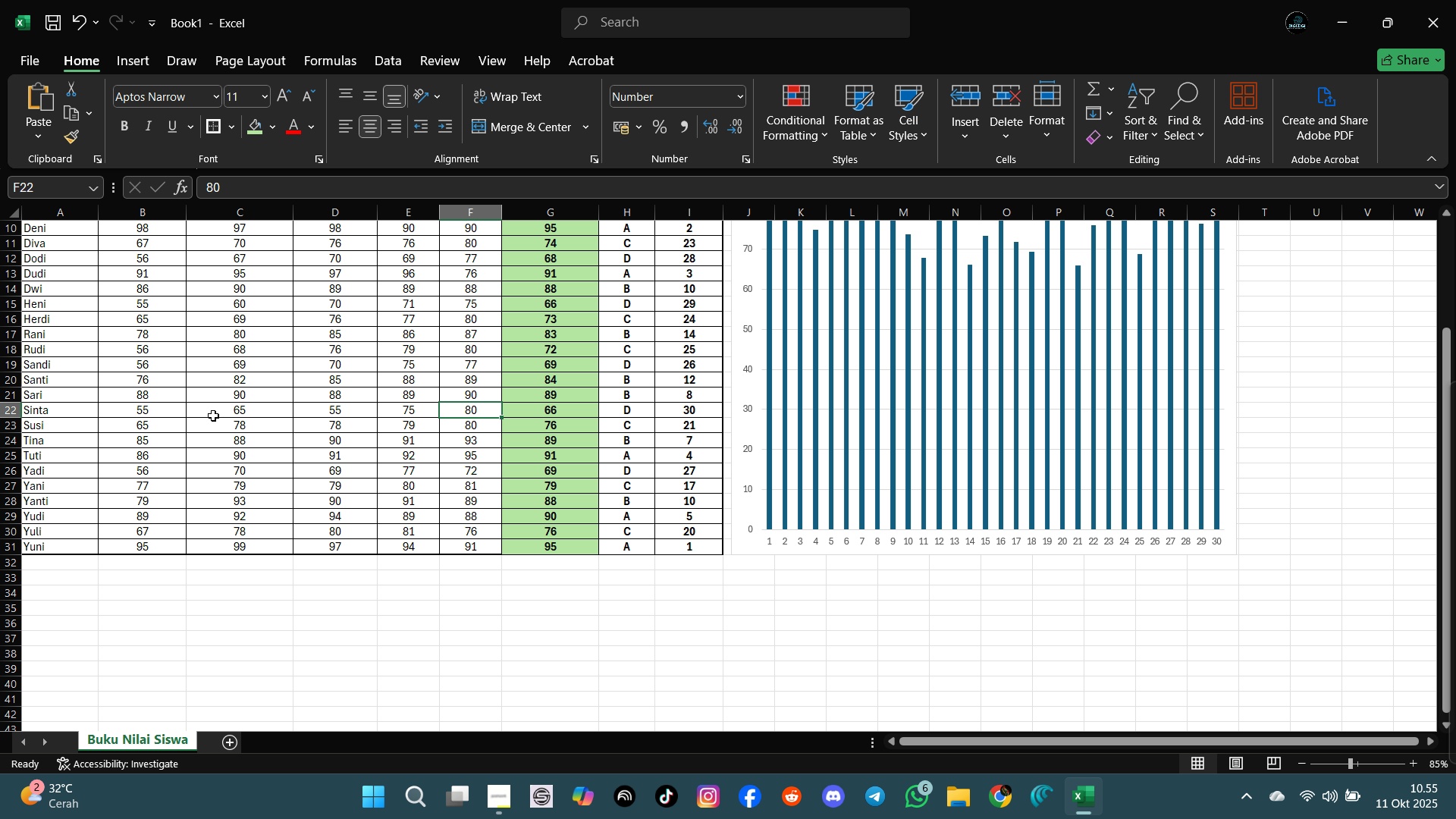 
wait(5.53)
 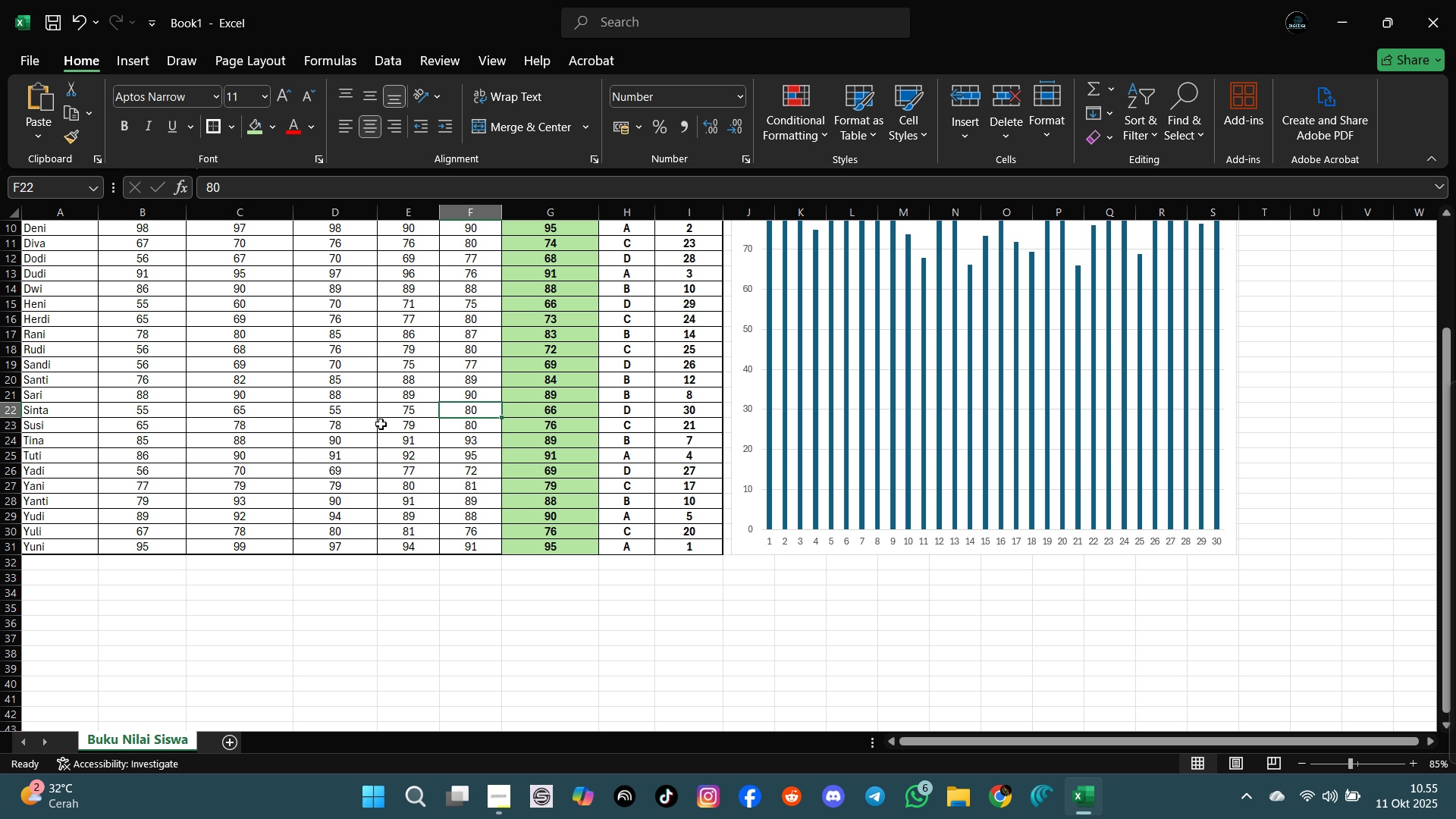 
scroll: coordinate [190, 415], scroll_direction: up, amount: 1.0
 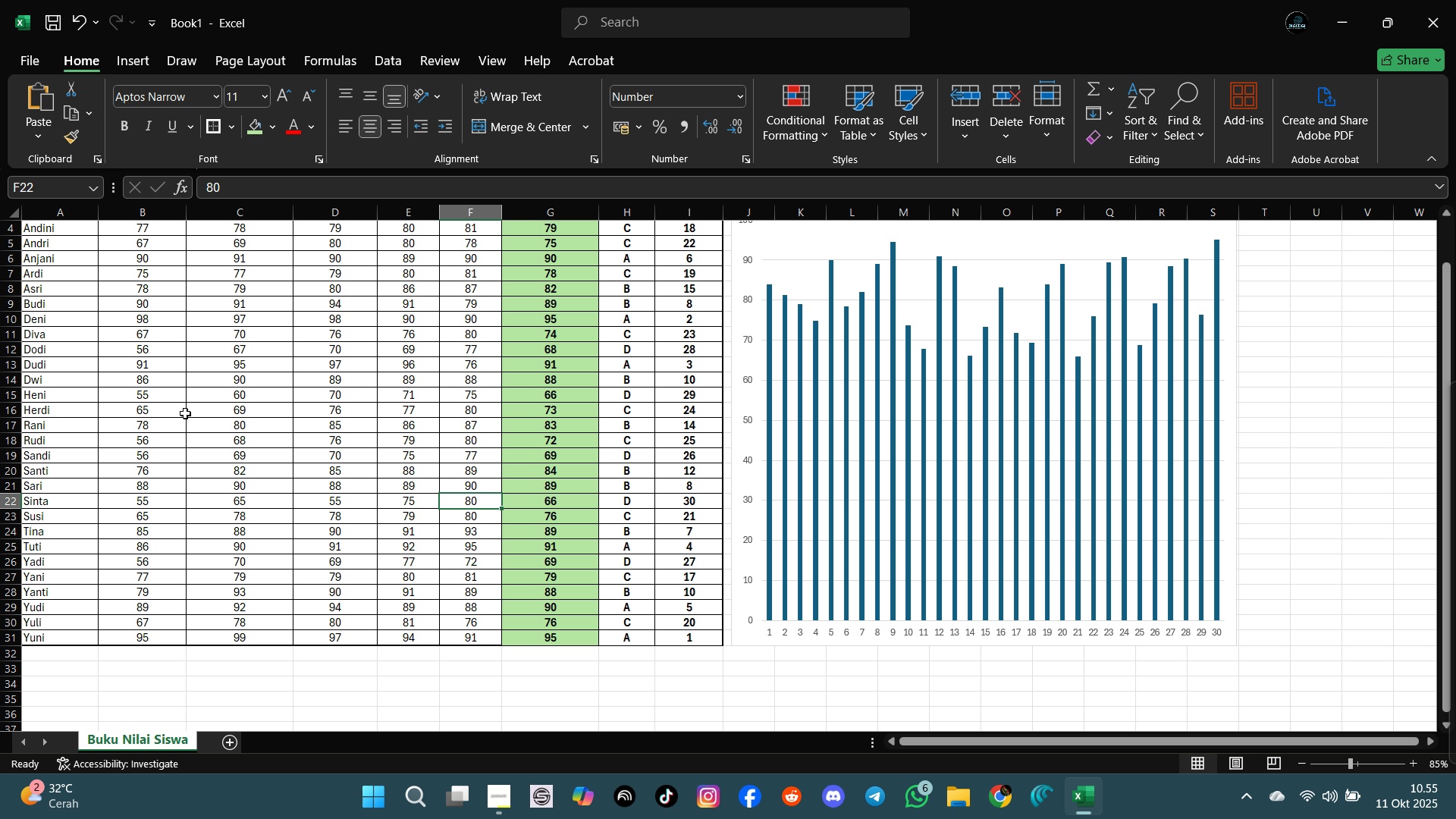 
wait(10.1)
 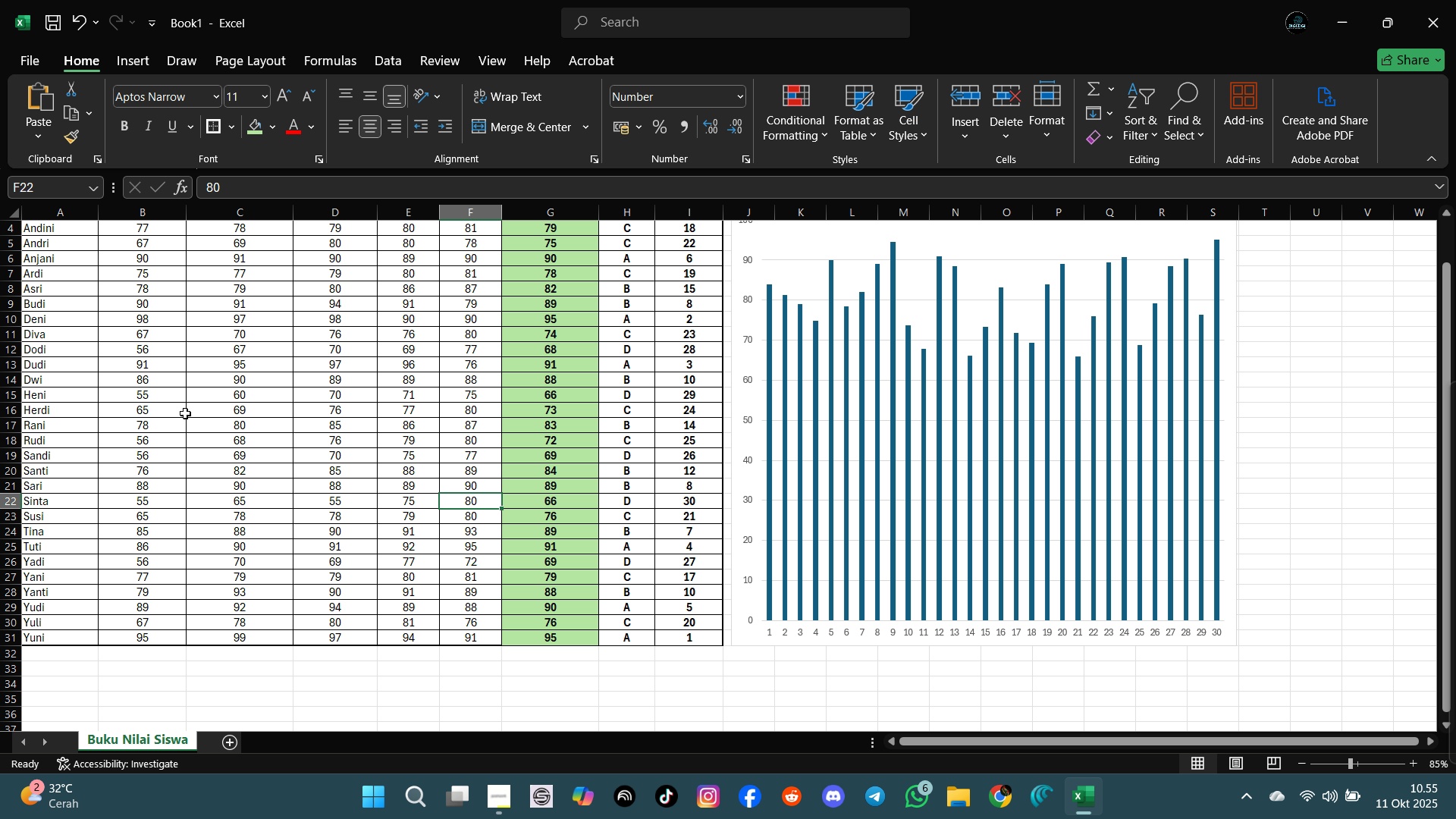 
scroll: coordinate [219, 428], scroll_direction: up, amount: 5.0
 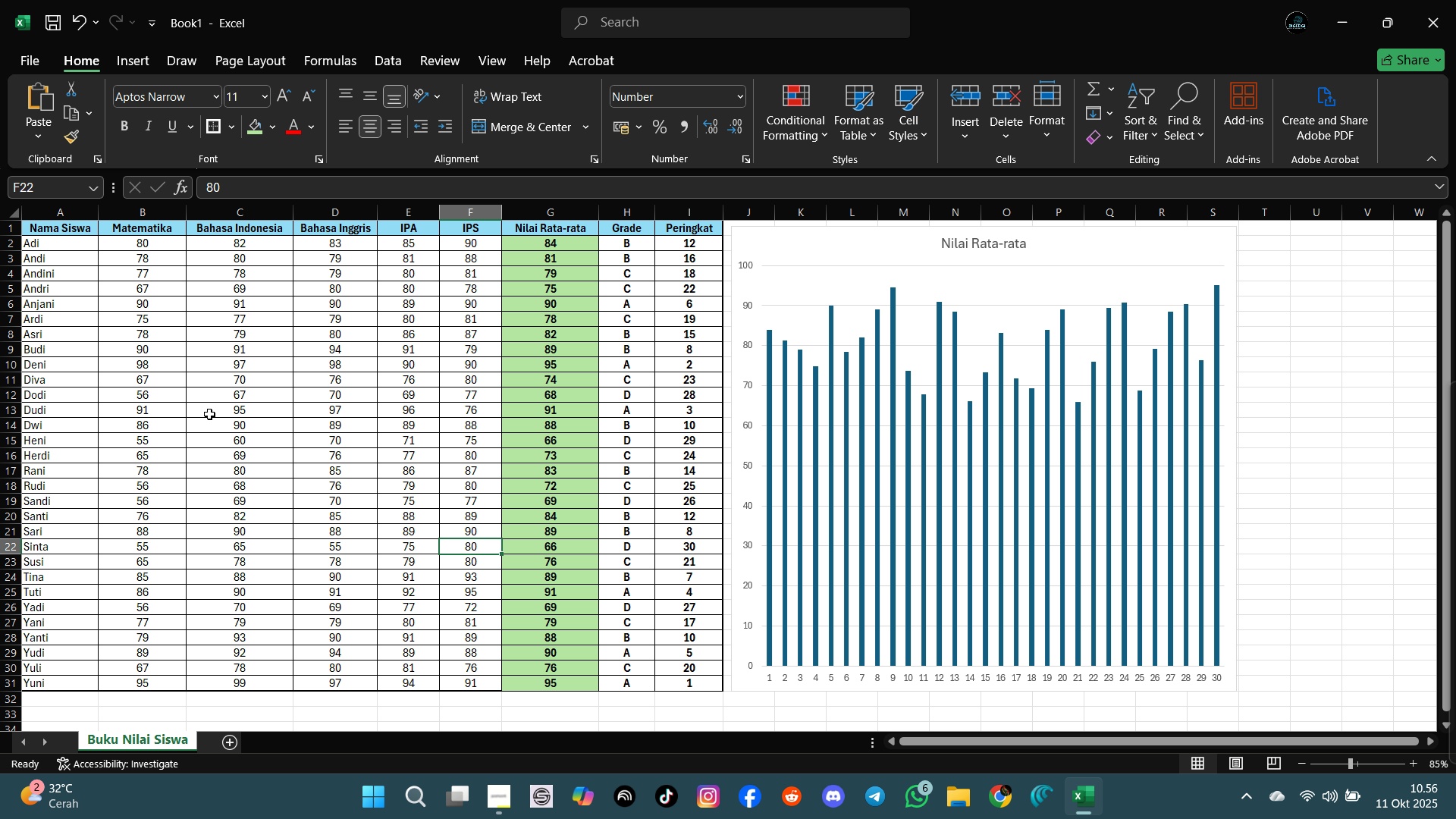 
wait(7.52)
 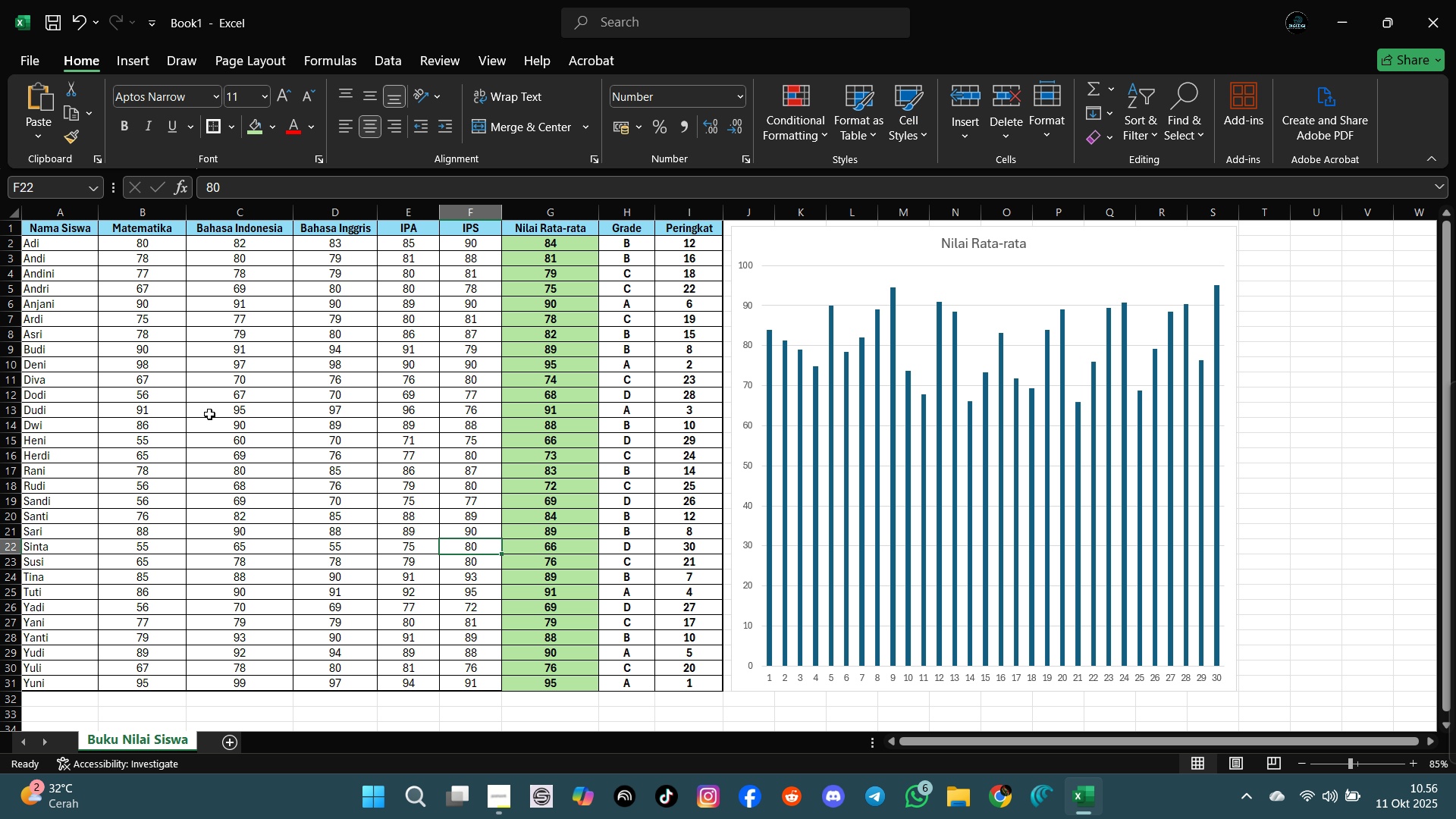 
scroll: coordinate [209, 414], scroll_direction: none, amount: 0.0
 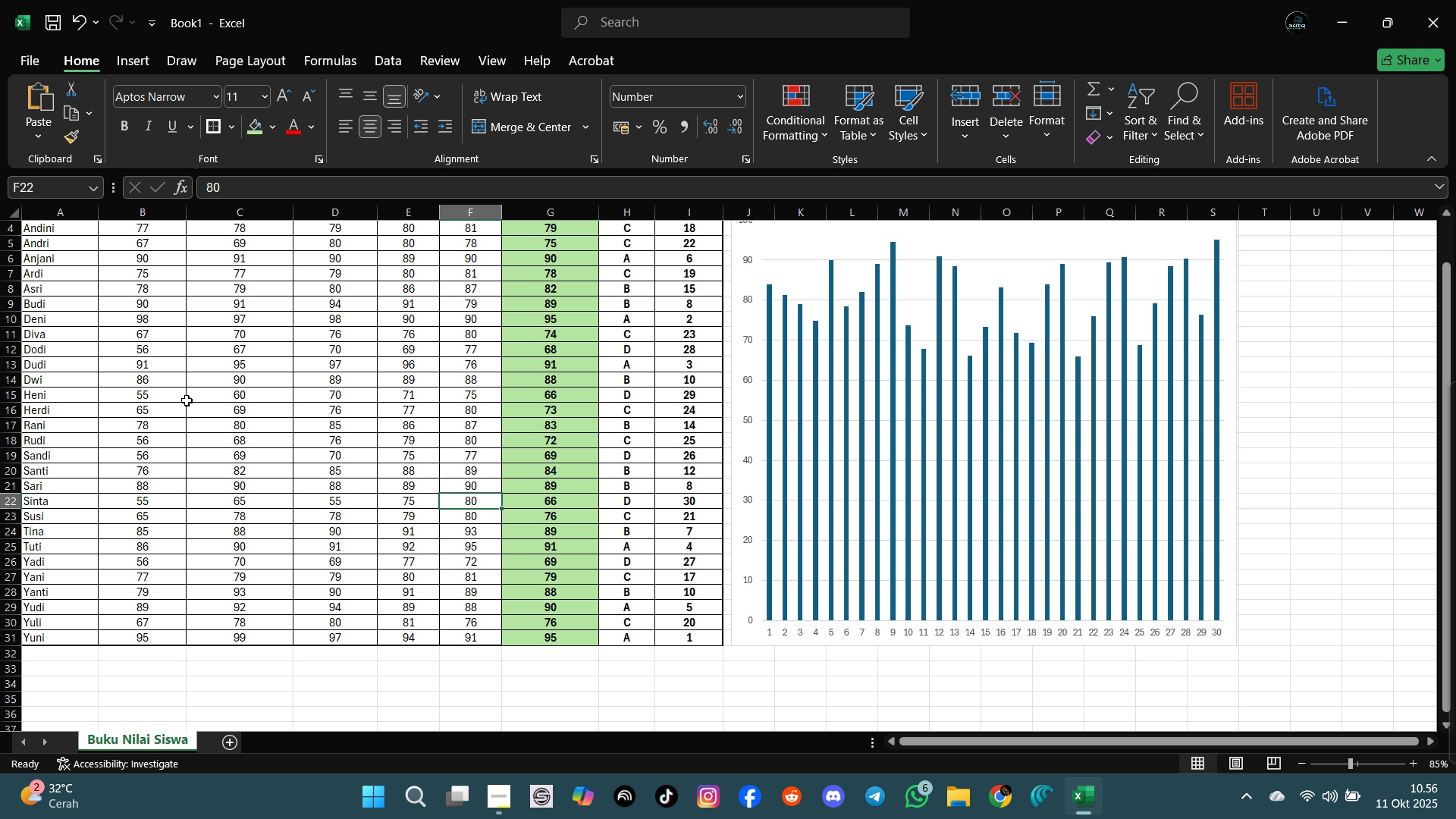 
scroll: coordinate [187, 400], scroll_direction: up, amount: 3.0
 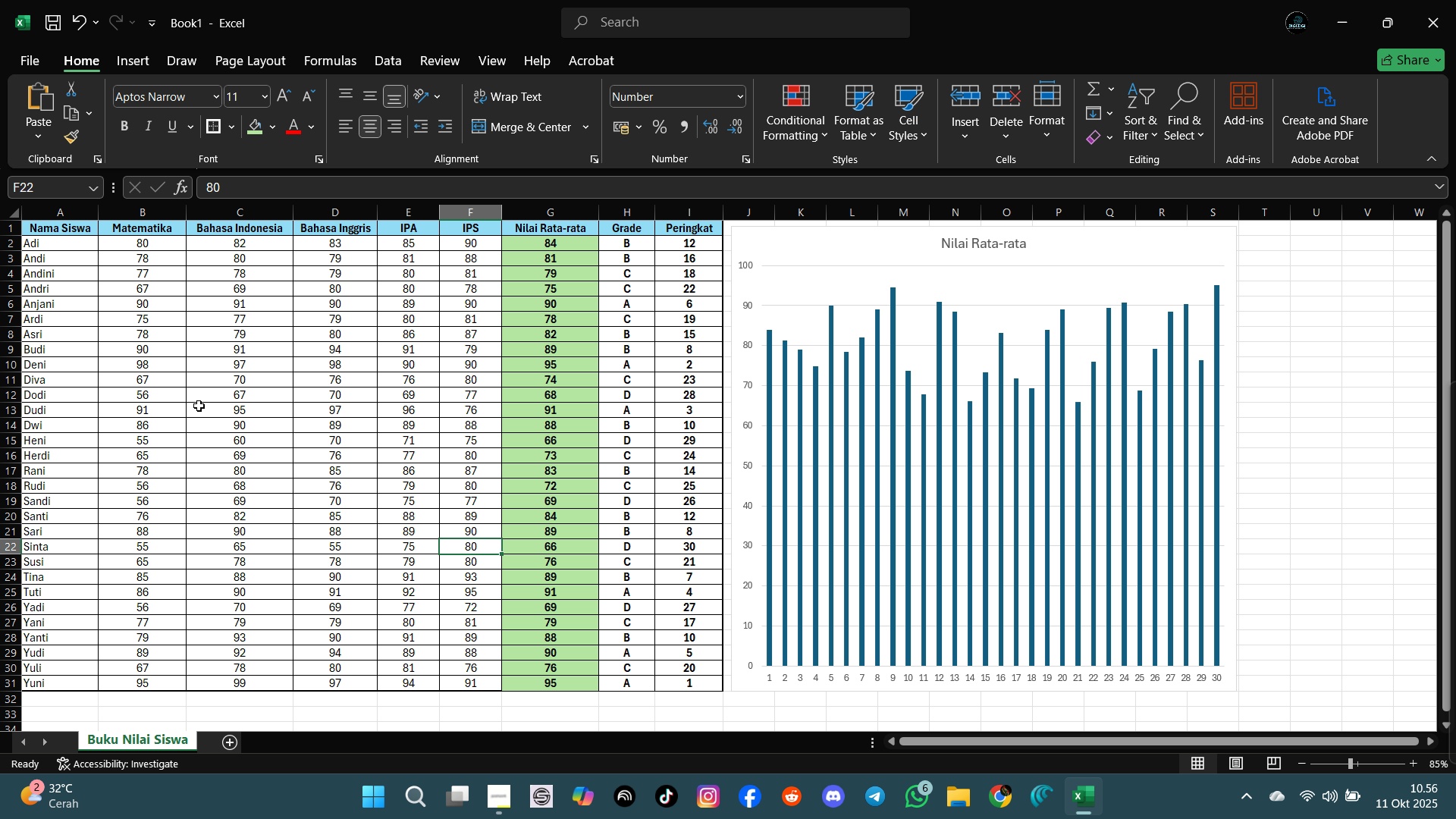 
left_click([163, 378])
 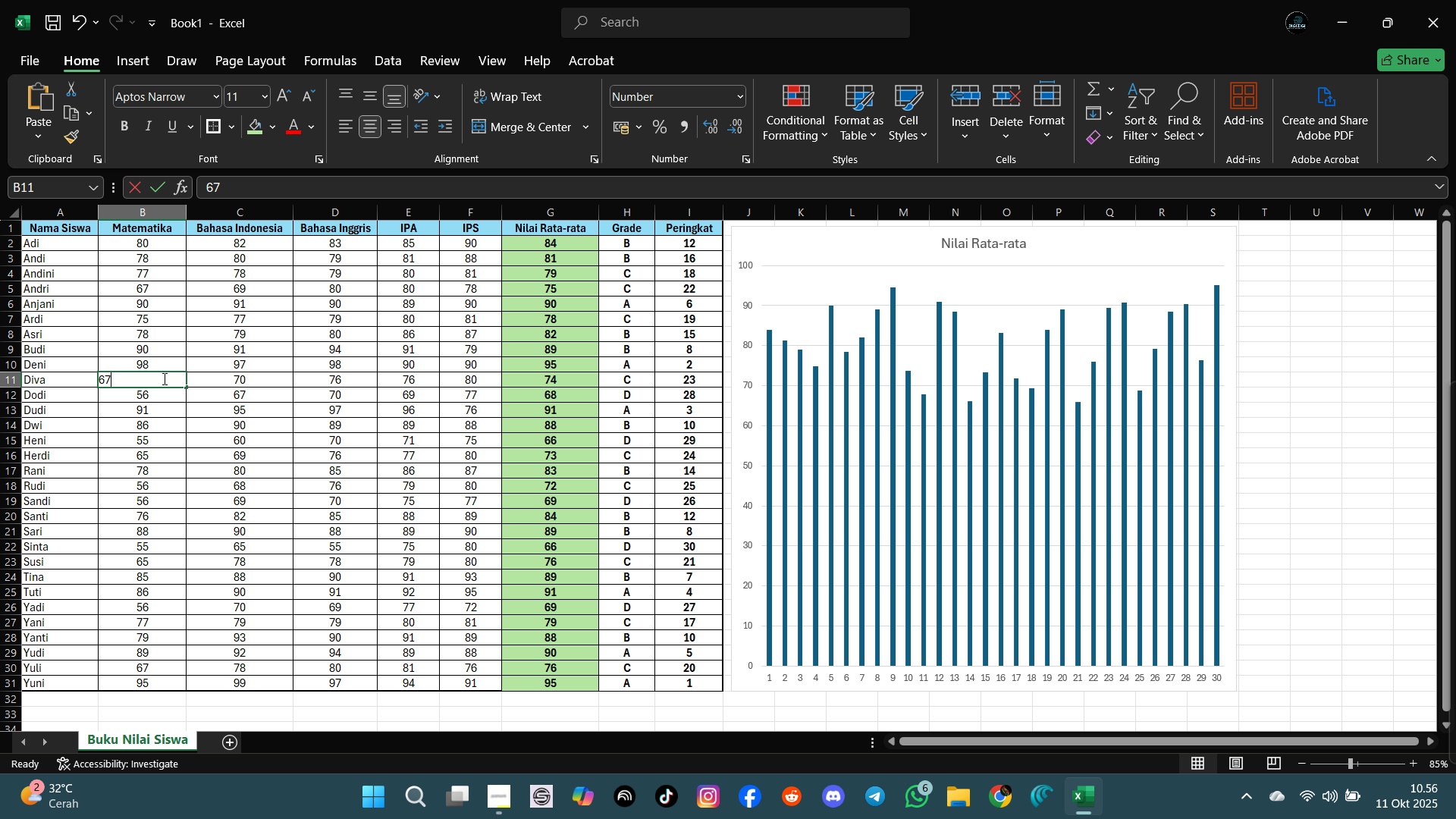 
type(90)
 